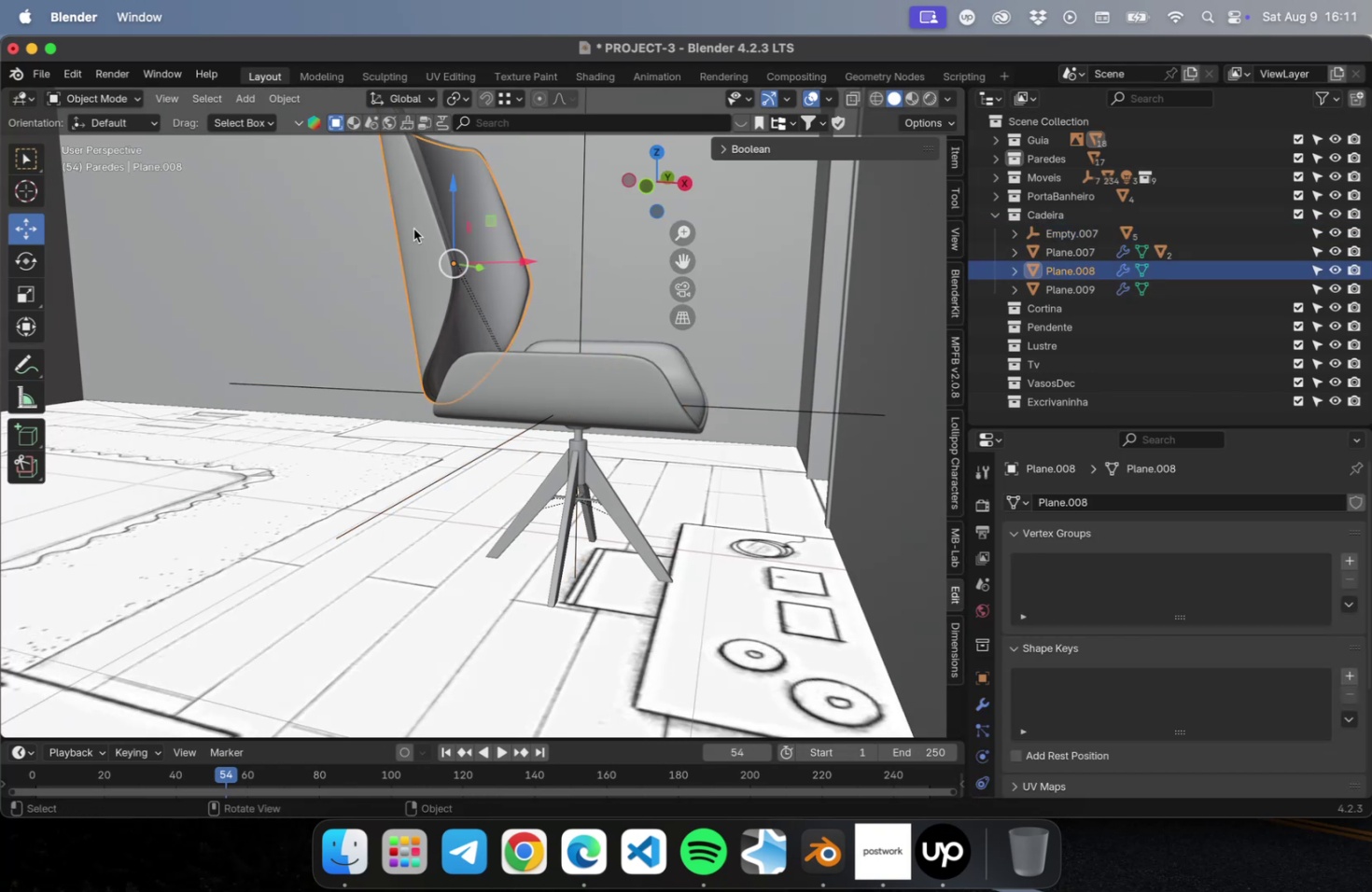 
type(nn)
 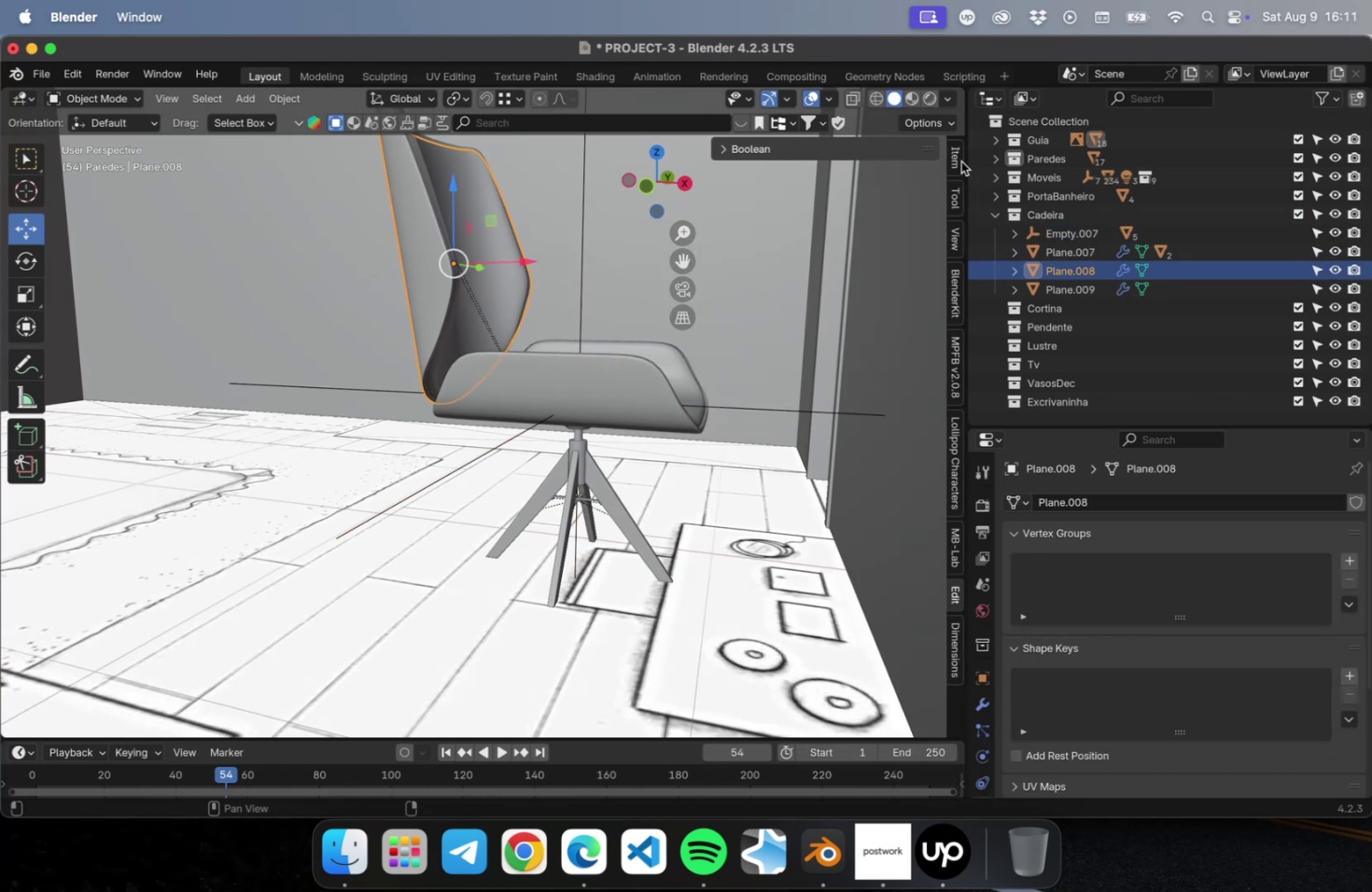 
left_click([961, 158])
 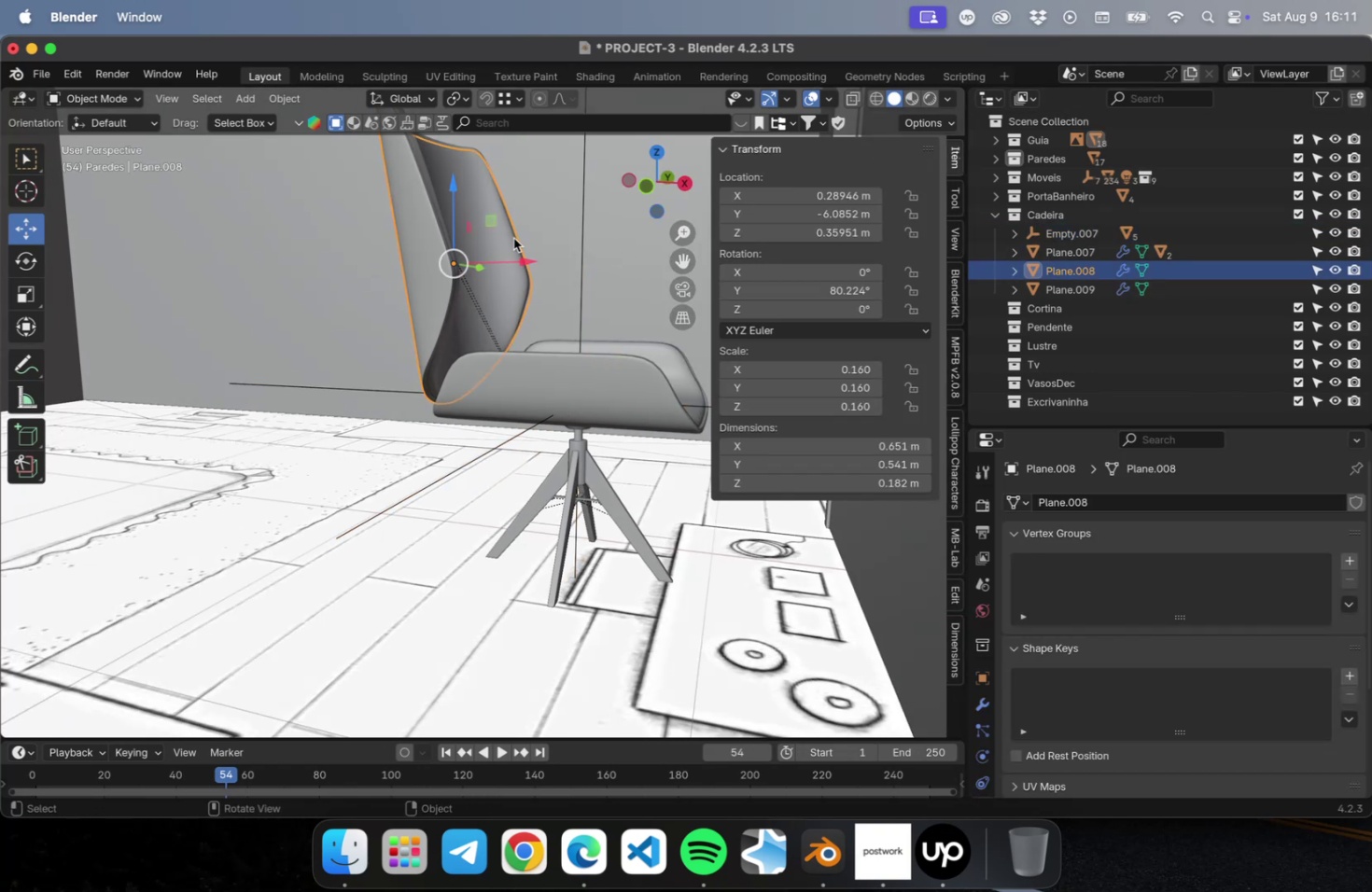 
scroll: coordinate [502, 238], scroll_direction: up, amount: 1.0
 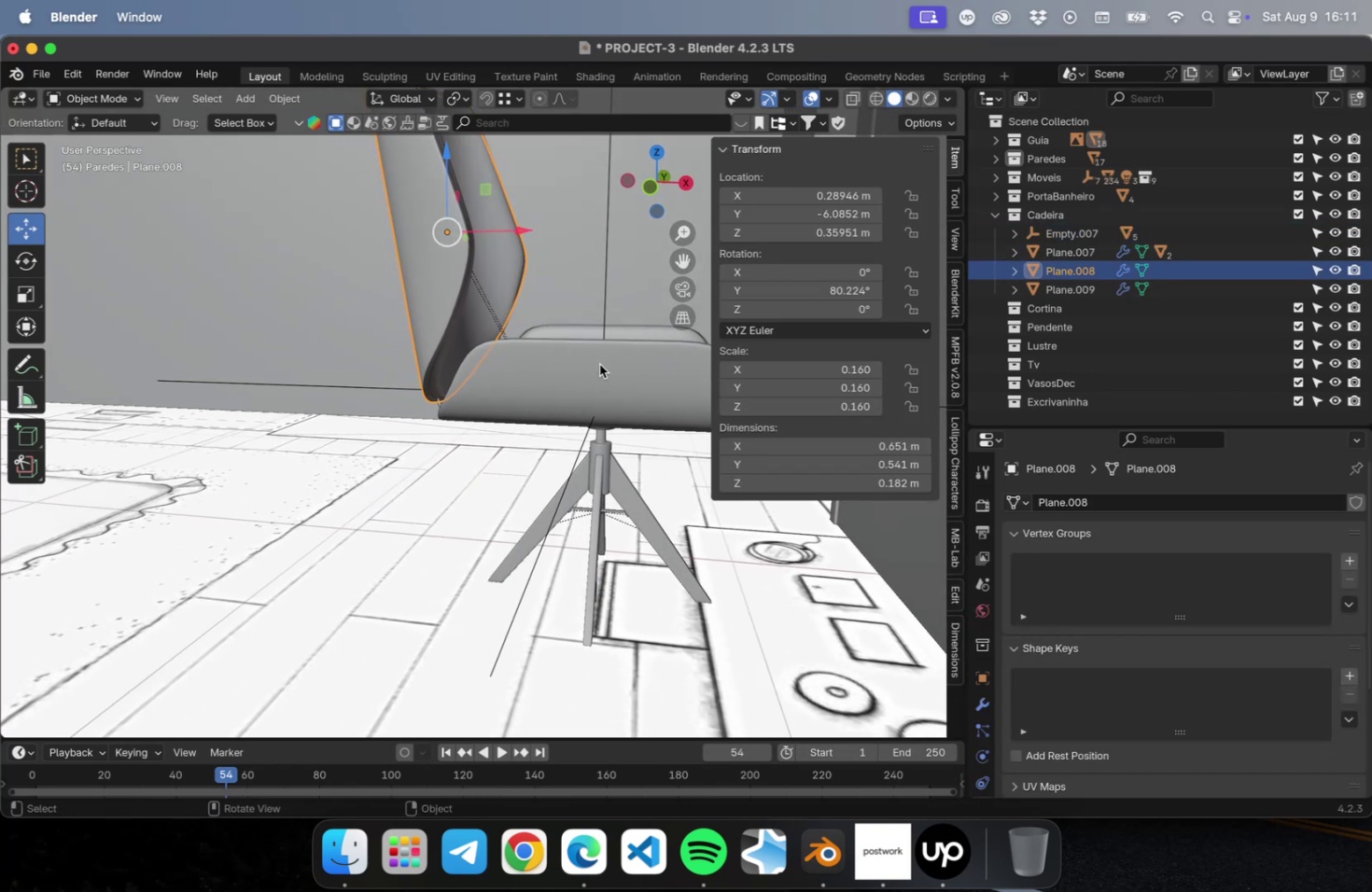 
left_click([594, 373])
 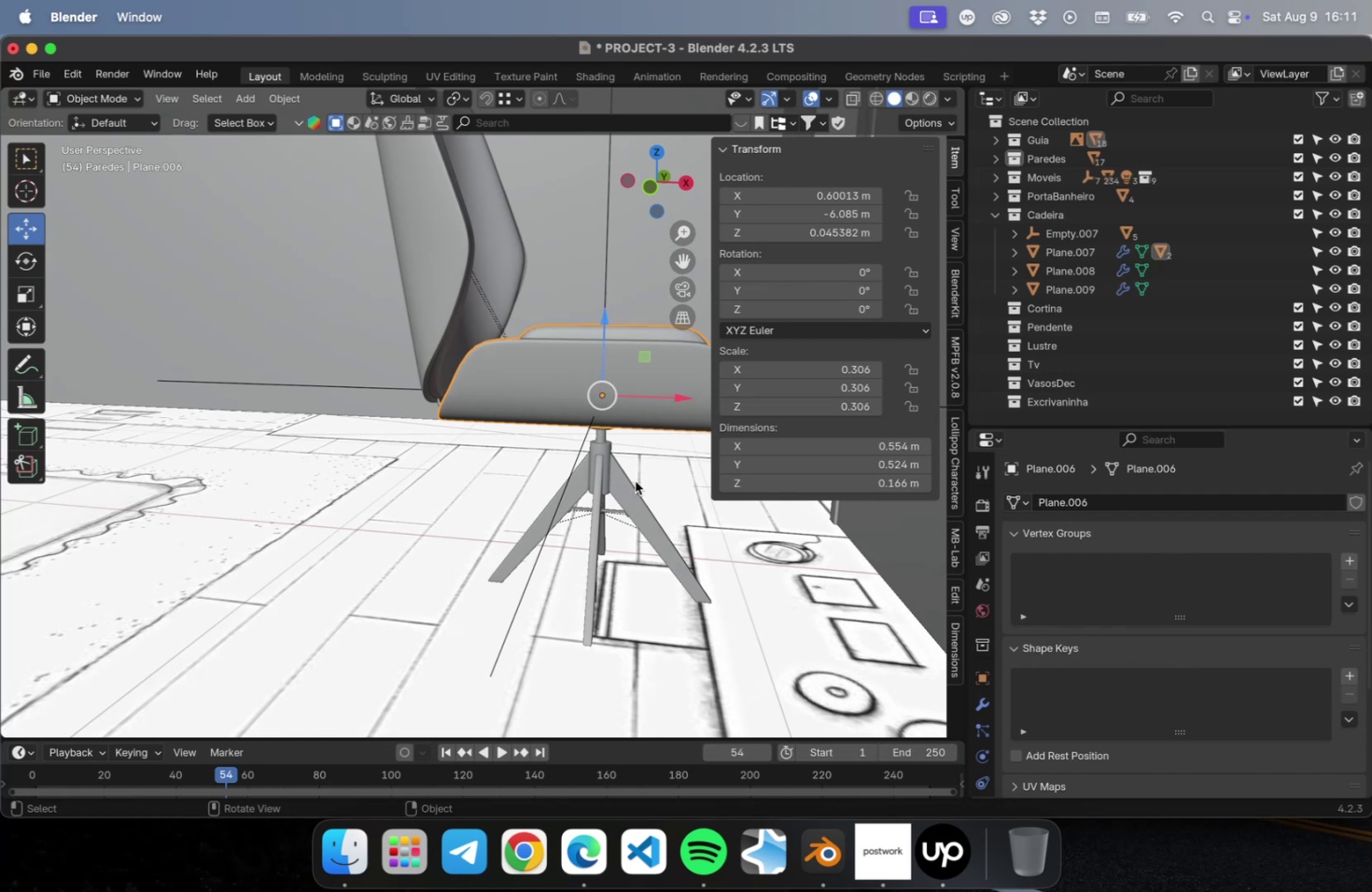 
scroll: coordinate [629, 477], scroll_direction: down, amount: 3.0
 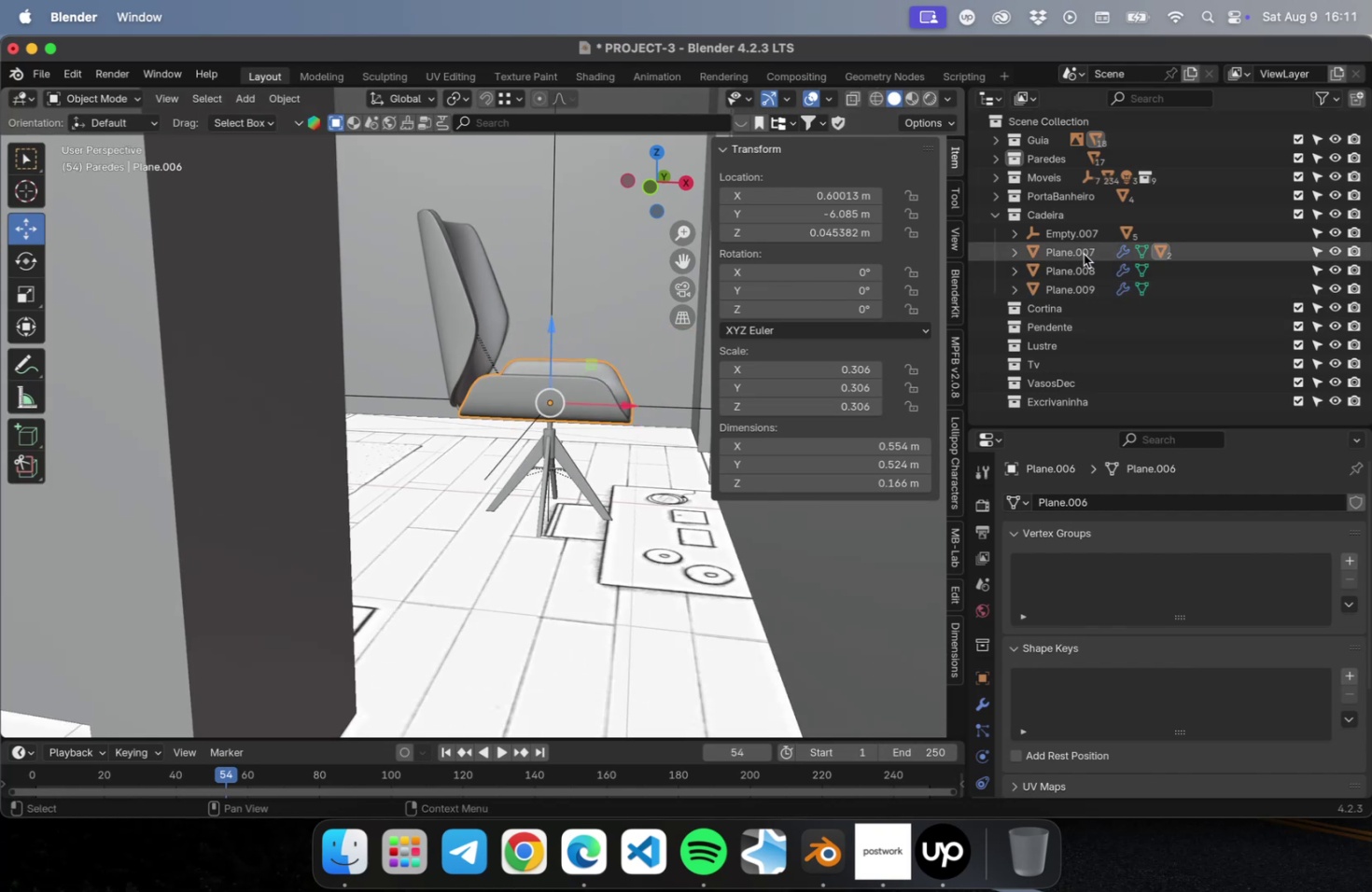 
right_click([1057, 219])
 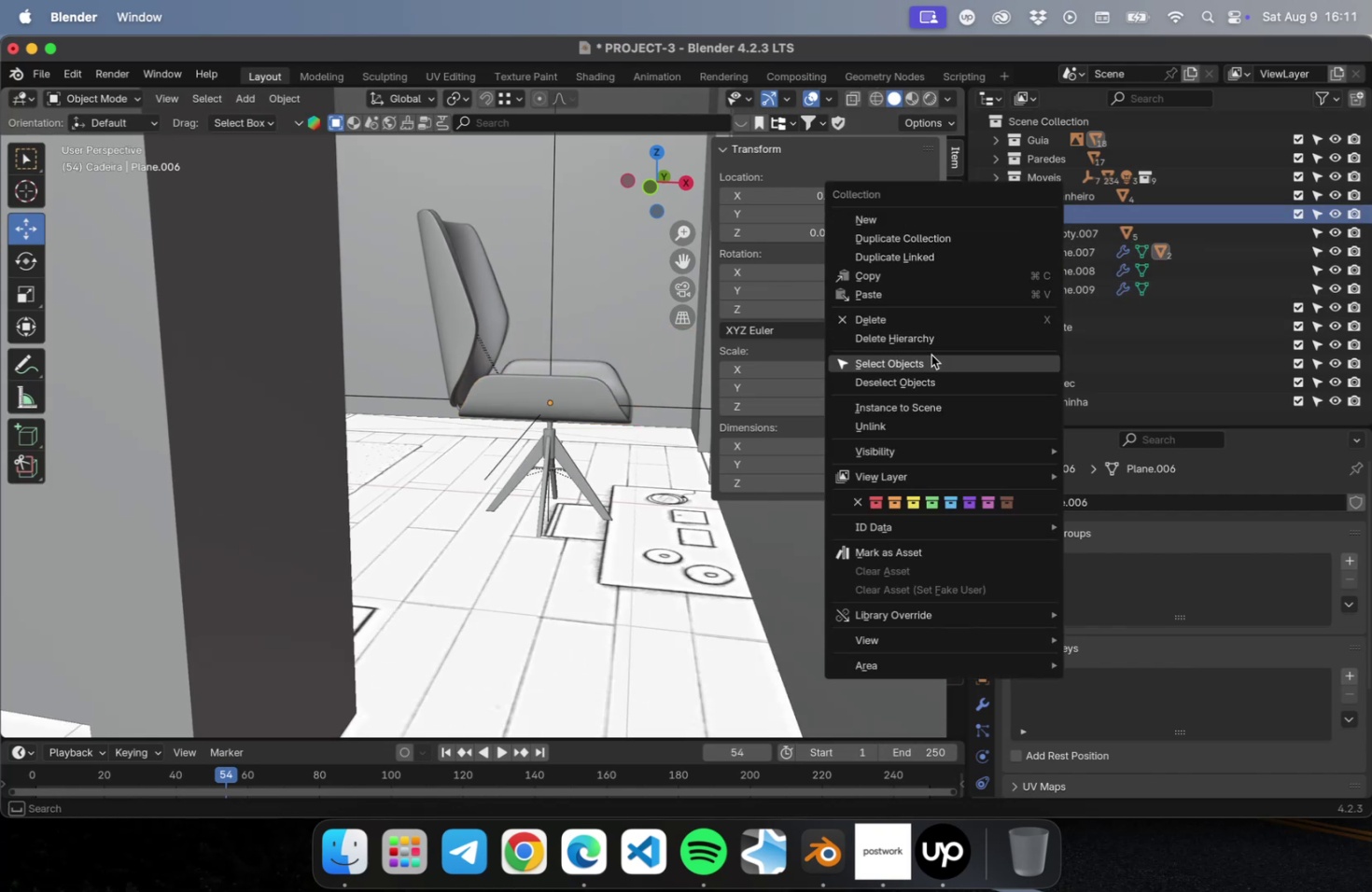 
left_click([925, 362])
 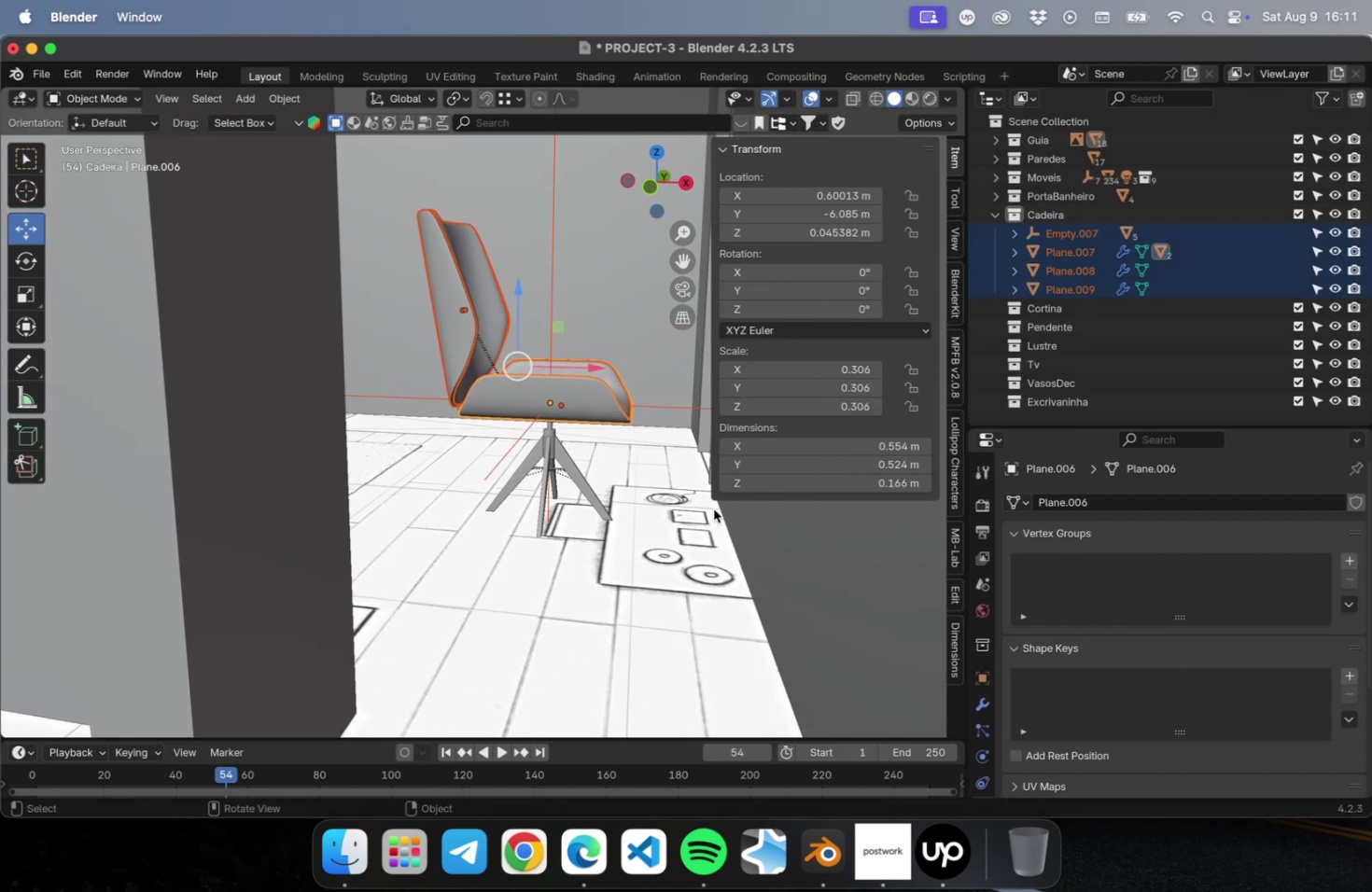 
scroll: coordinate [612, 443], scroll_direction: down, amount: 14.0
 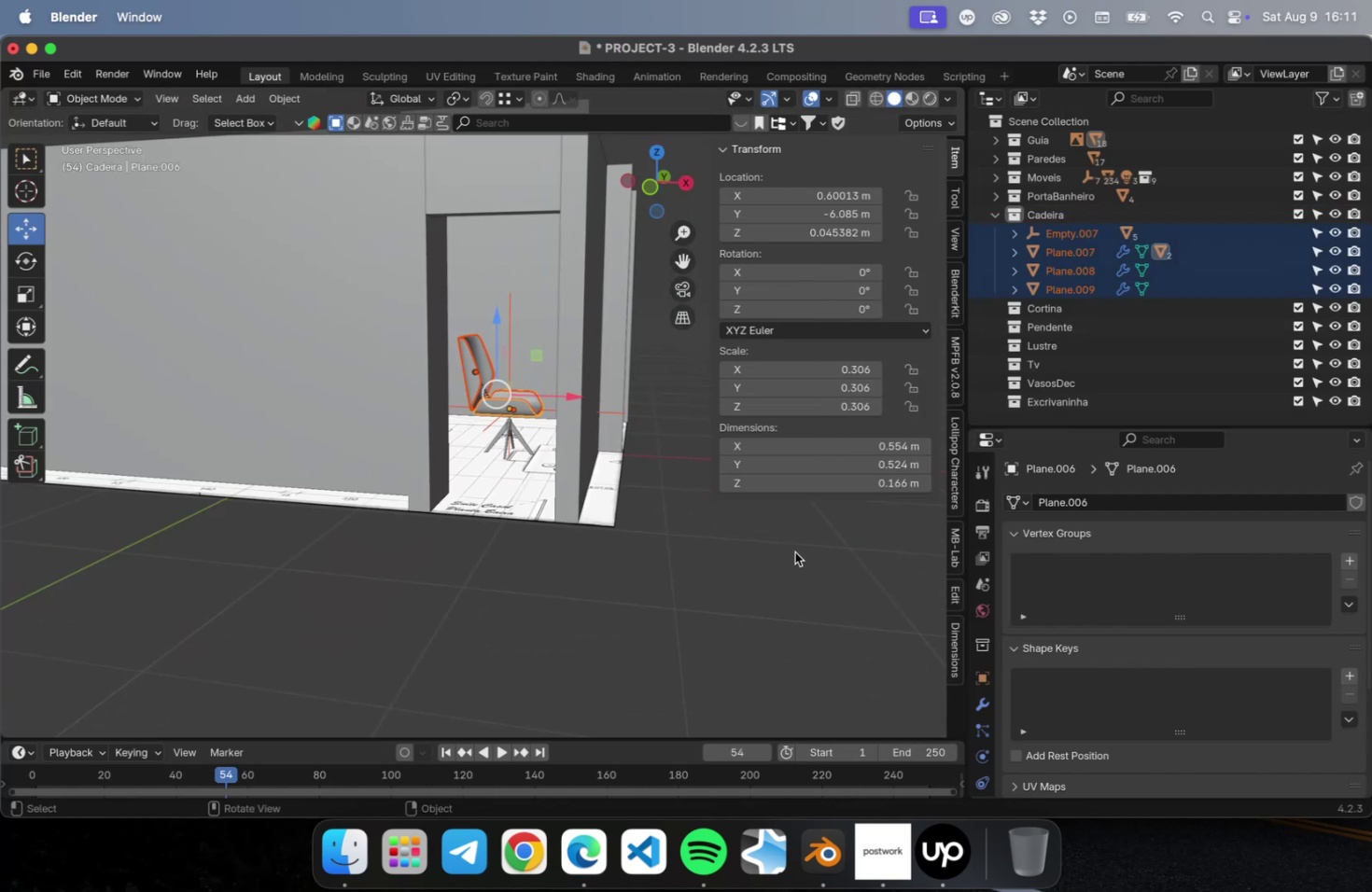 
left_click([791, 555])
 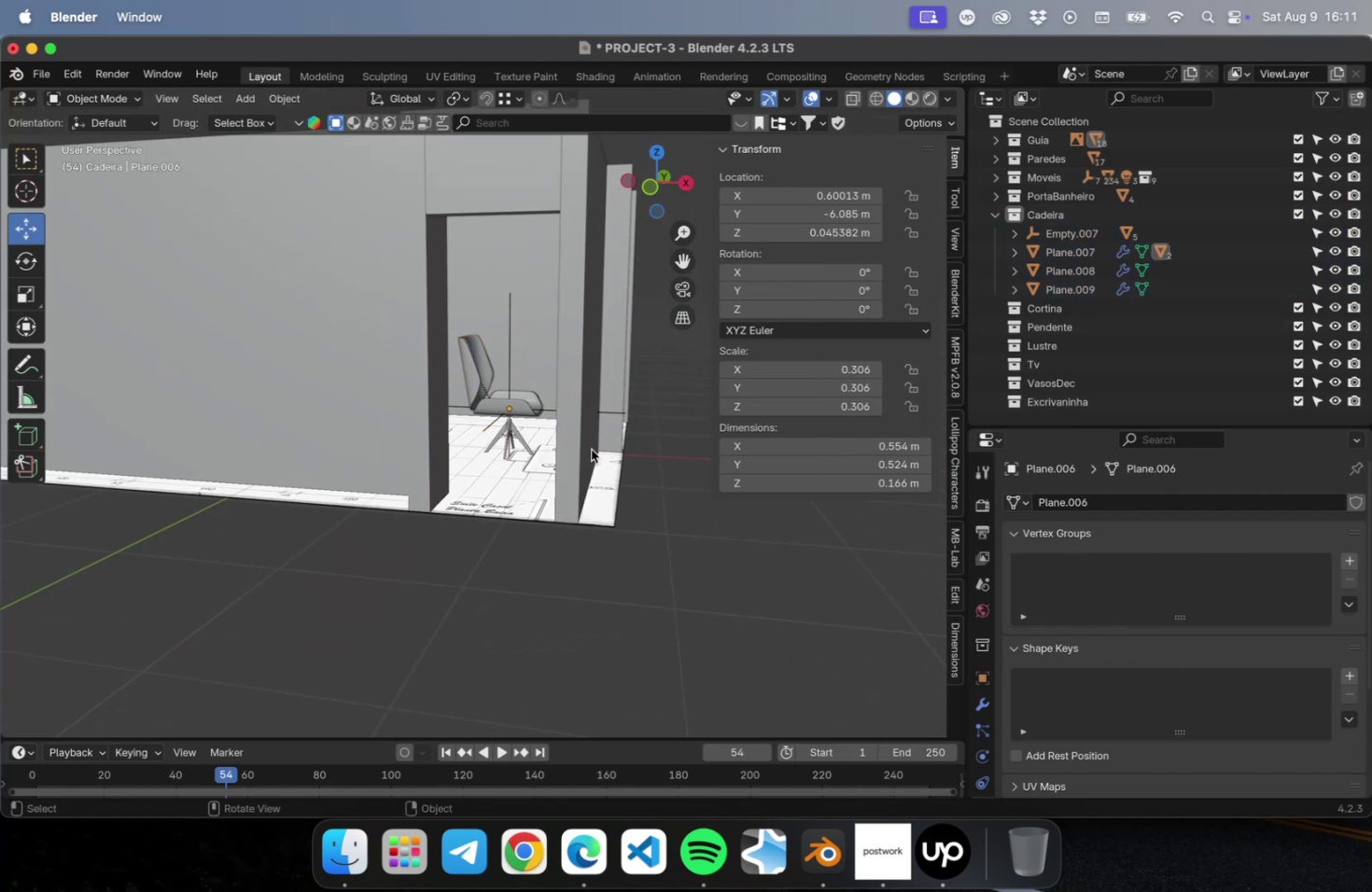 
key(Meta+CommandLeft)
 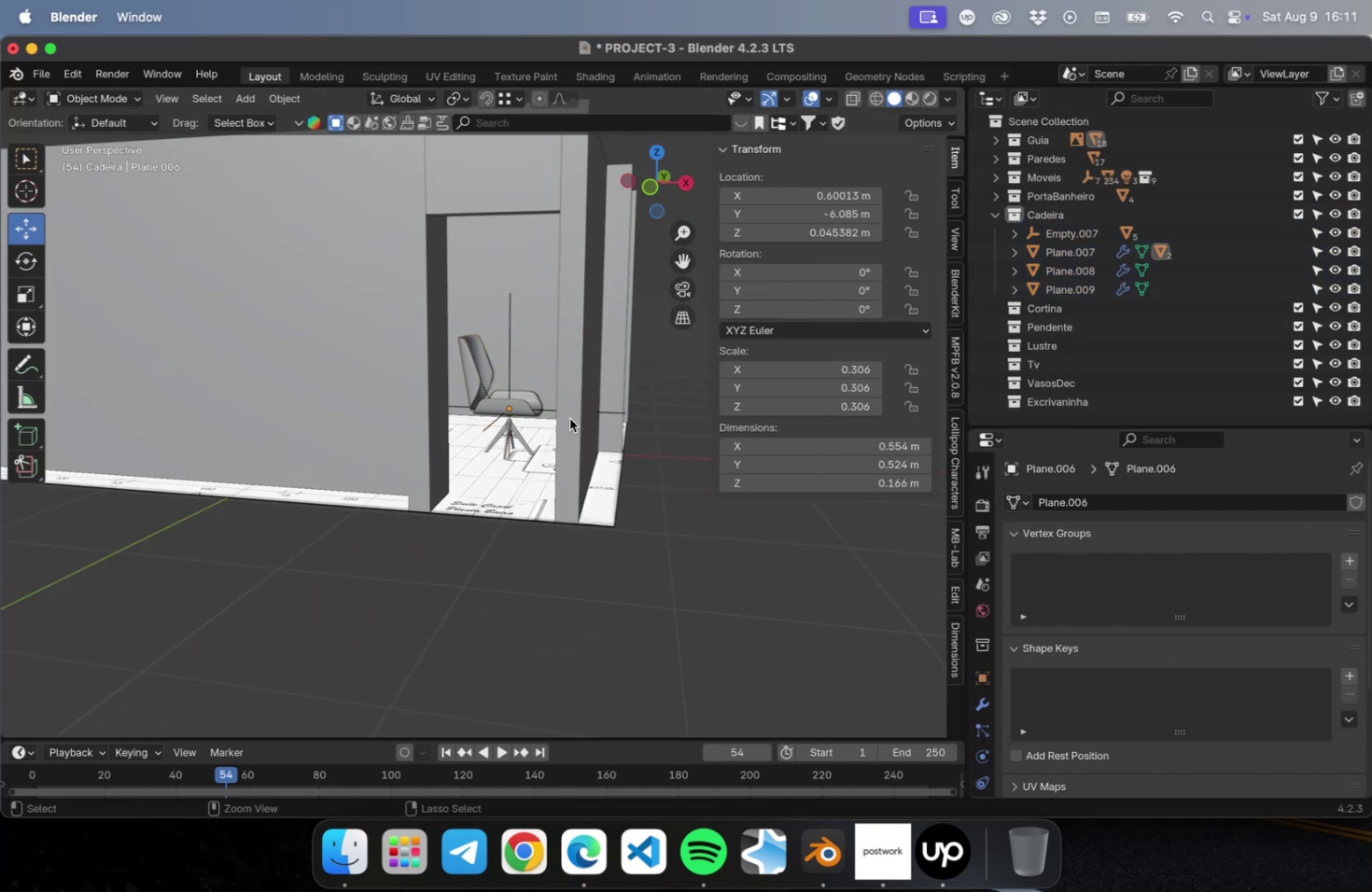 
key(Meta+S)
 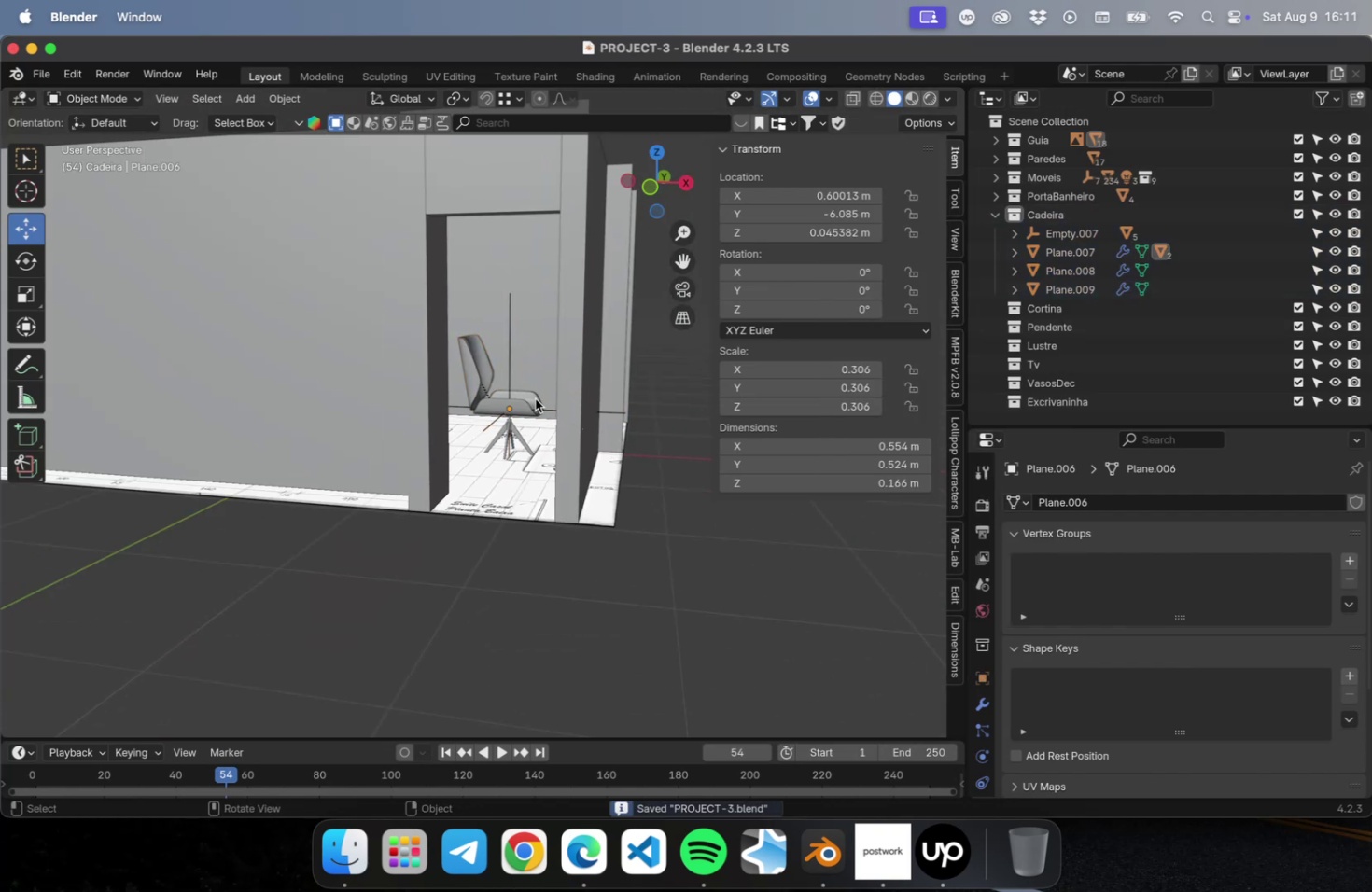 
scroll: coordinate [535, 397], scroll_direction: up, amount: 17.0
 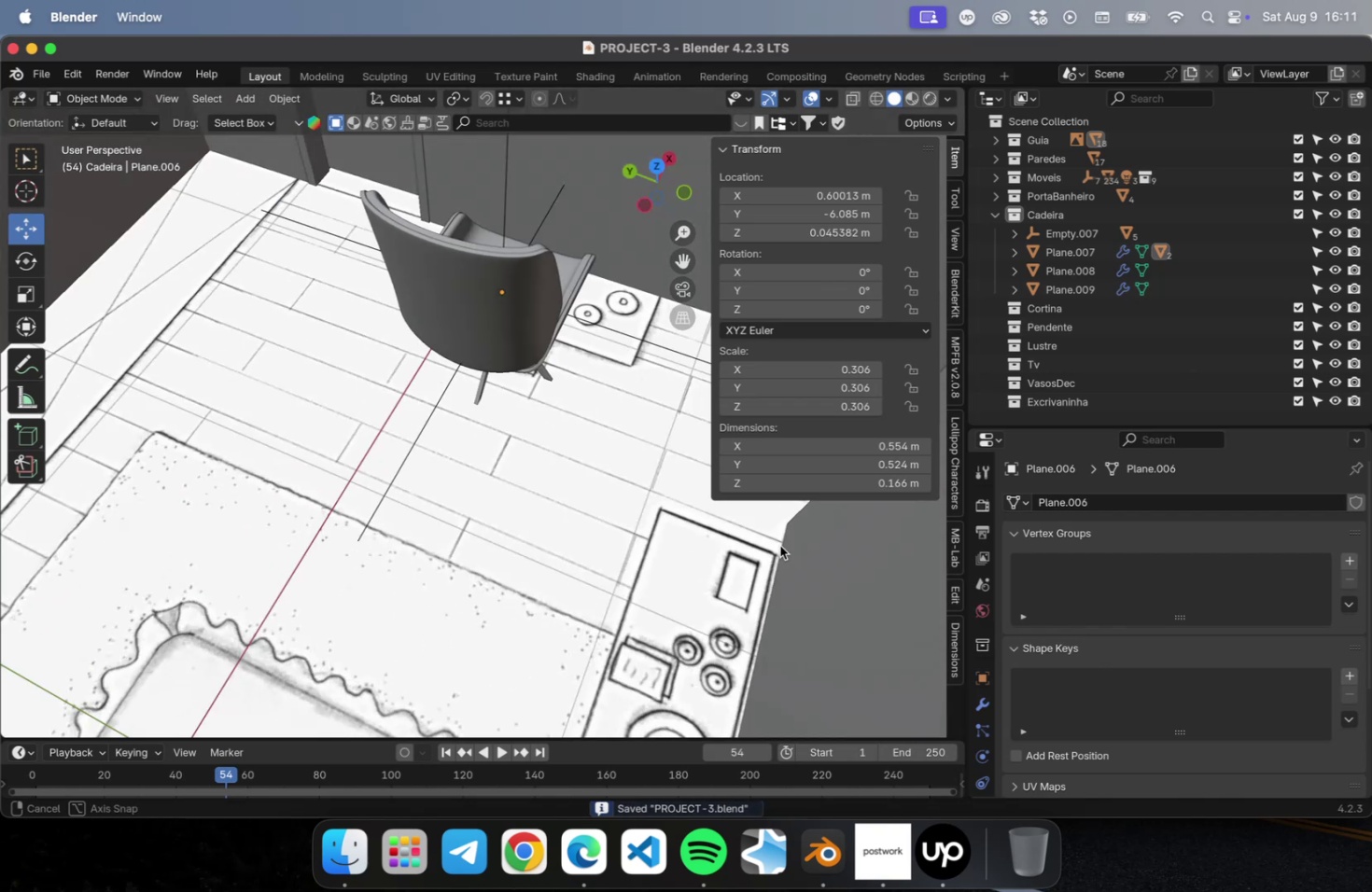 
key(Meta+S)
 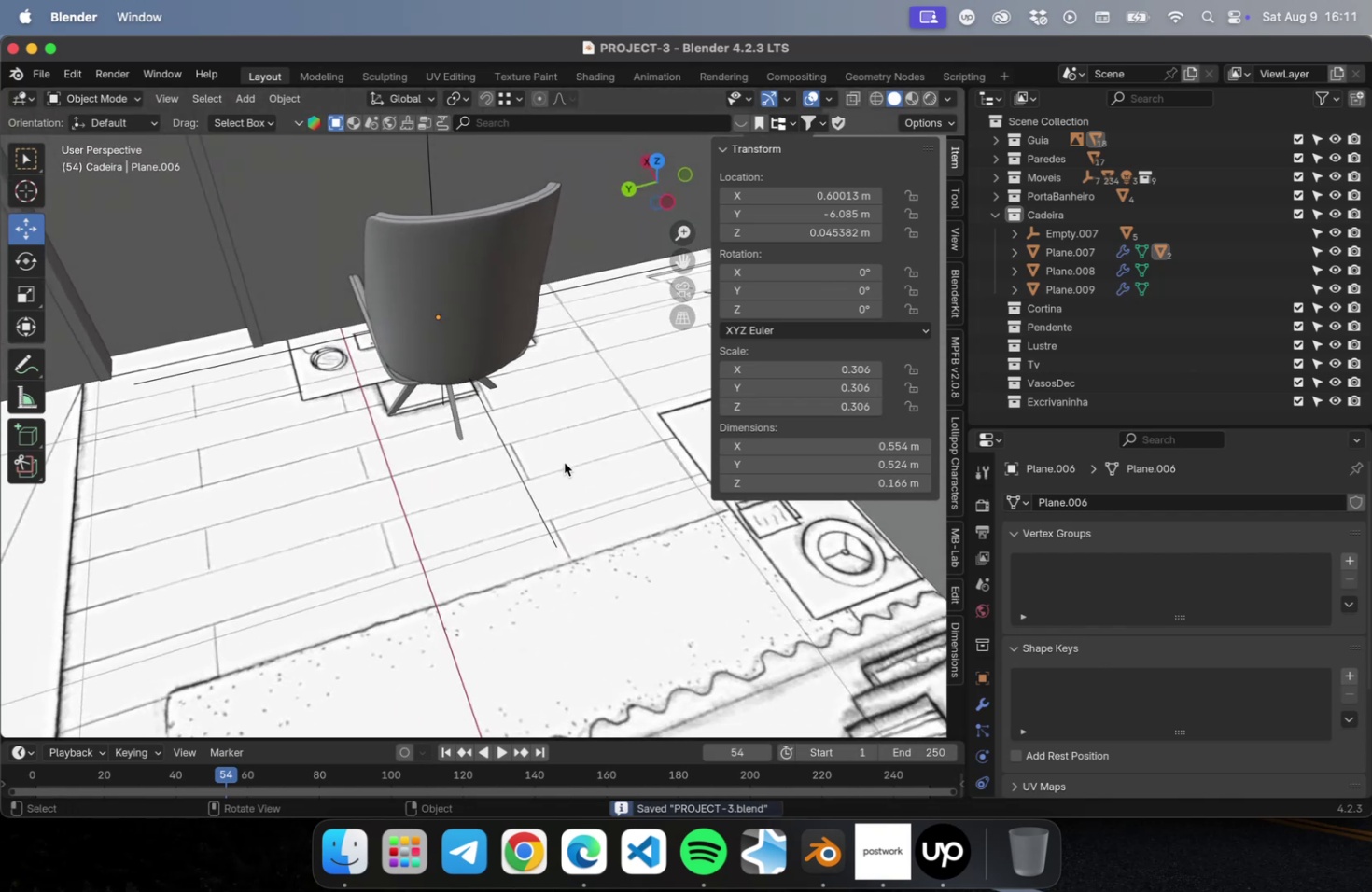 
scroll: coordinate [511, 437], scroll_direction: down, amount: 2.0
 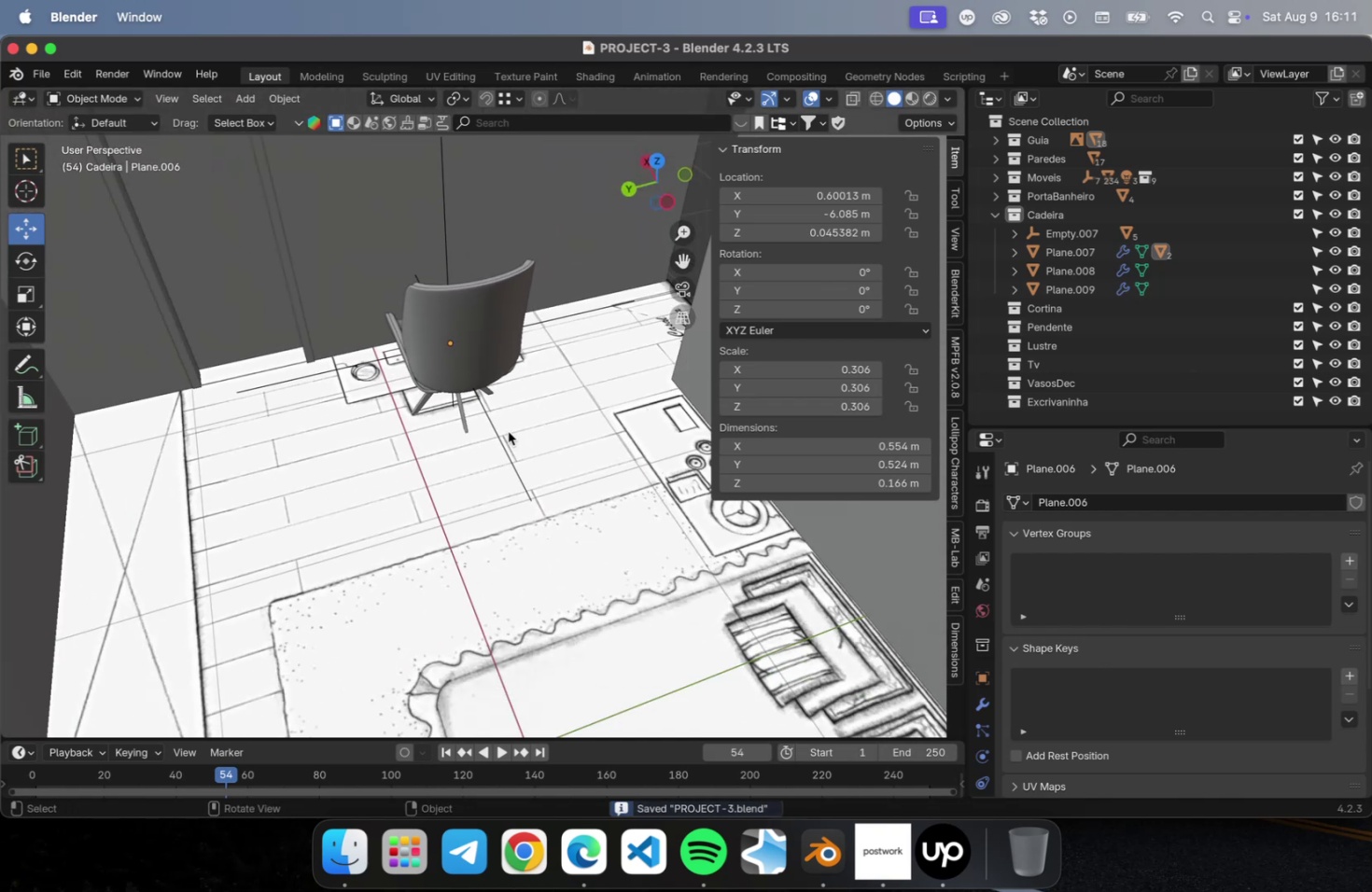 
hold_key(key=ShiftLeft, duration=0.63)
 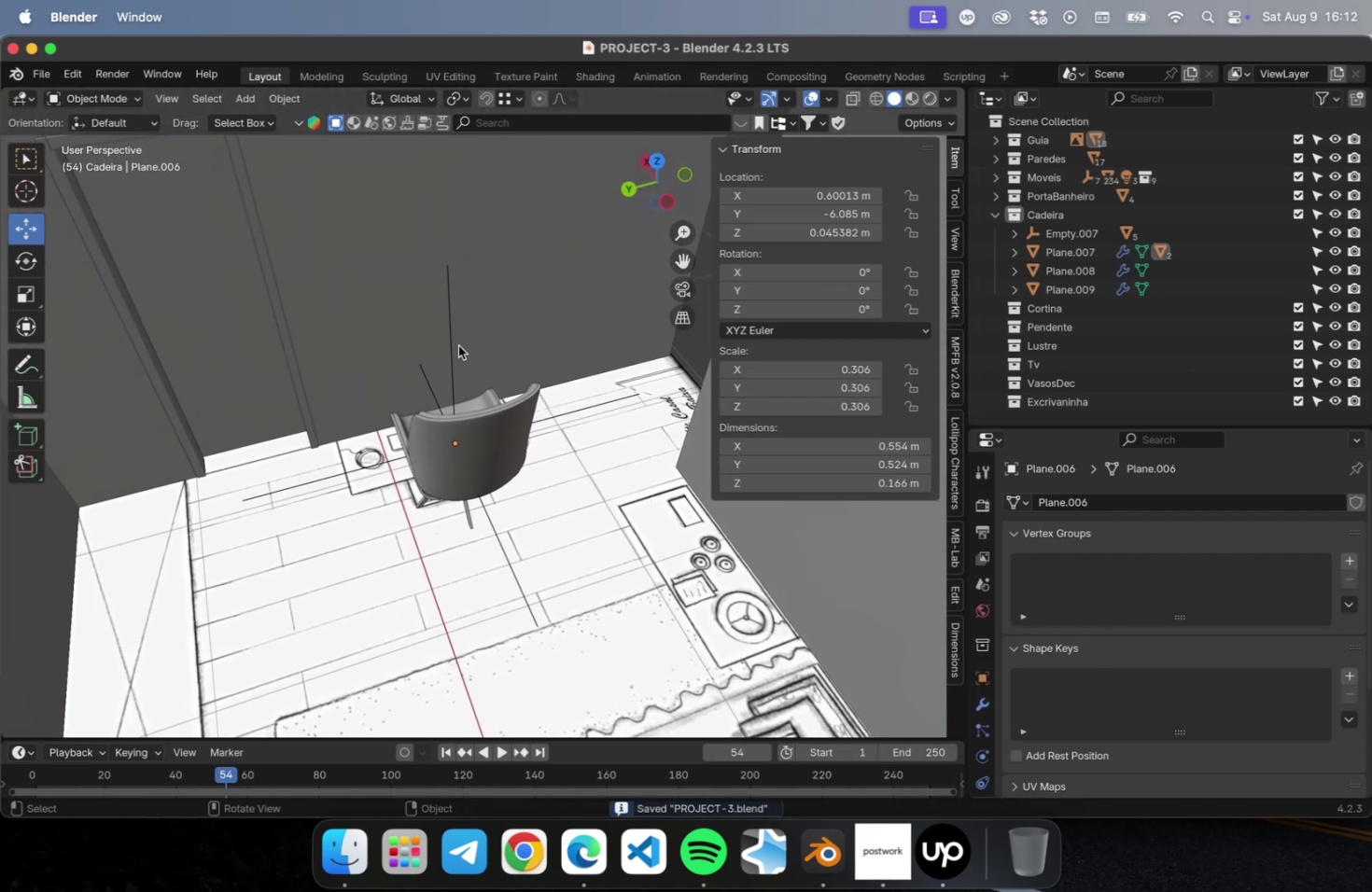 
left_click([453, 344])
 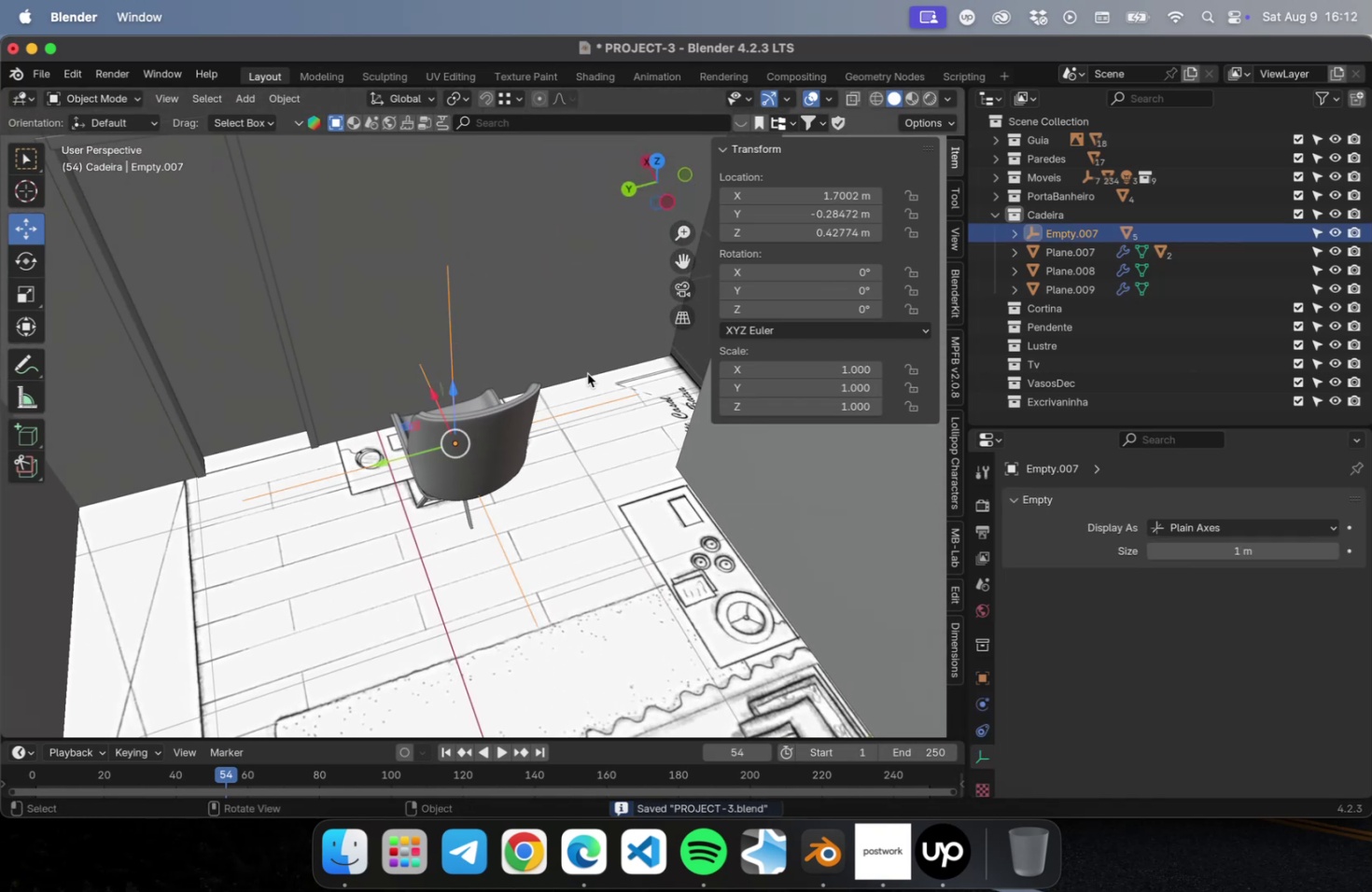 
key(S)
 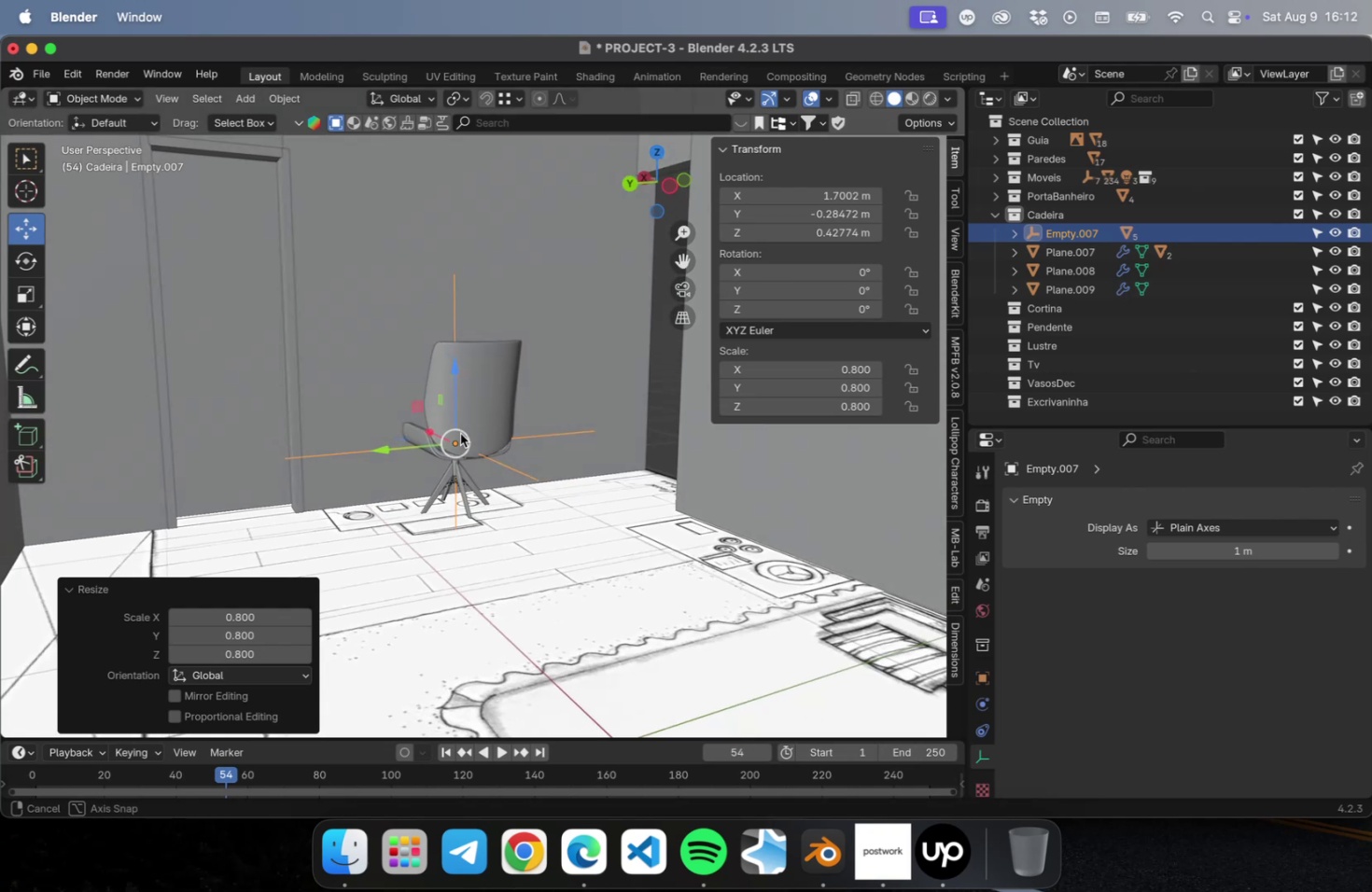 
key(NumLock)
 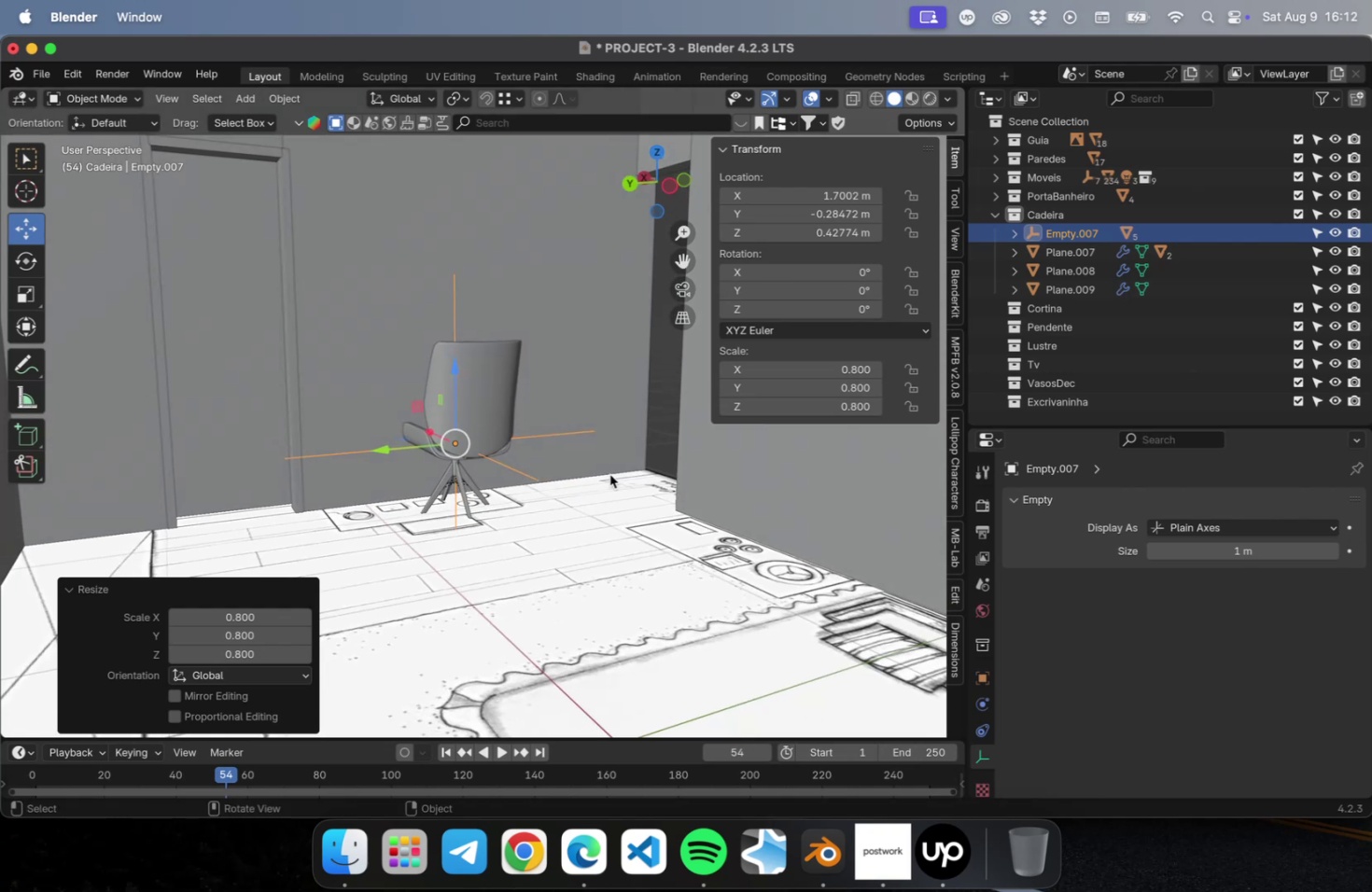 
key(Numpad1)
 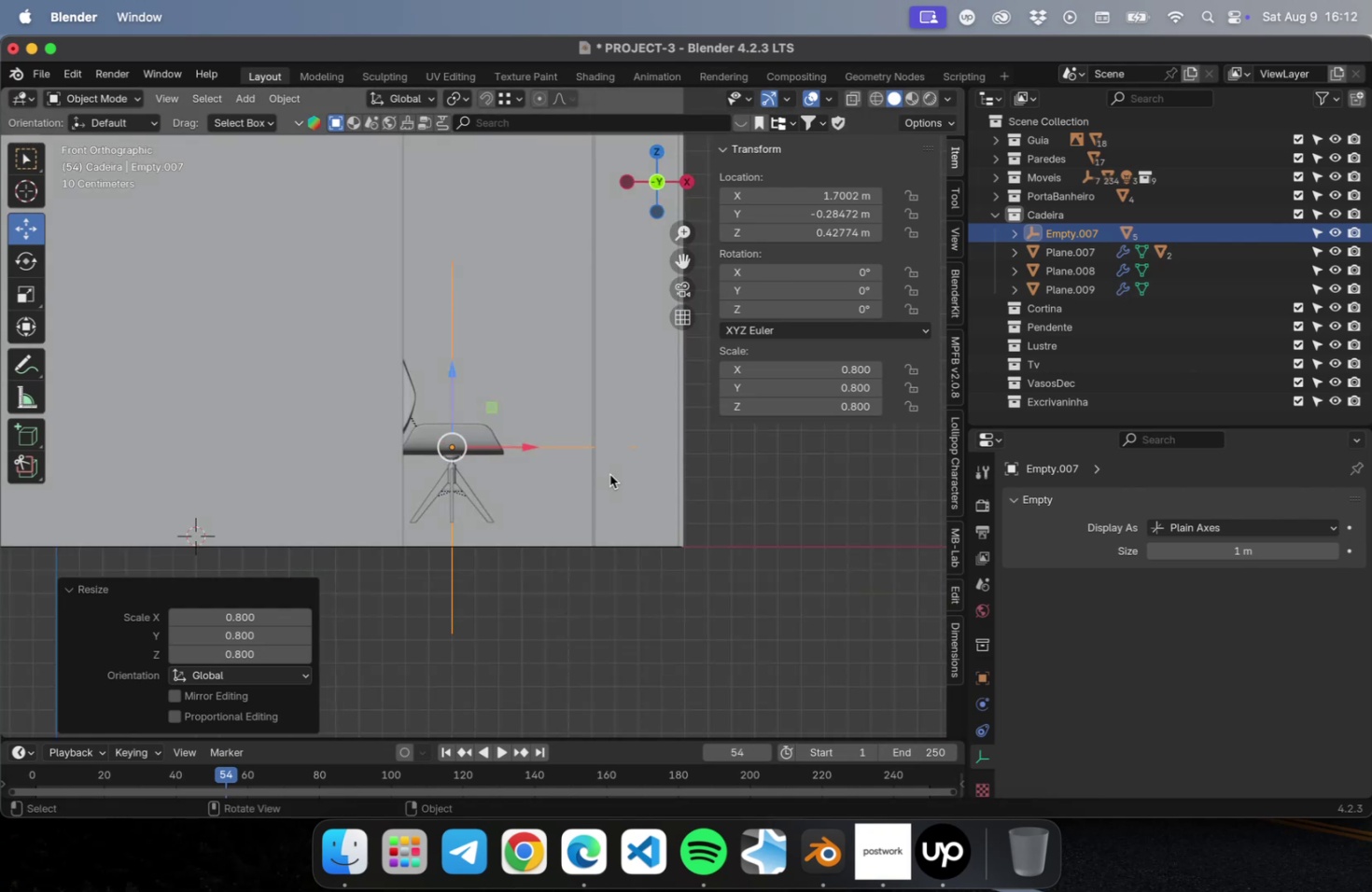 
scroll: coordinate [481, 542], scroll_direction: up, amount: 31.0
 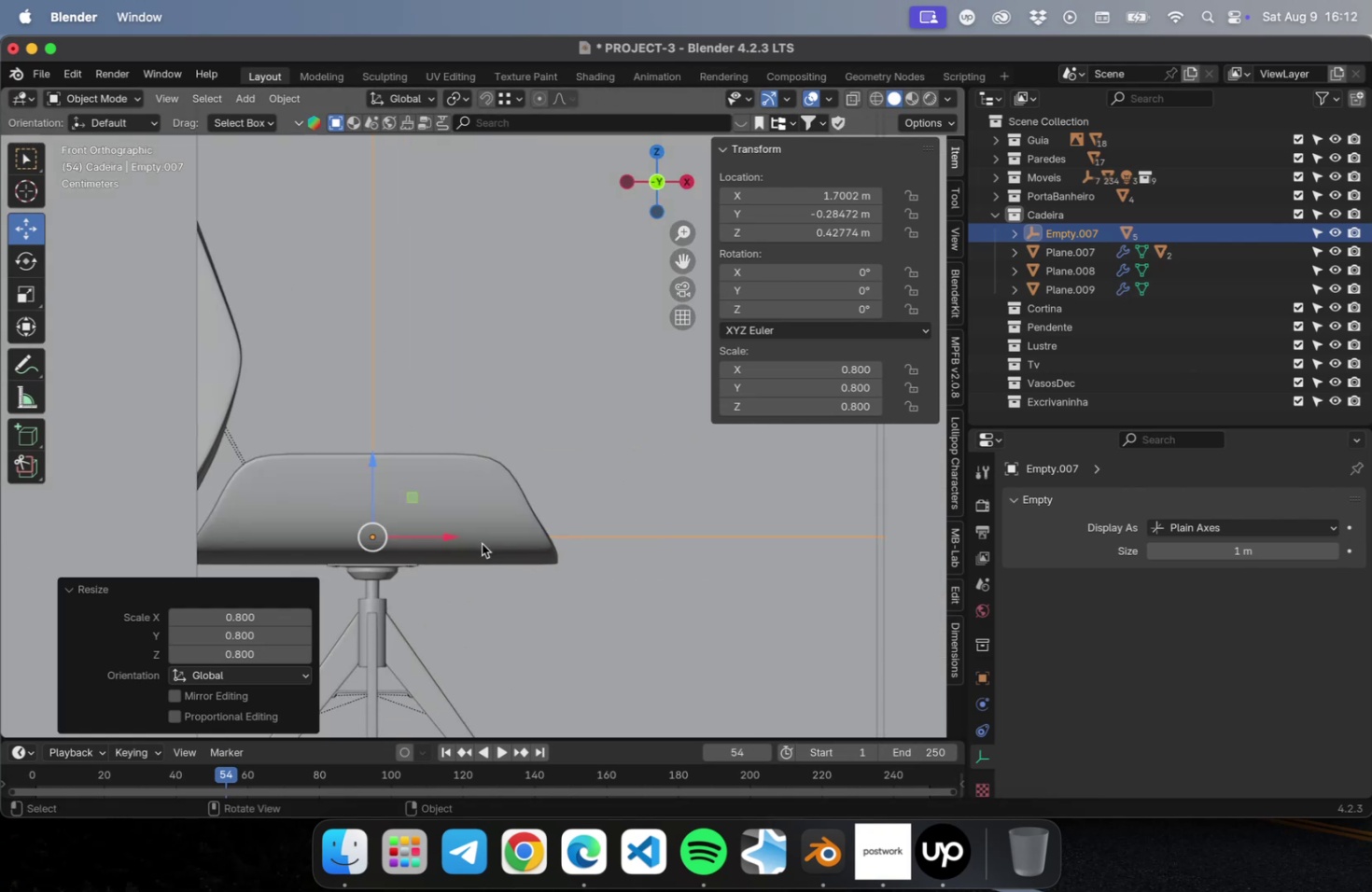 
hold_key(key=ShiftLeft, duration=0.57)
 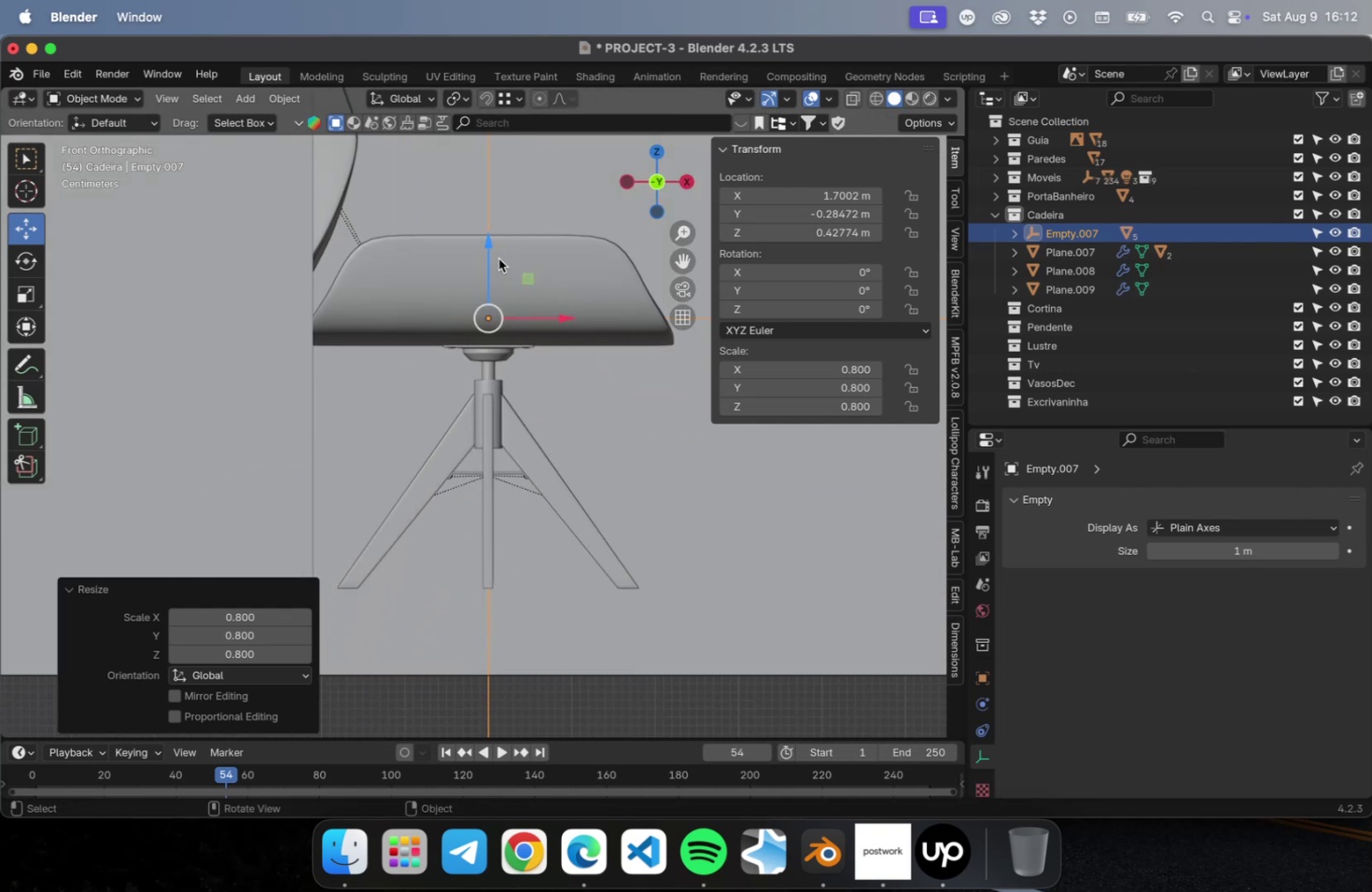 
left_click_drag(start_coordinate=[488, 242], to_coordinate=[481, 331])
 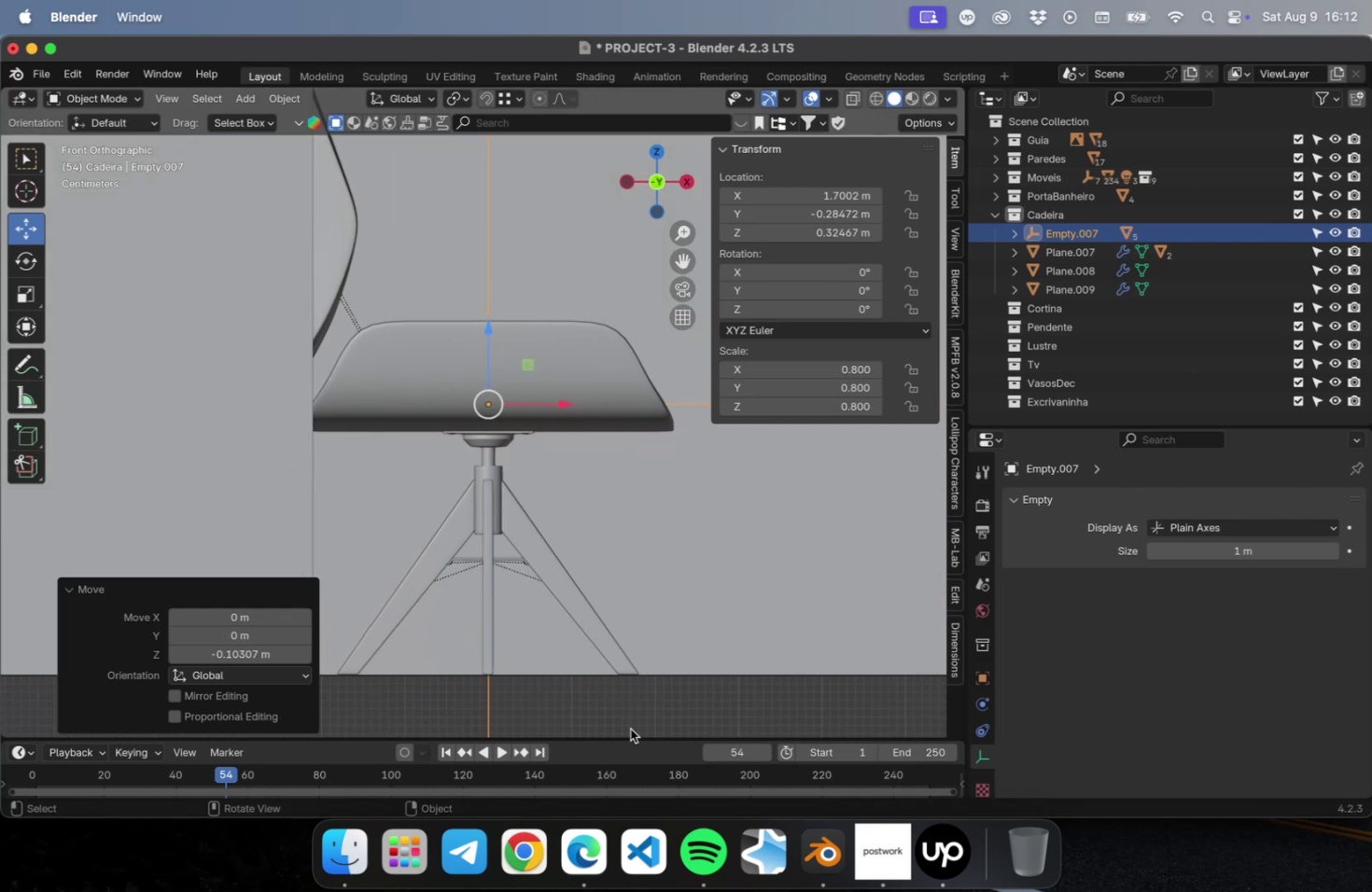 
left_click([625, 709])
 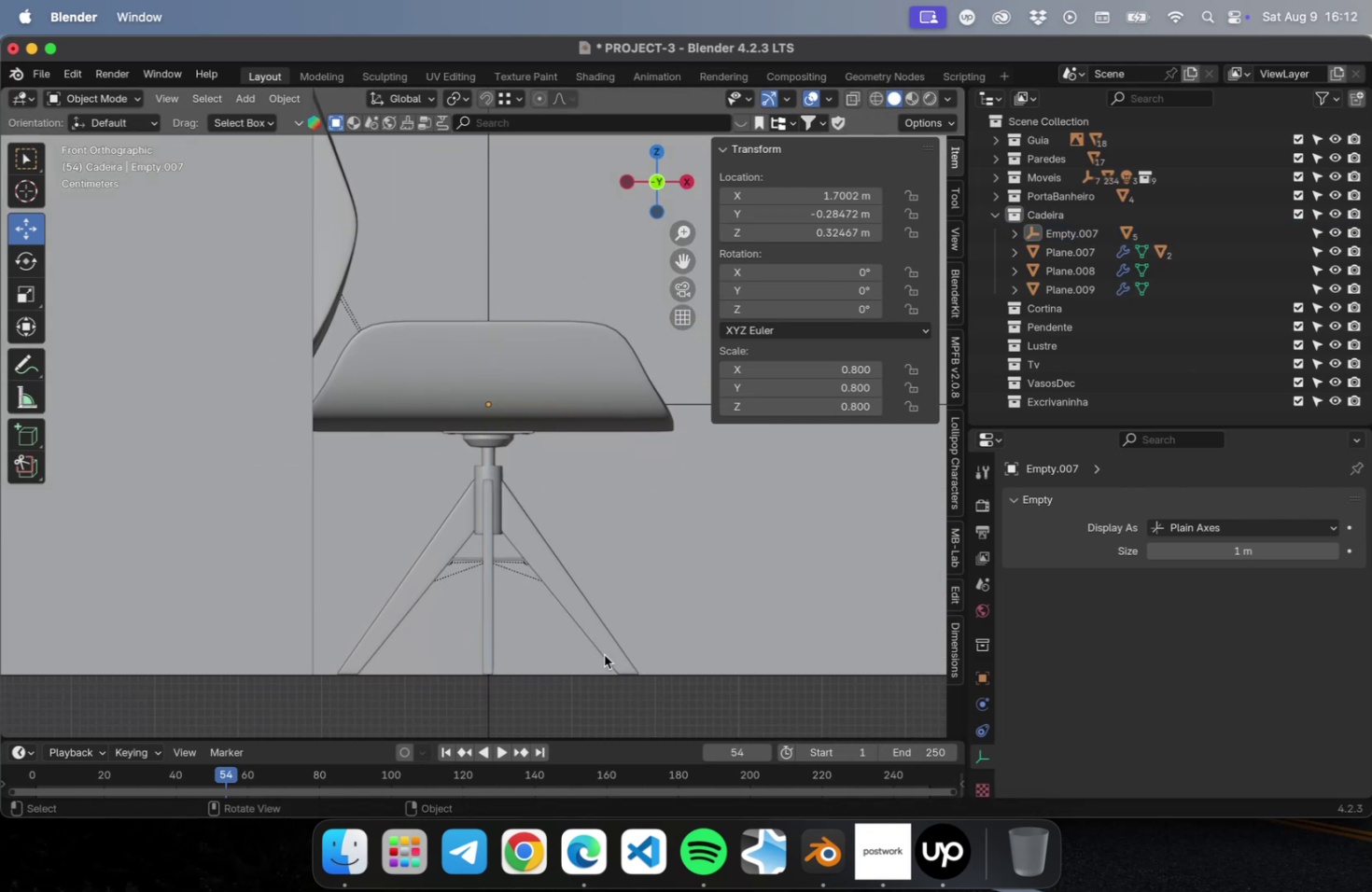 
key(Meta+CommandLeft)
 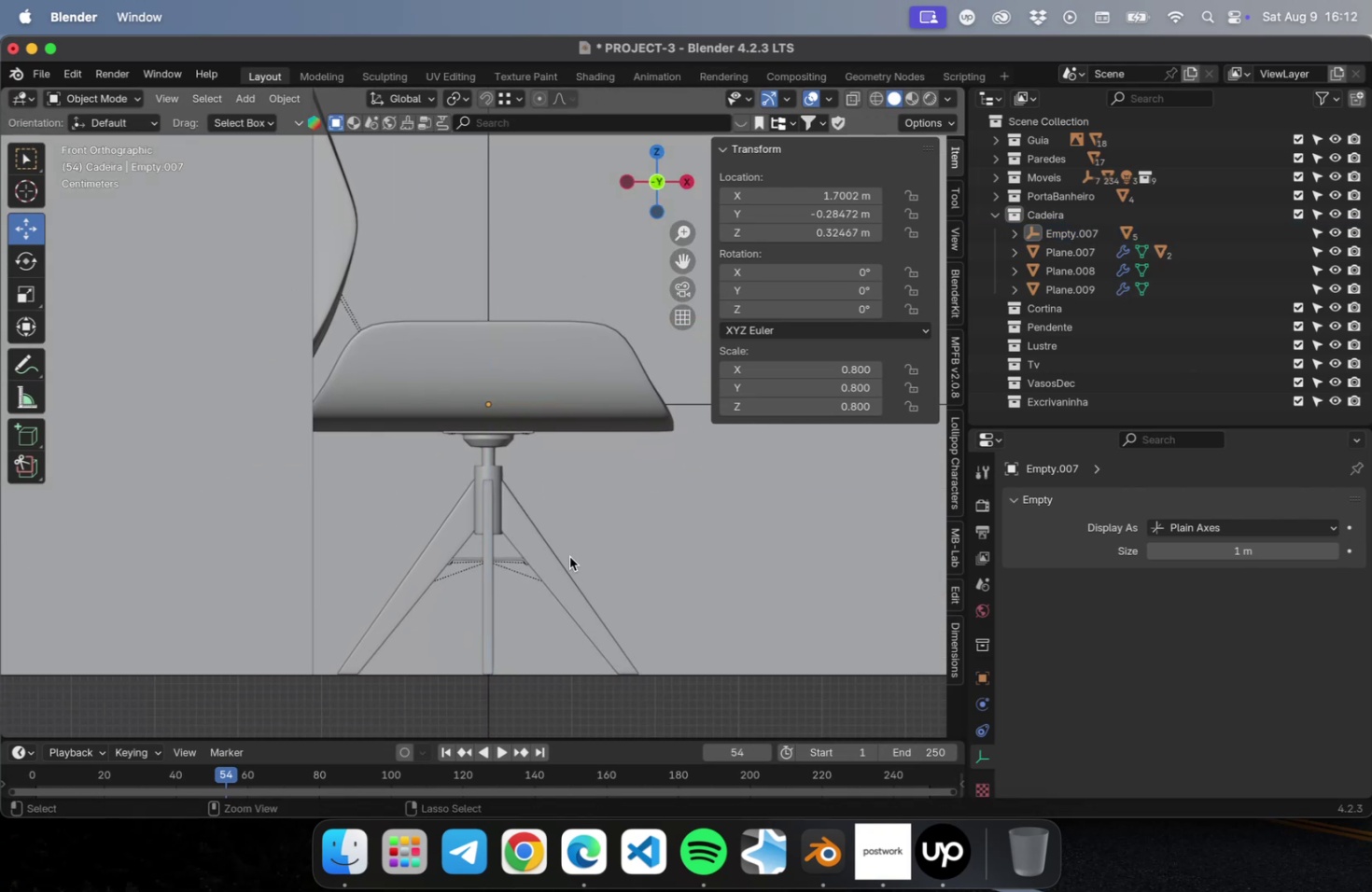 
key(Meta+S)
 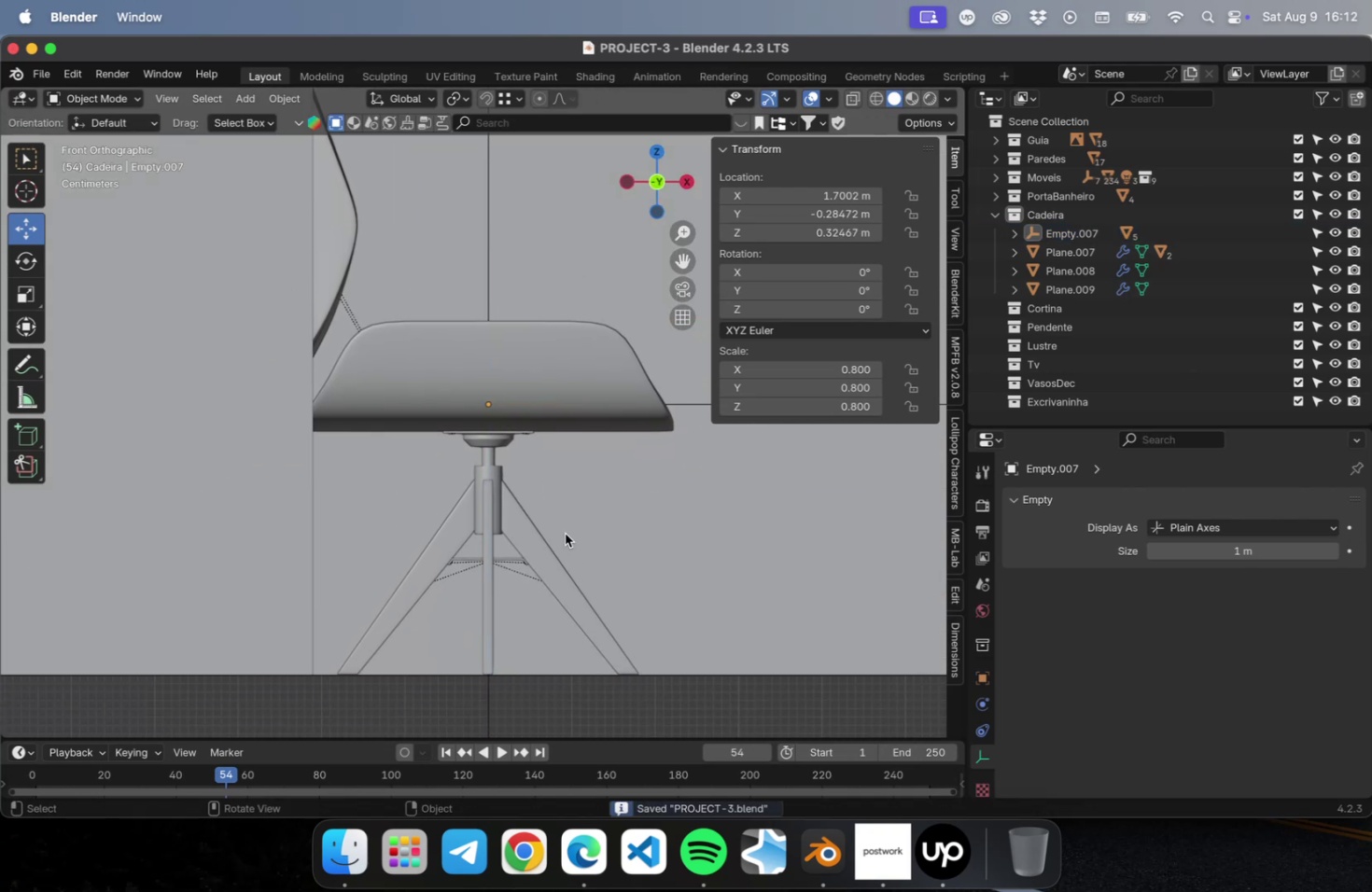 
scroll: coordinate [540, 467], scroll_direction: down, amount: 36.0
 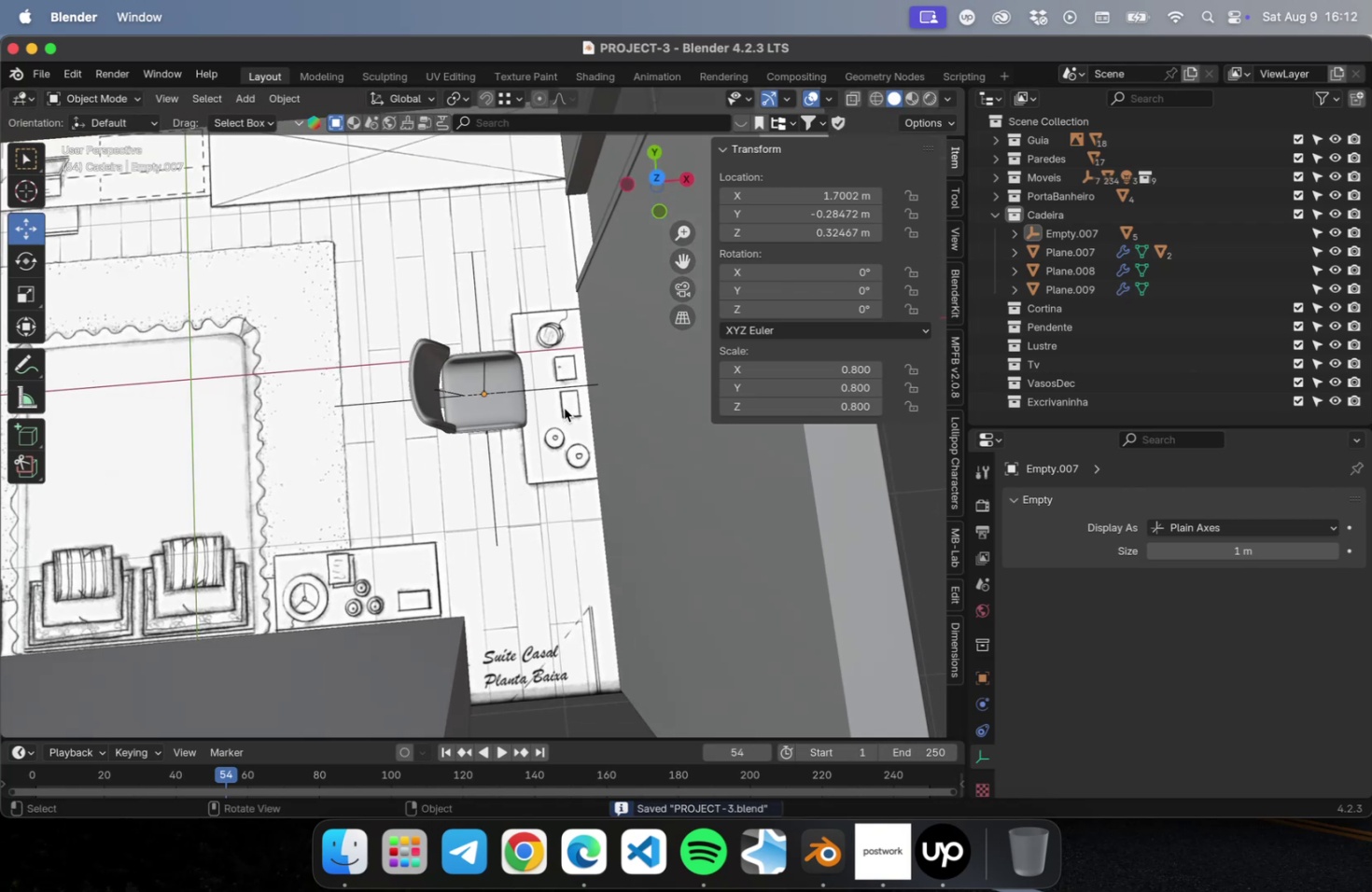 
left_click([565, 388])
 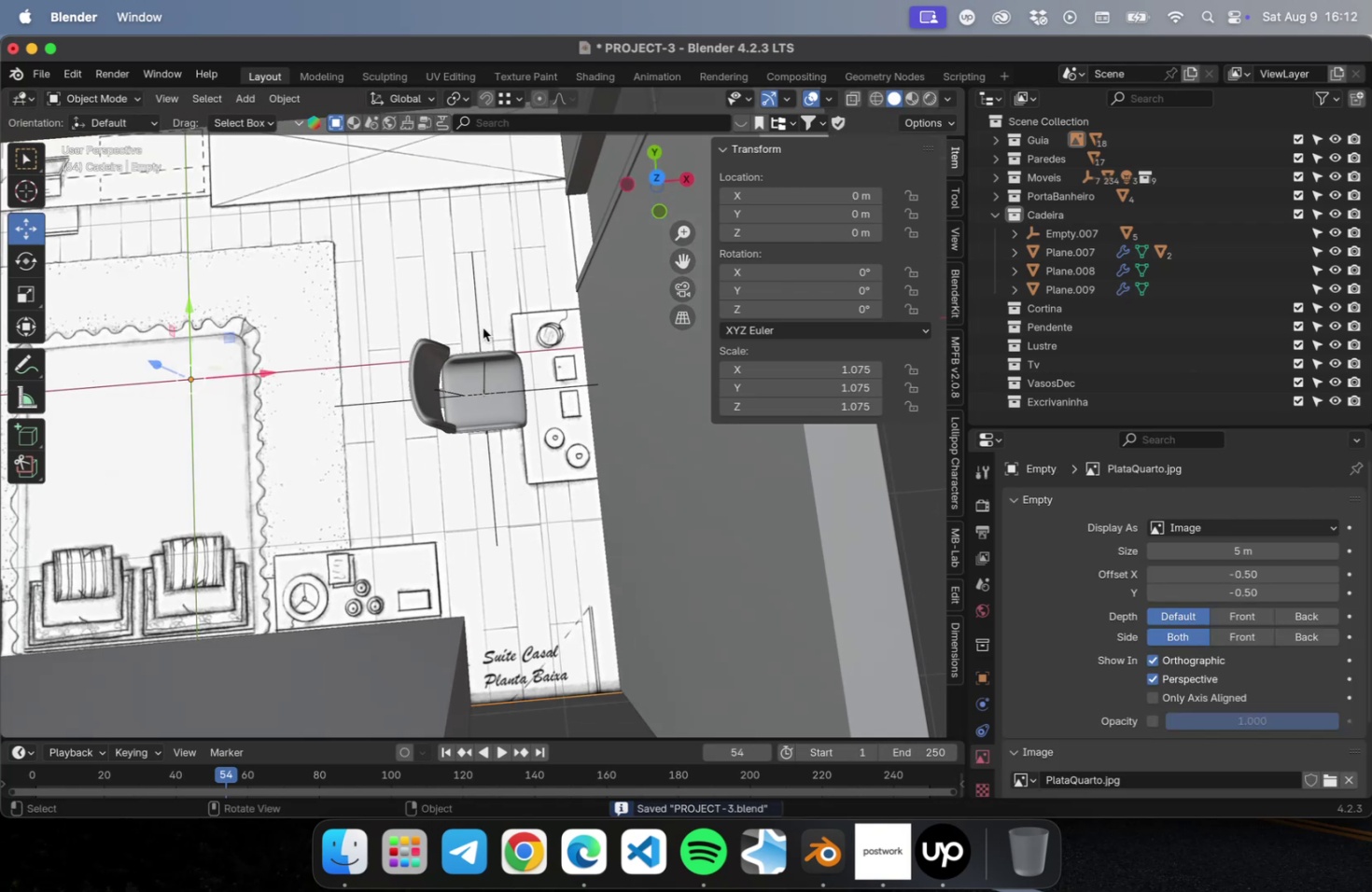 
left_click([478, 327])
 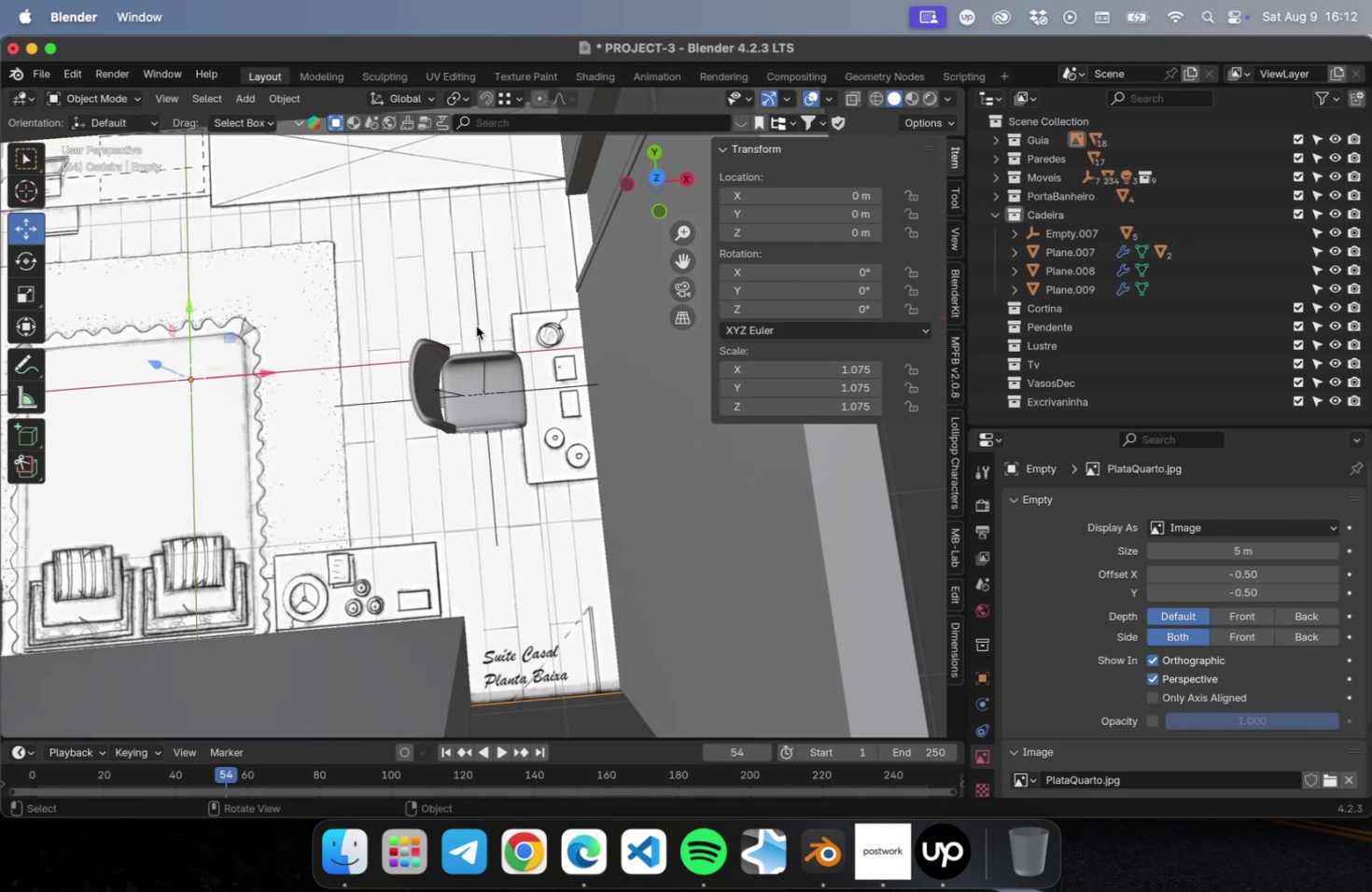 
left_click([476, 326])
 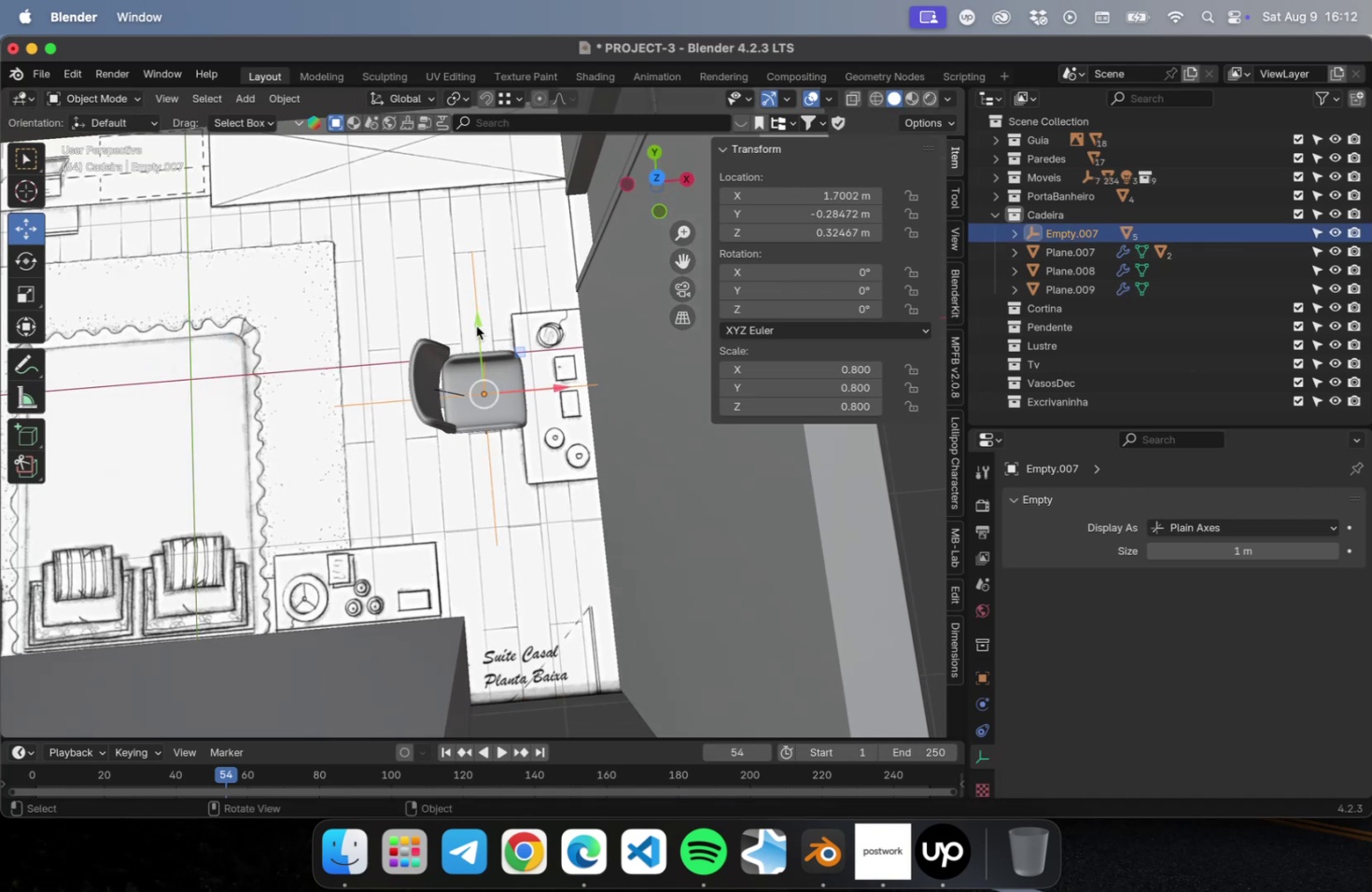 
key(NumLock)
 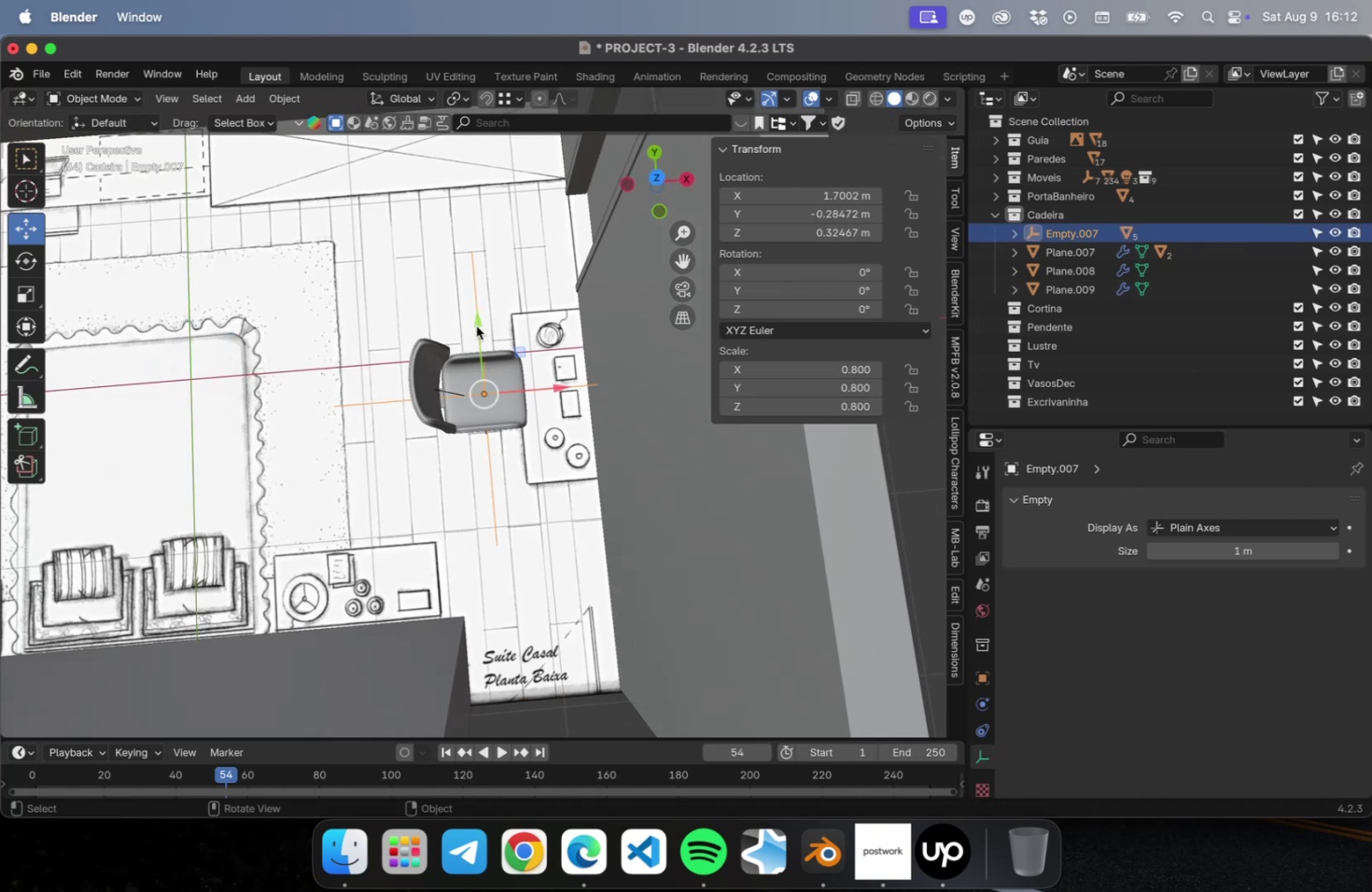 
key(Numpad7)
 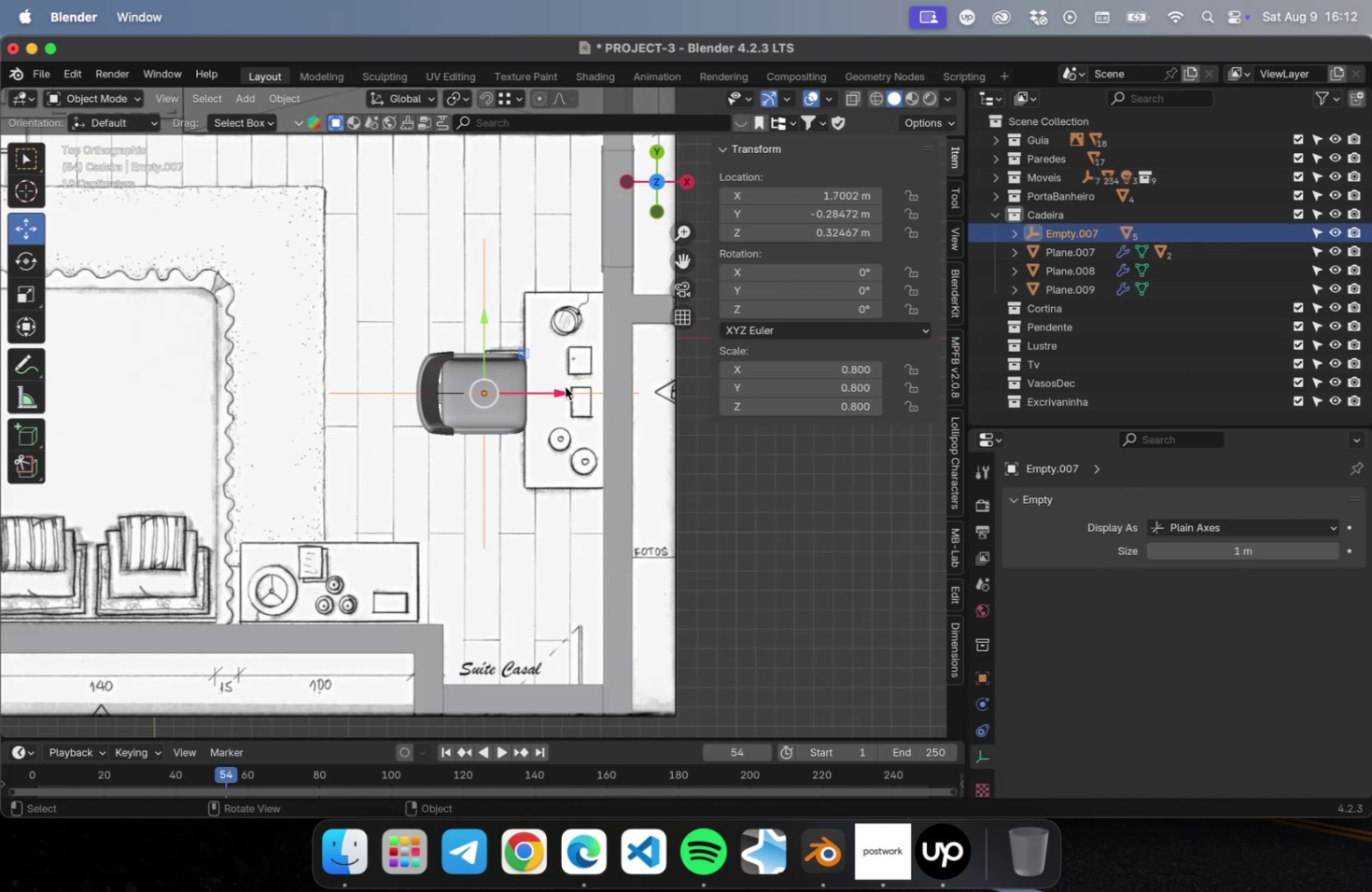 
left_click_drag(start_coordinate=[559, 391], to_coordinate=[609, 397])
 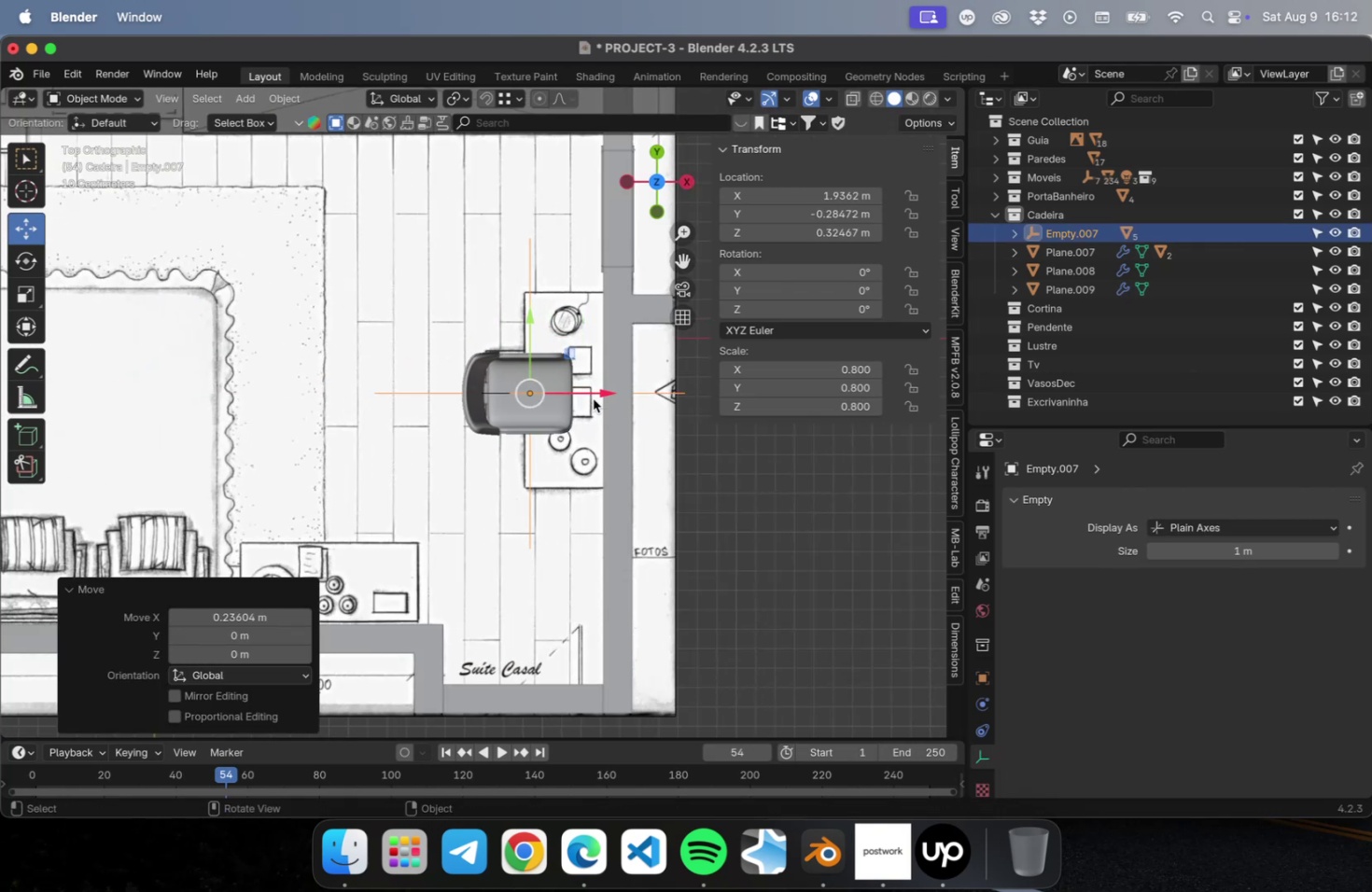 
scroll: coordinate [594, 404], scroll_direction: up, amount: 22.0
 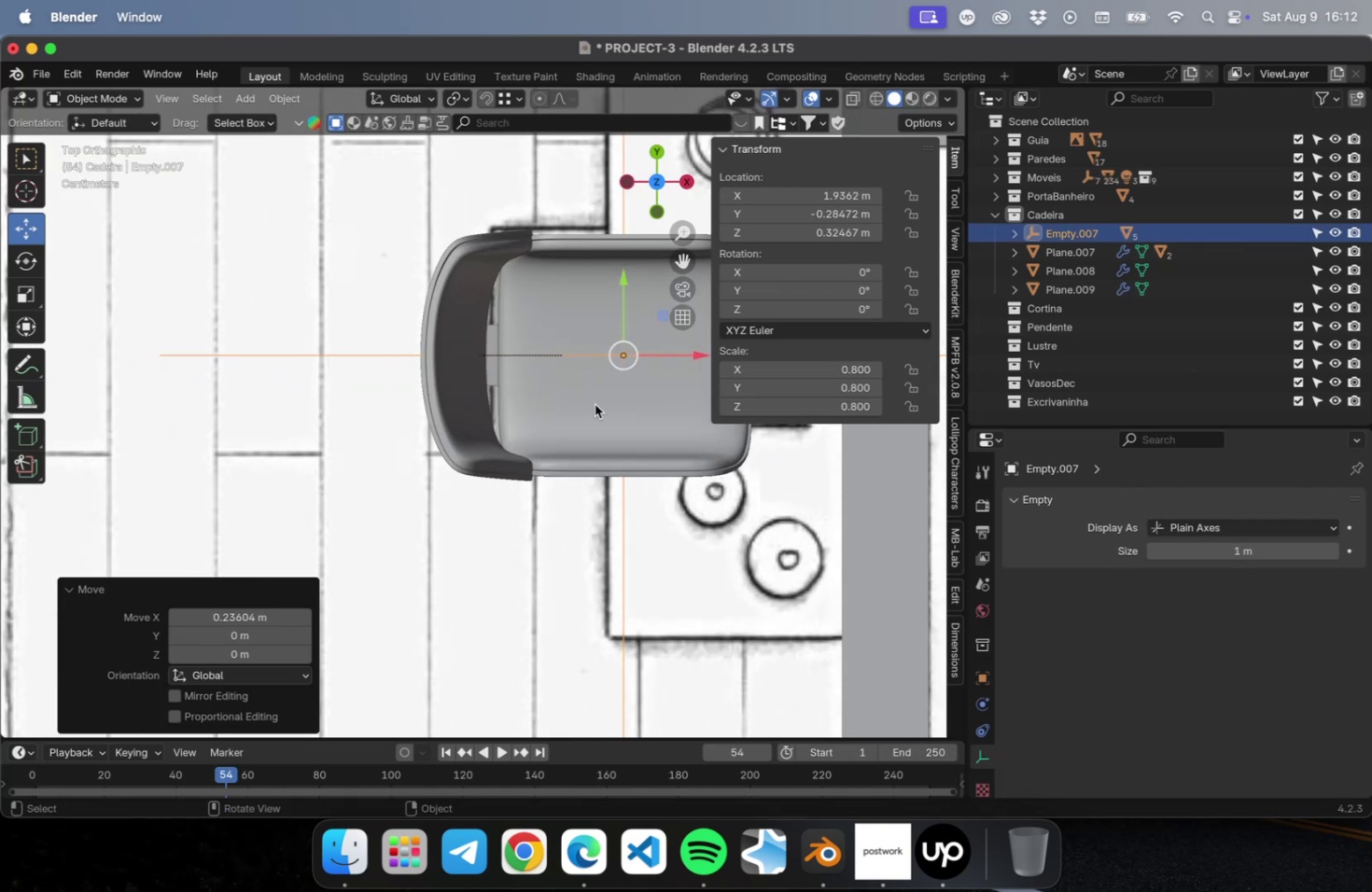 
hold_key(key=ShiftLeft, duration=0.45)
 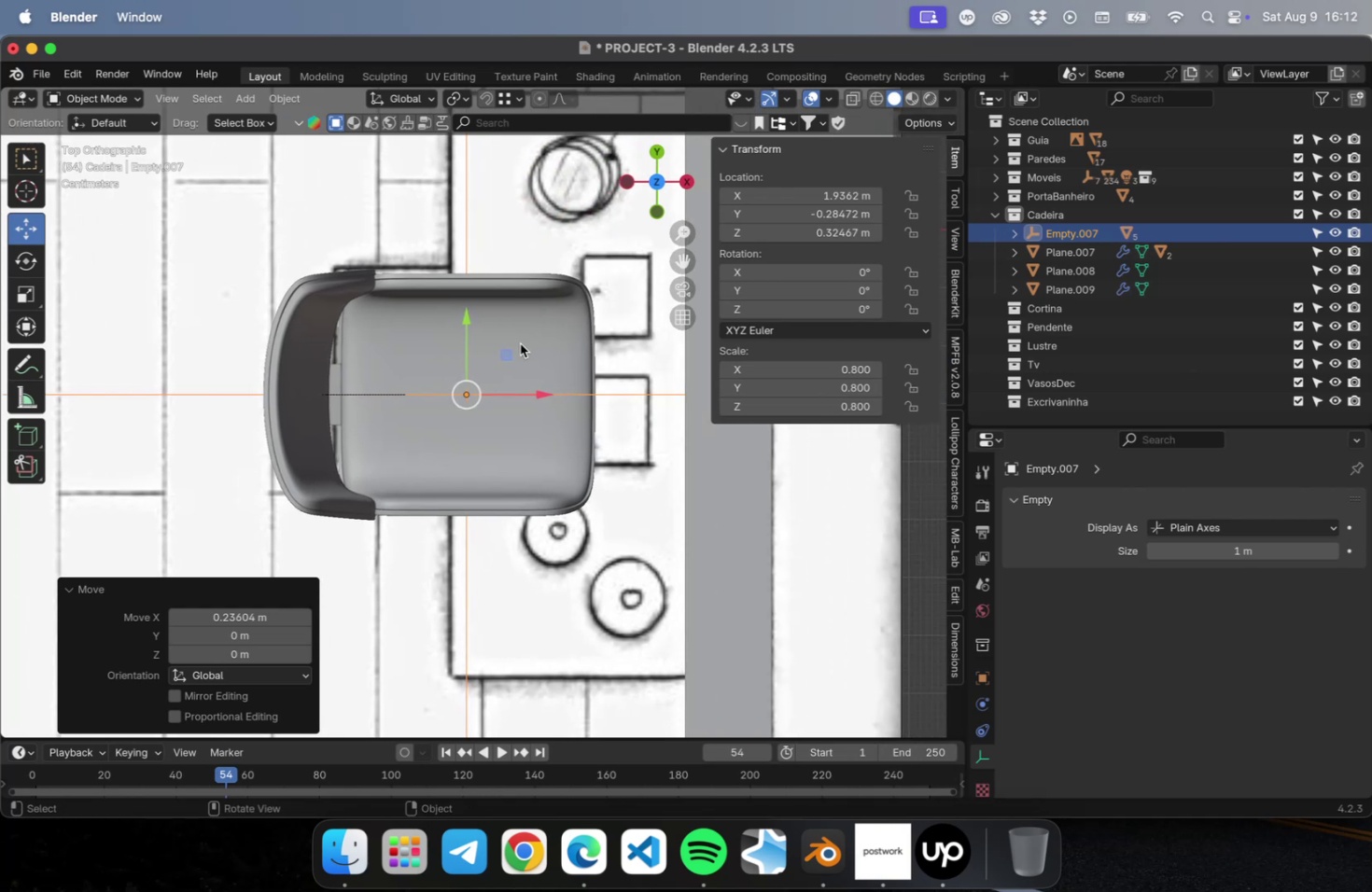 
left_click_drag(start_coordinate=[507, 350], to_coordinate=[498, 336])
 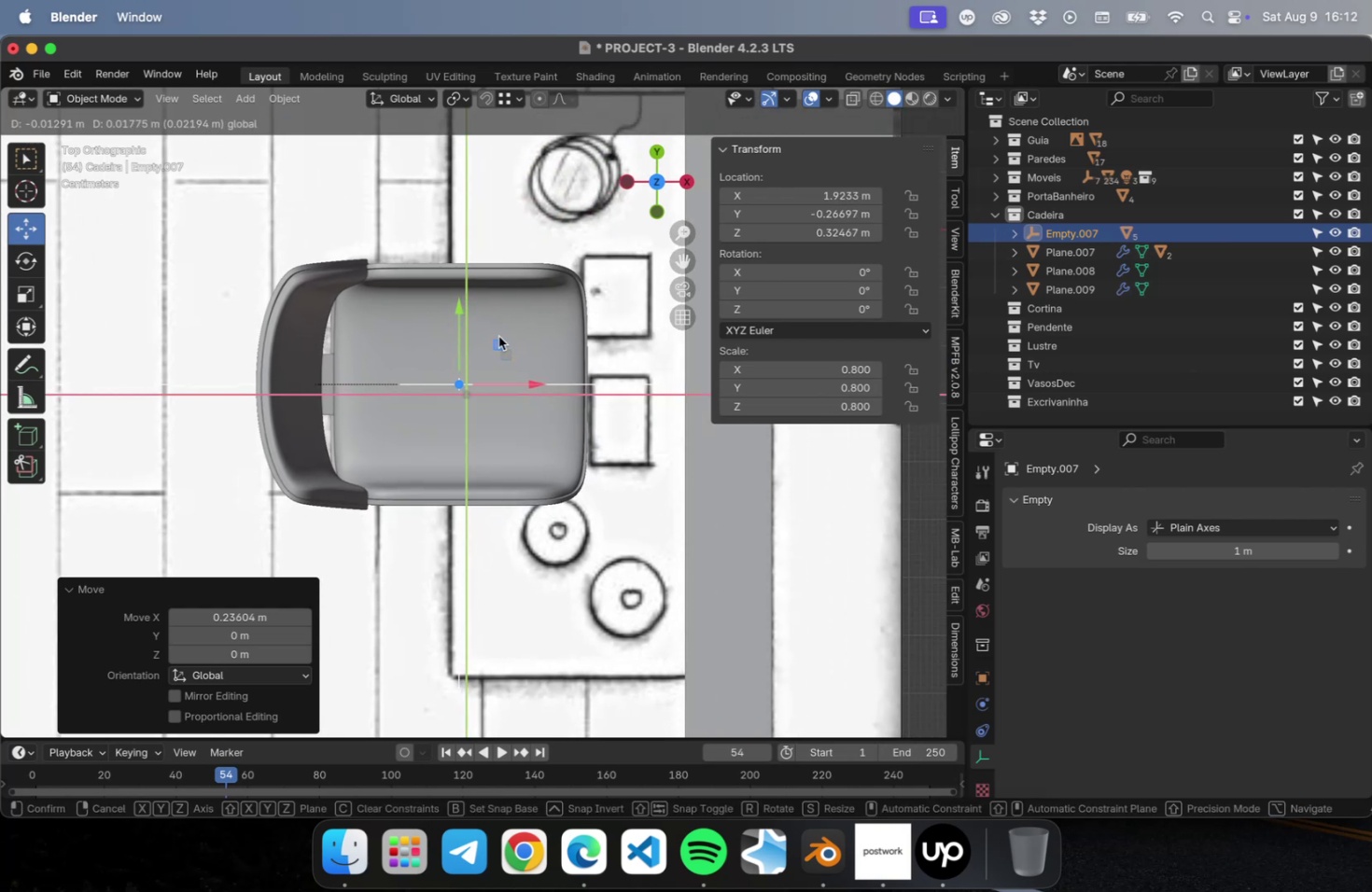 
key(Meta+CommandLeft)
 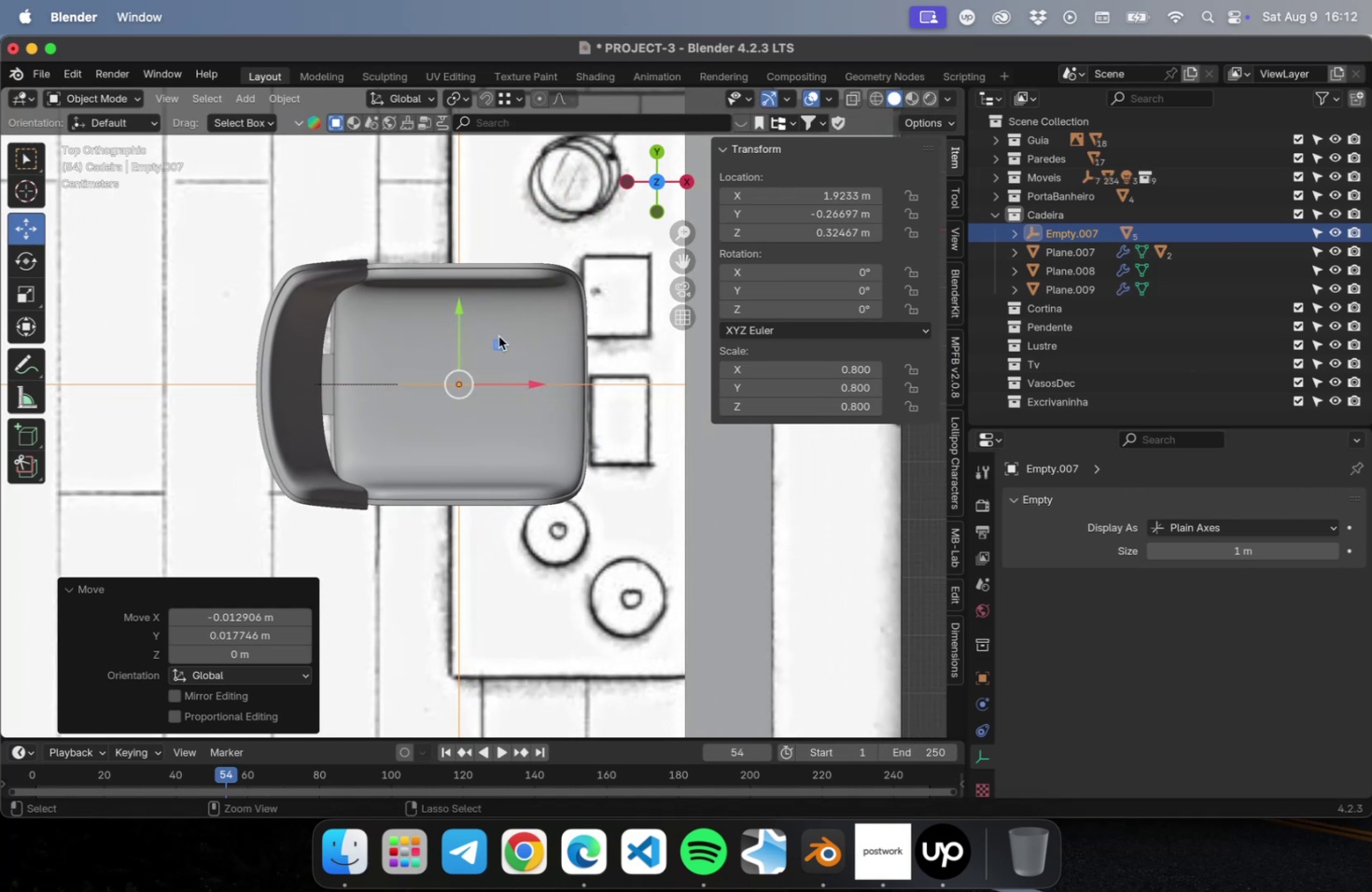 
key(Meta+S)
 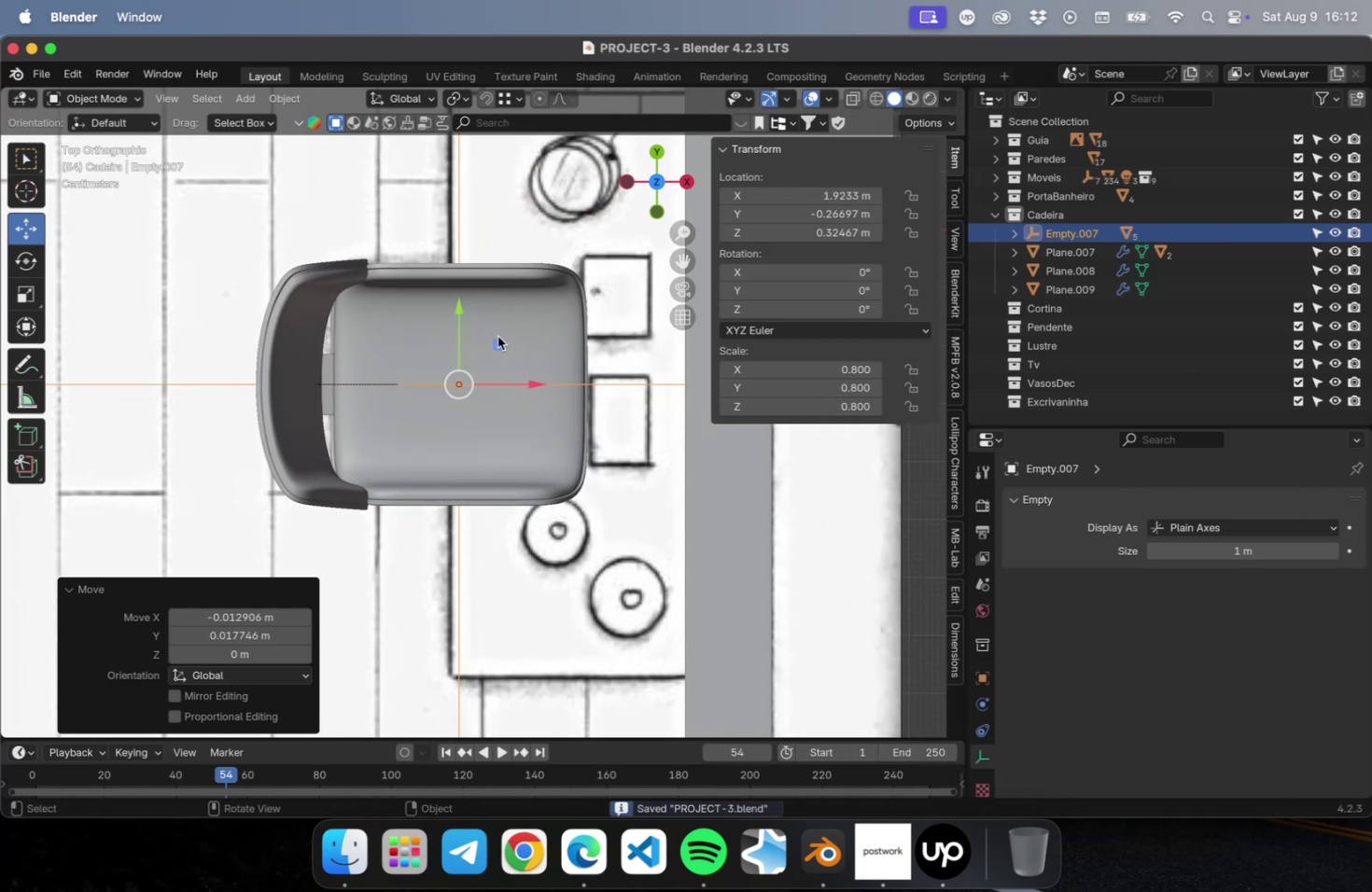 
scroll: coordinate [498, 348], scroll_direction: down, amount: 29.0
 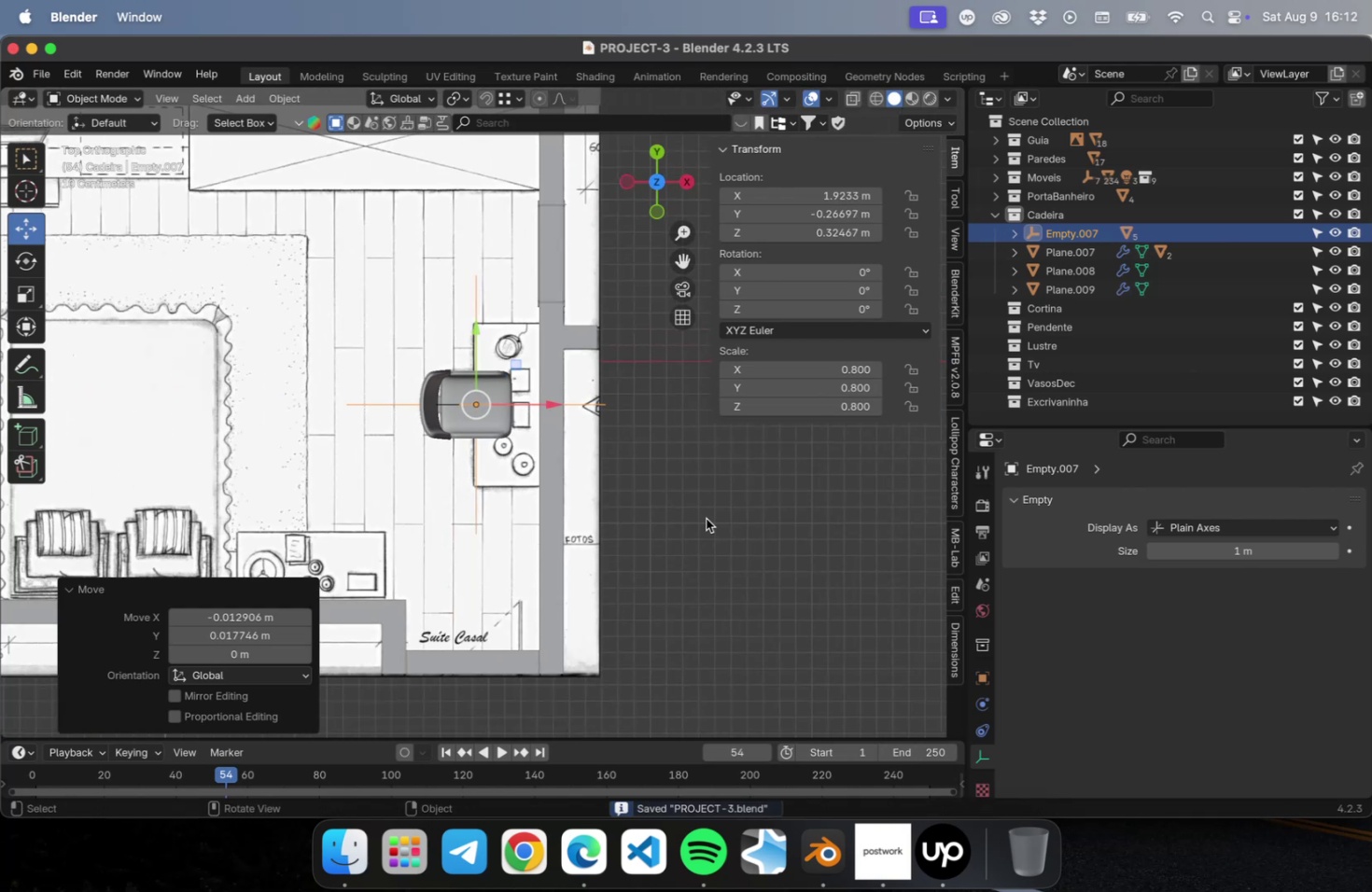 
left_click([706, 519])
 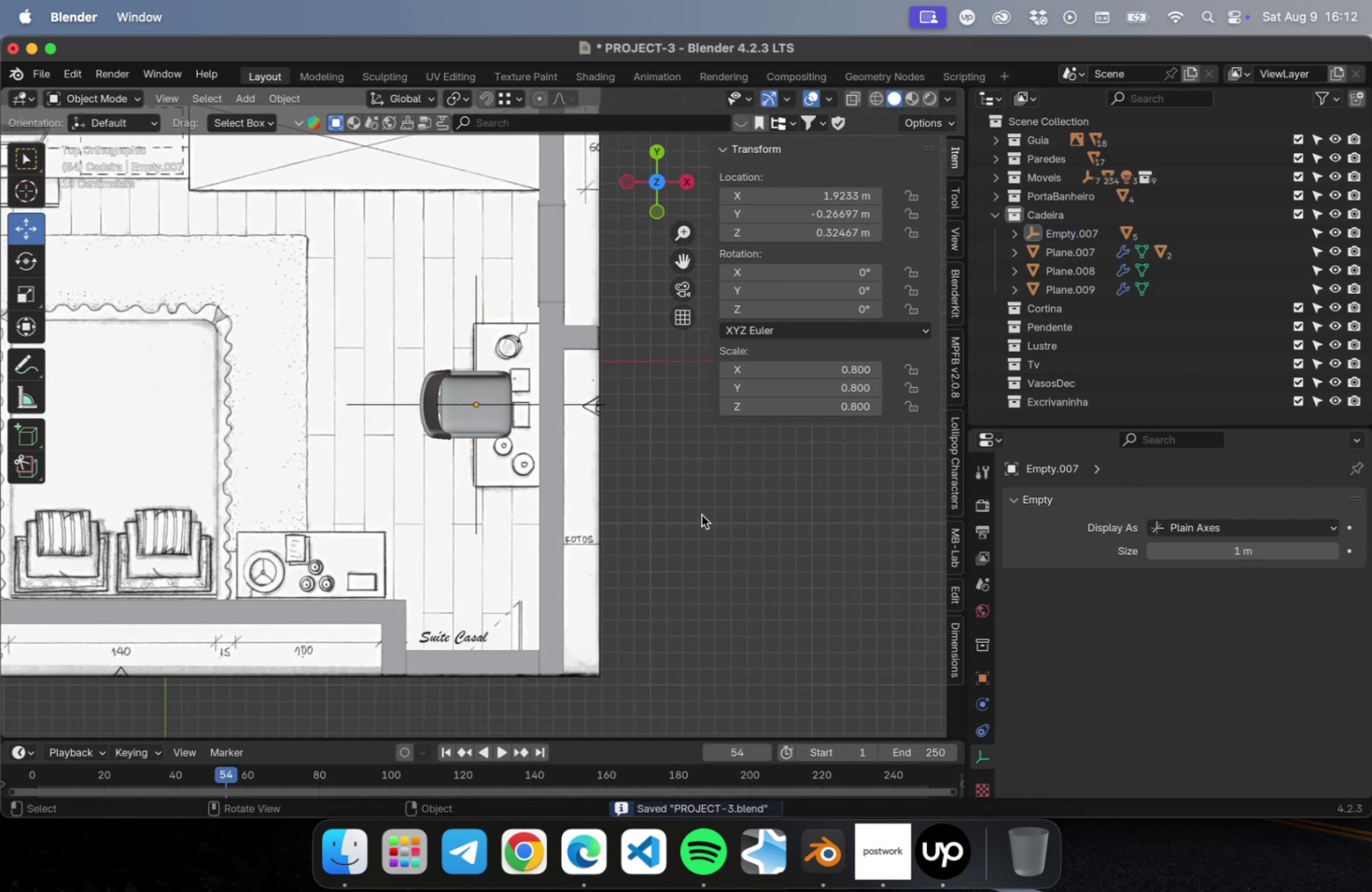 
scroll: coordinate [667, 494], scroll_direction: down, amount: 5.0
 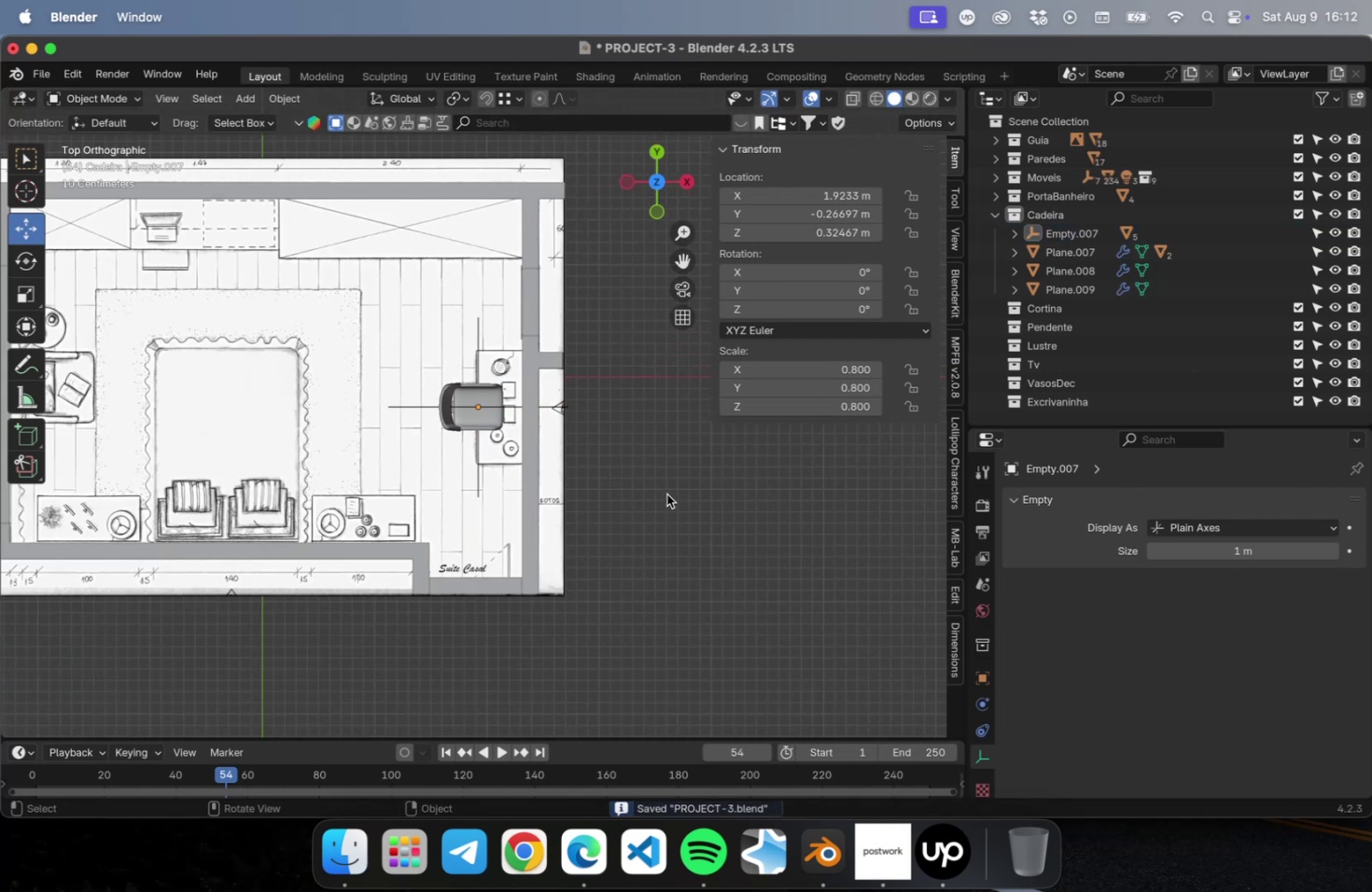 
hold_key(key=ShiftLeft, duration=0.48)
 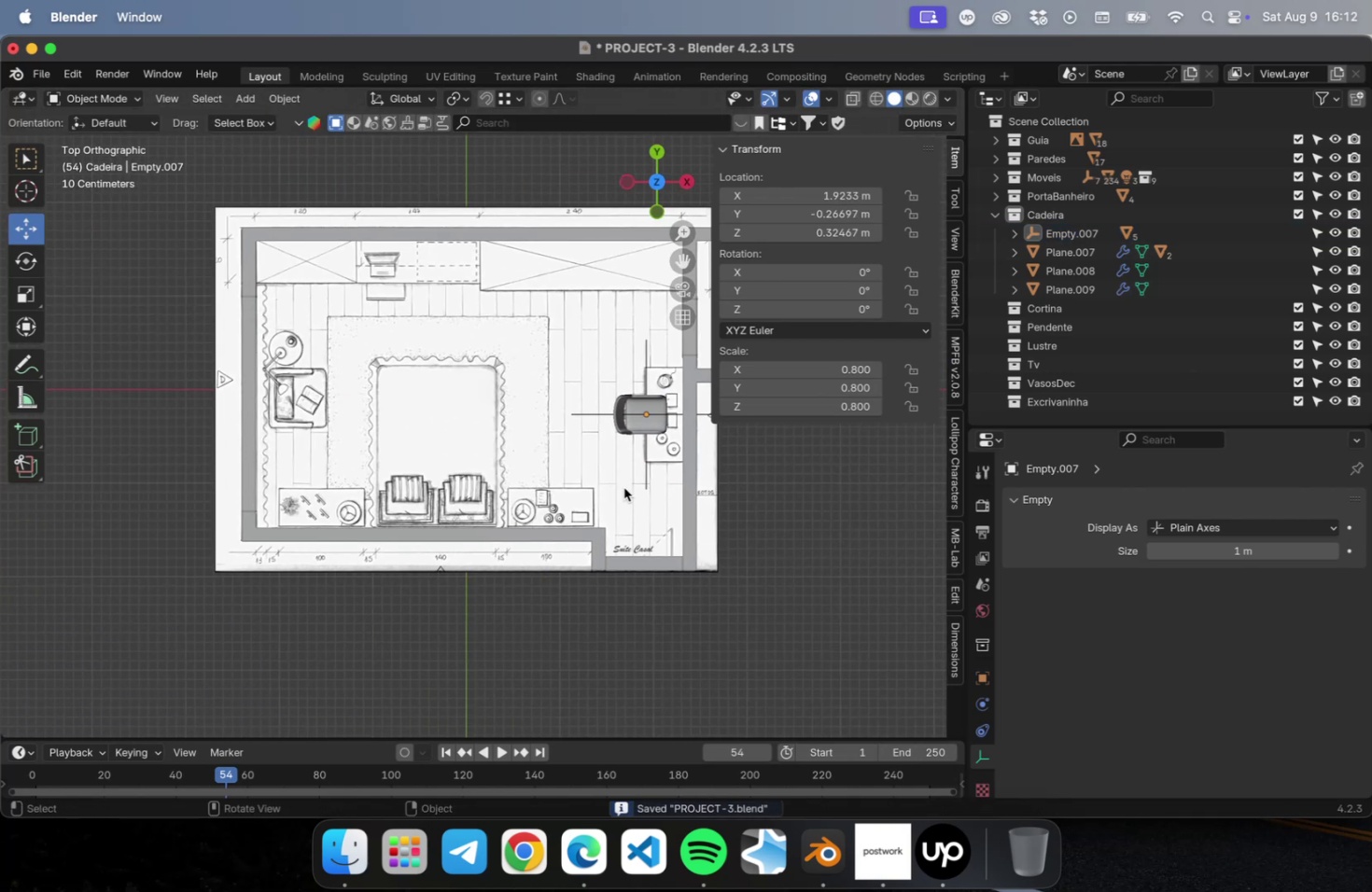 
key(Meta+CommandLeft)
 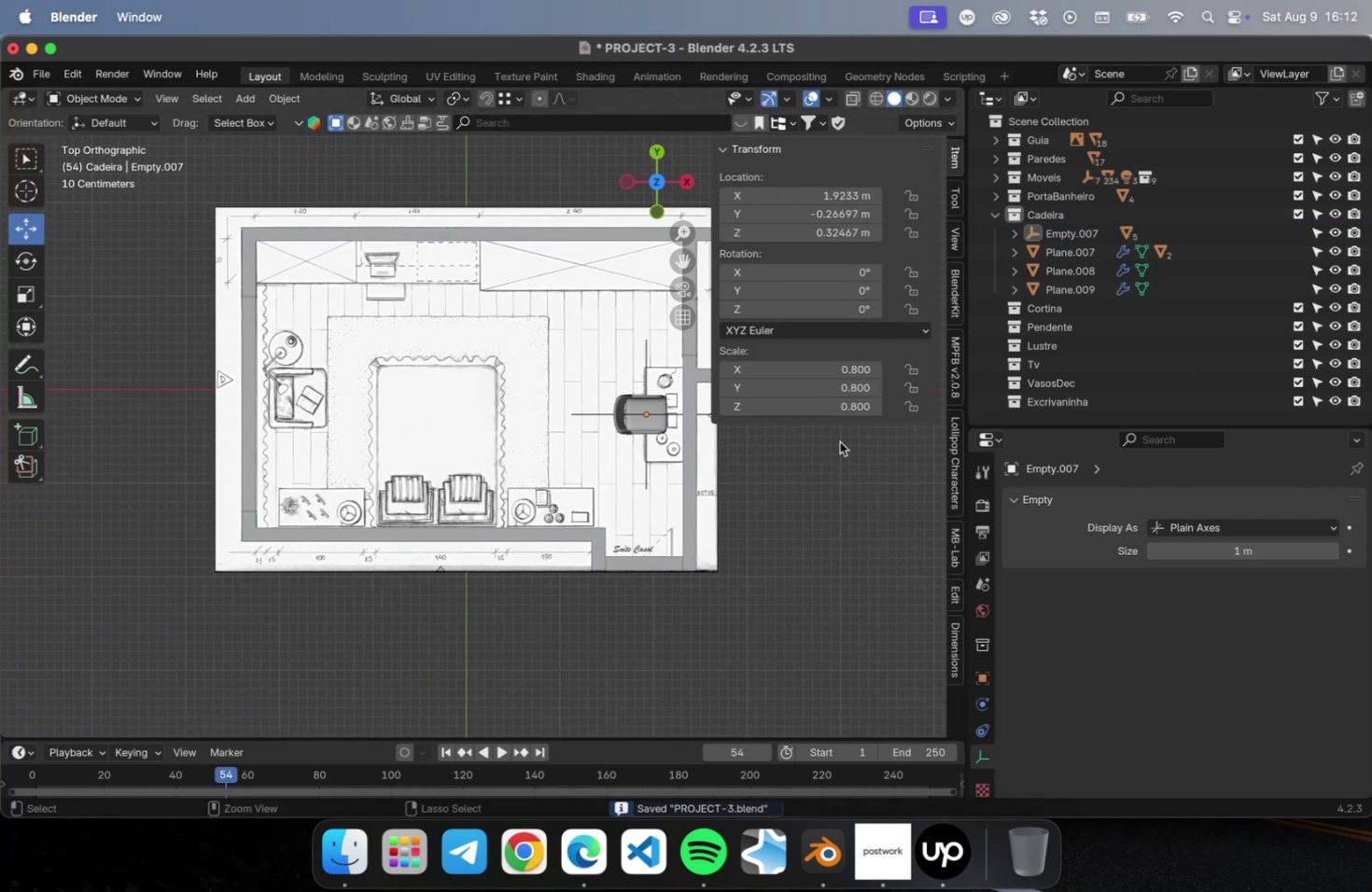 
key(Meta+S)
 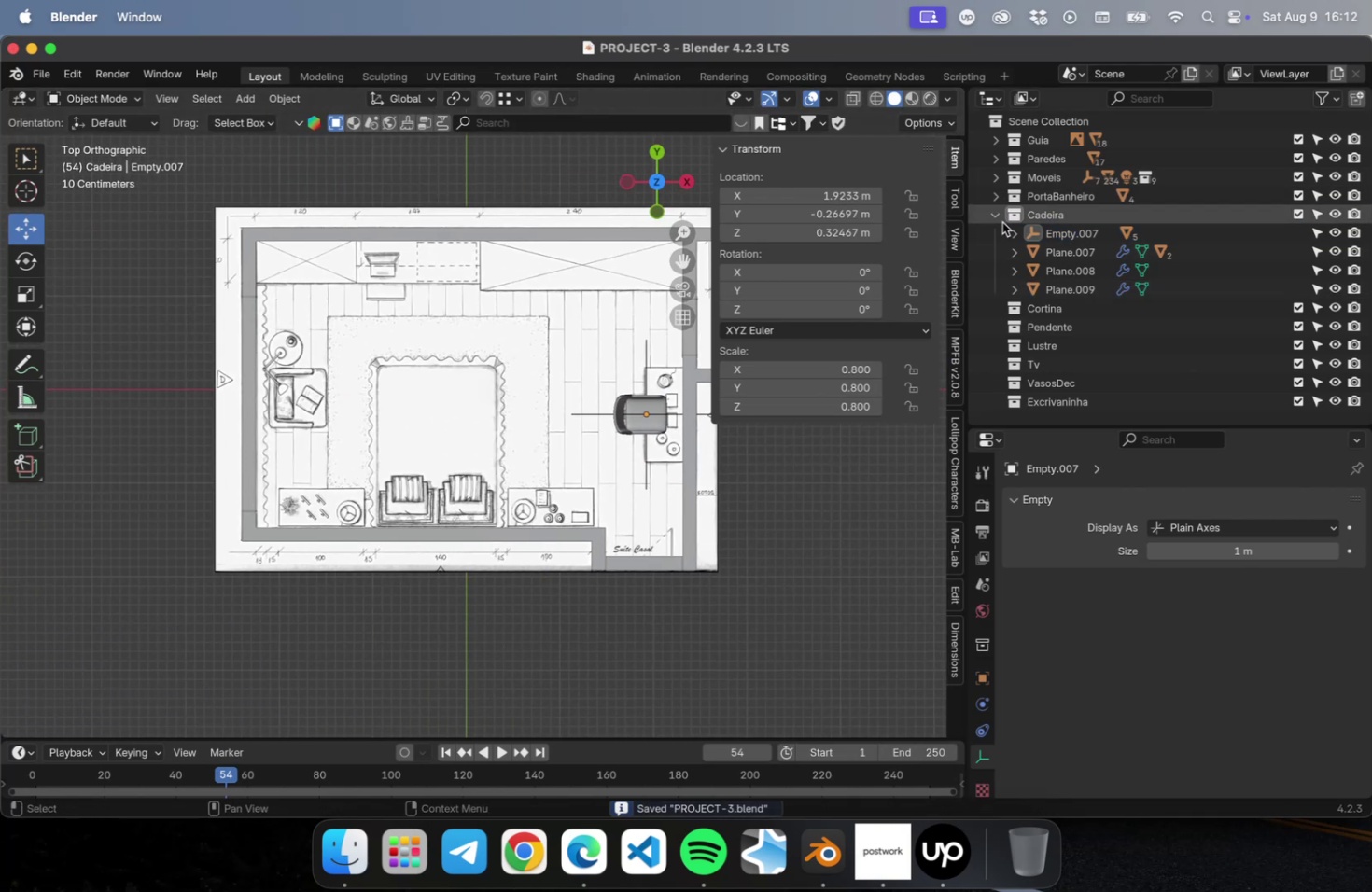 
left_click([994, 216])
 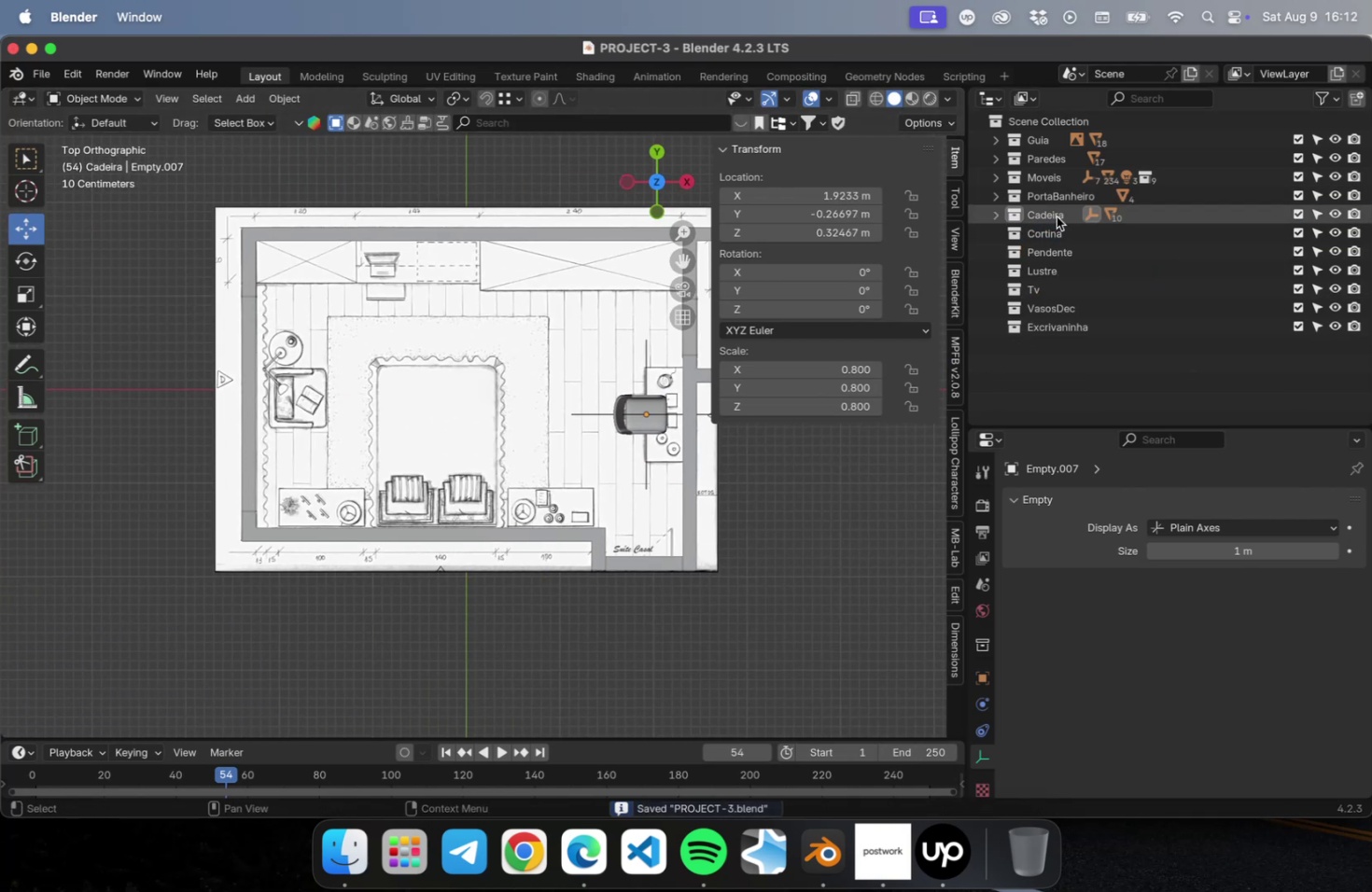 
left_click([1056, 216])
 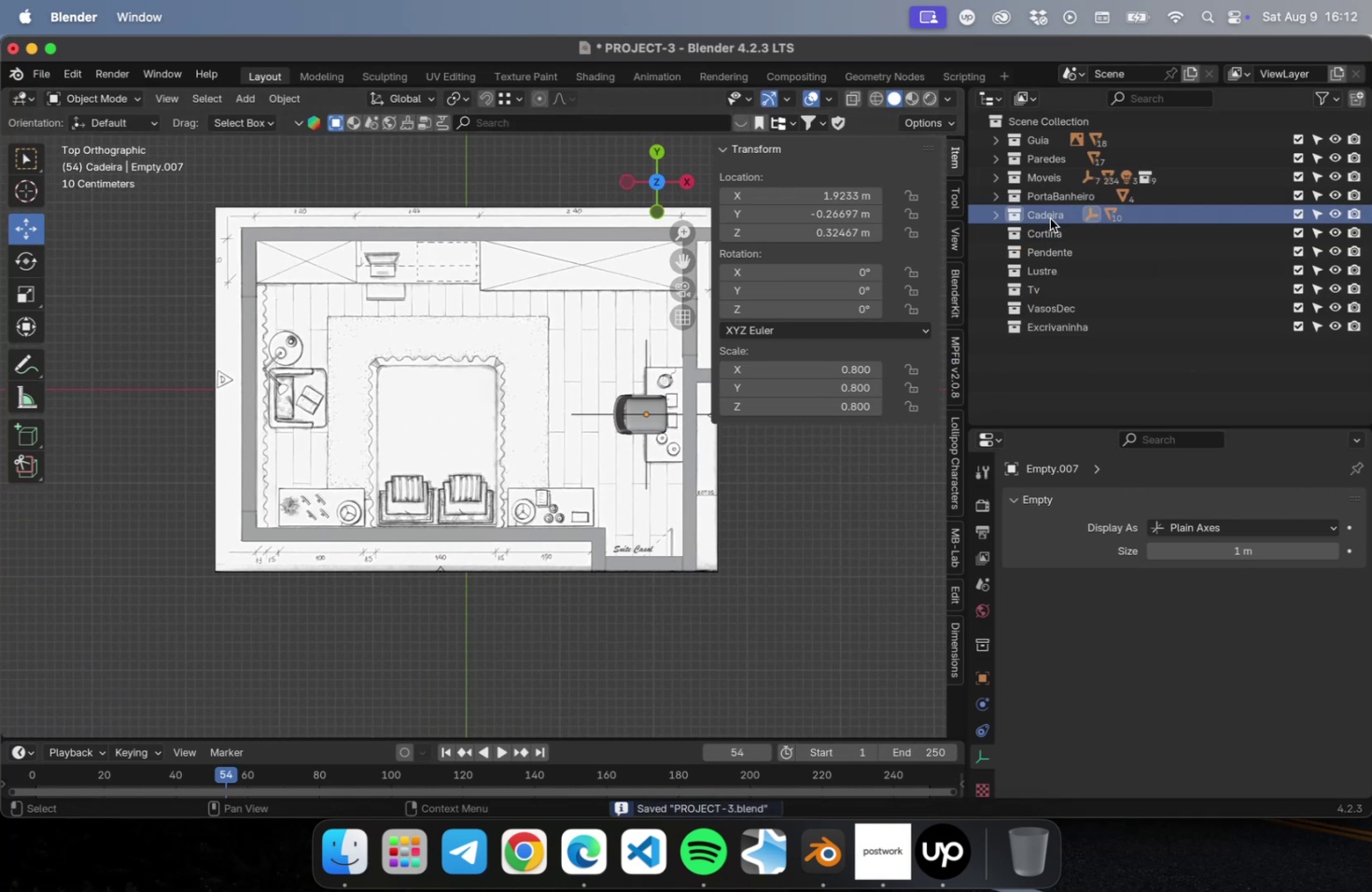 
left_click_drag(start_coordinate=[1049, 217], to_coordinate=[1052, 180])
 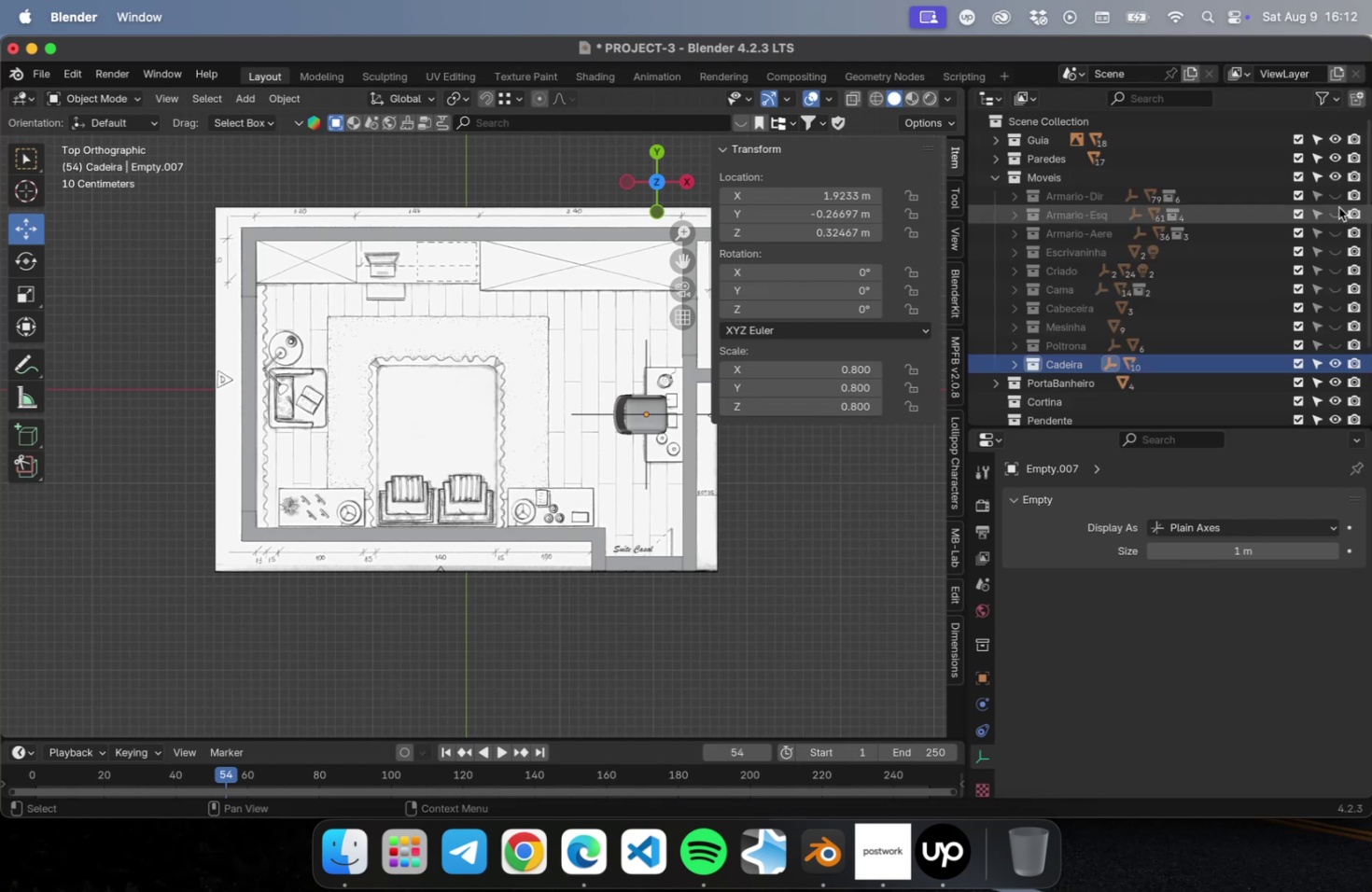 
left_click_drag(start_coordinate=[1334, 197], to_coordinate=[1340, 333])
 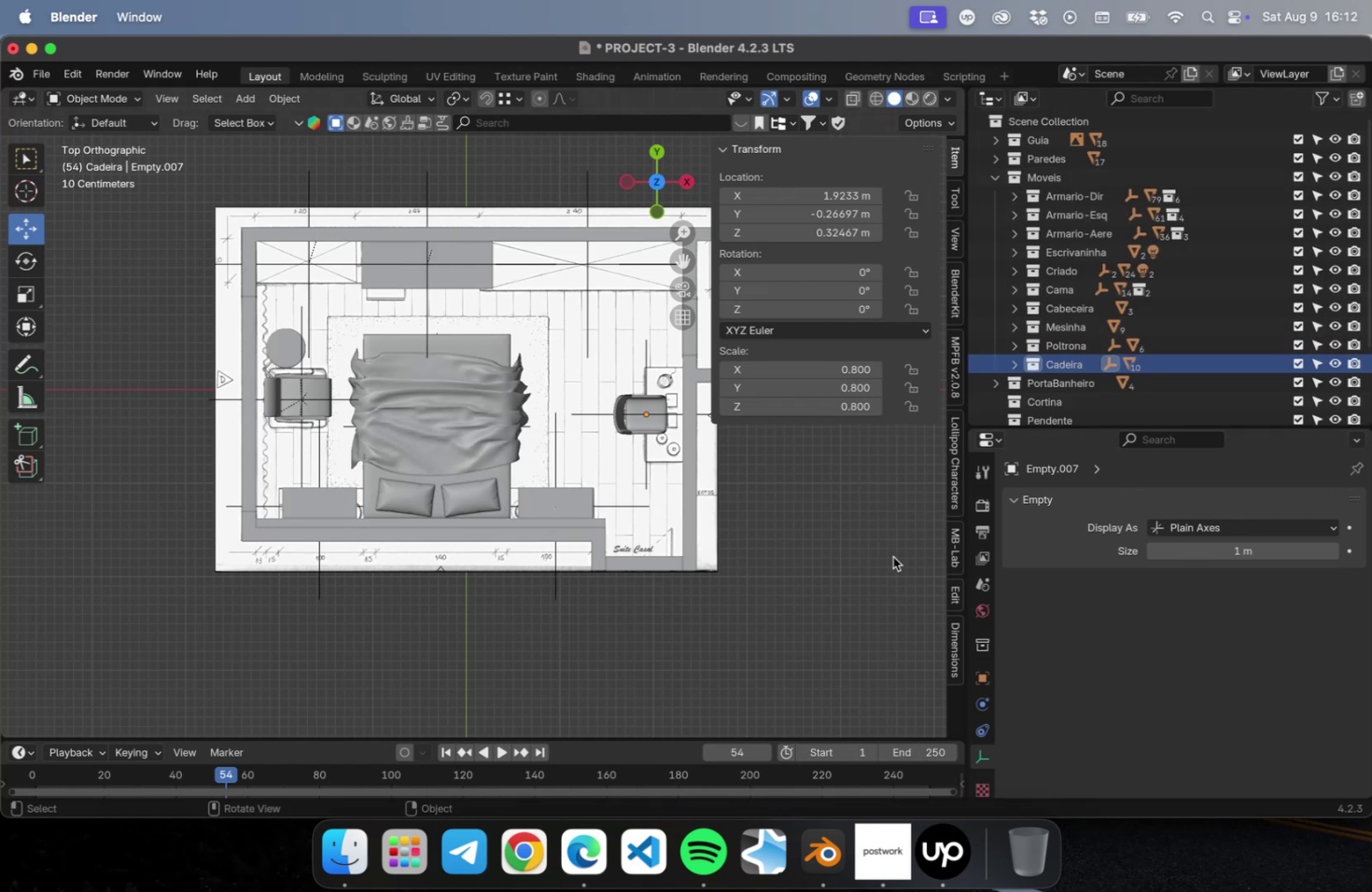 
left_click([831, 574])
 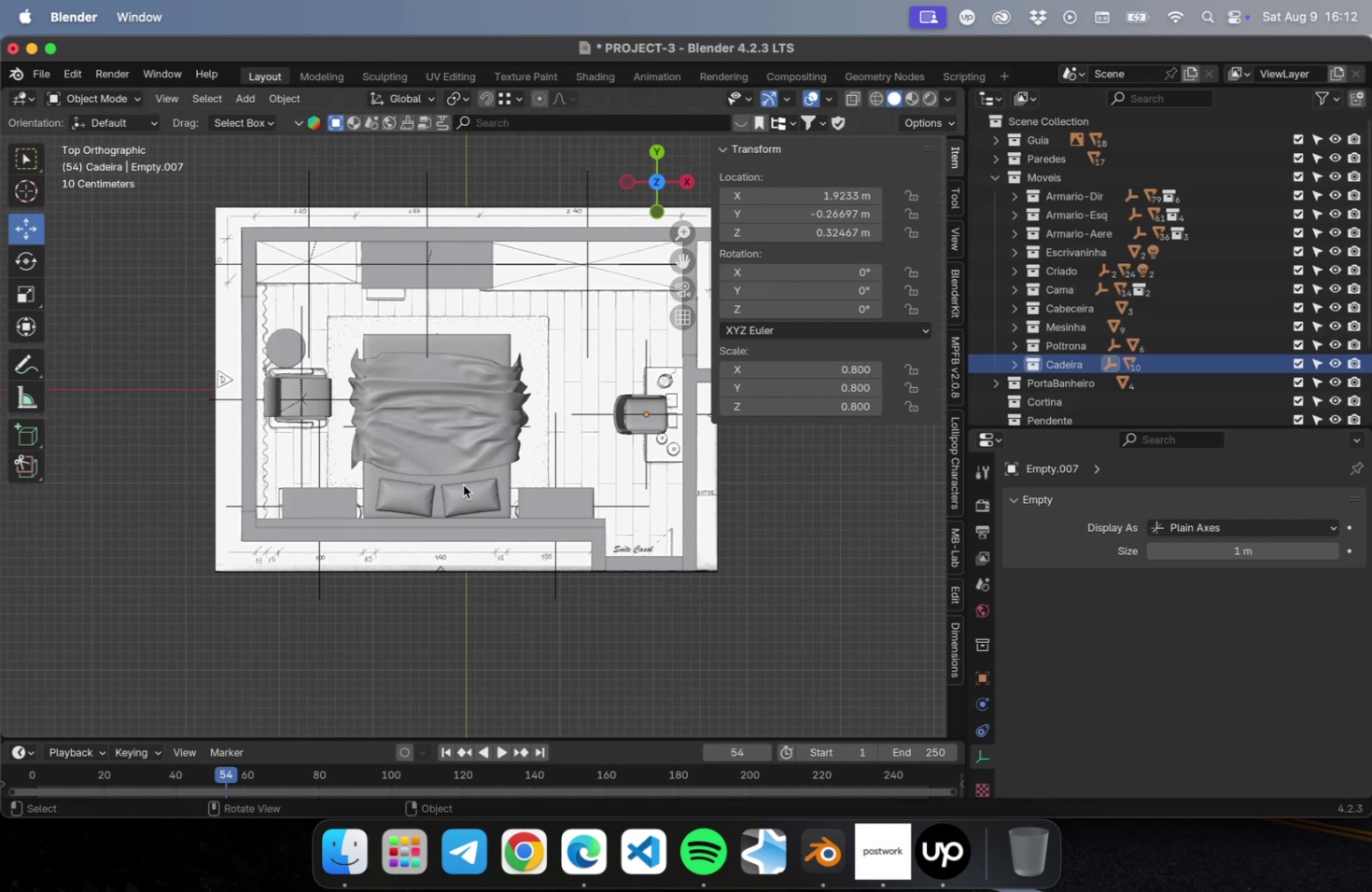 
scroll: coordinate [464, 482], scroll_direction: up, amount: 9.0
 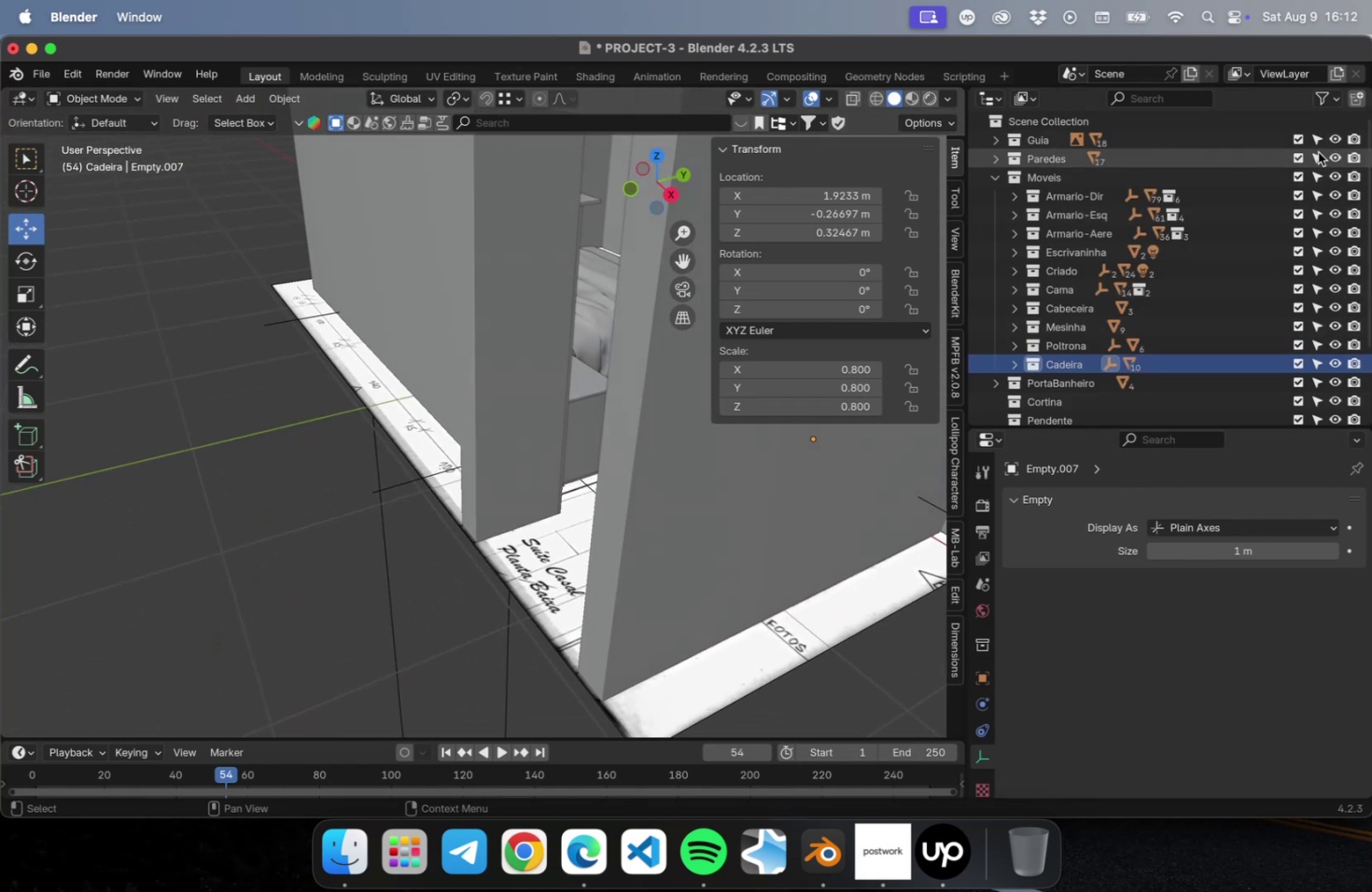 
left_click([1335, 160])
 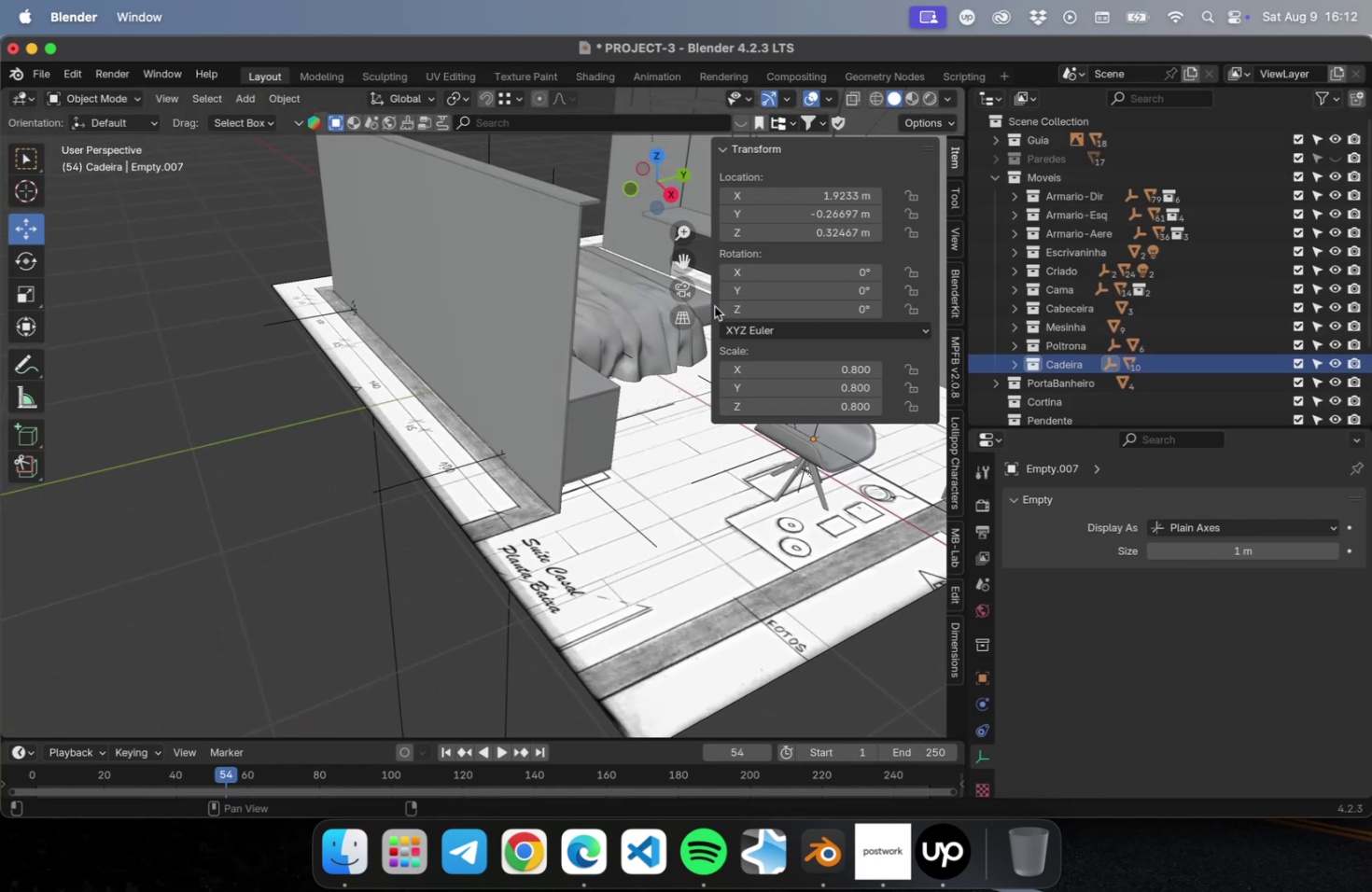 
key(Shift+ShiftLeft)
 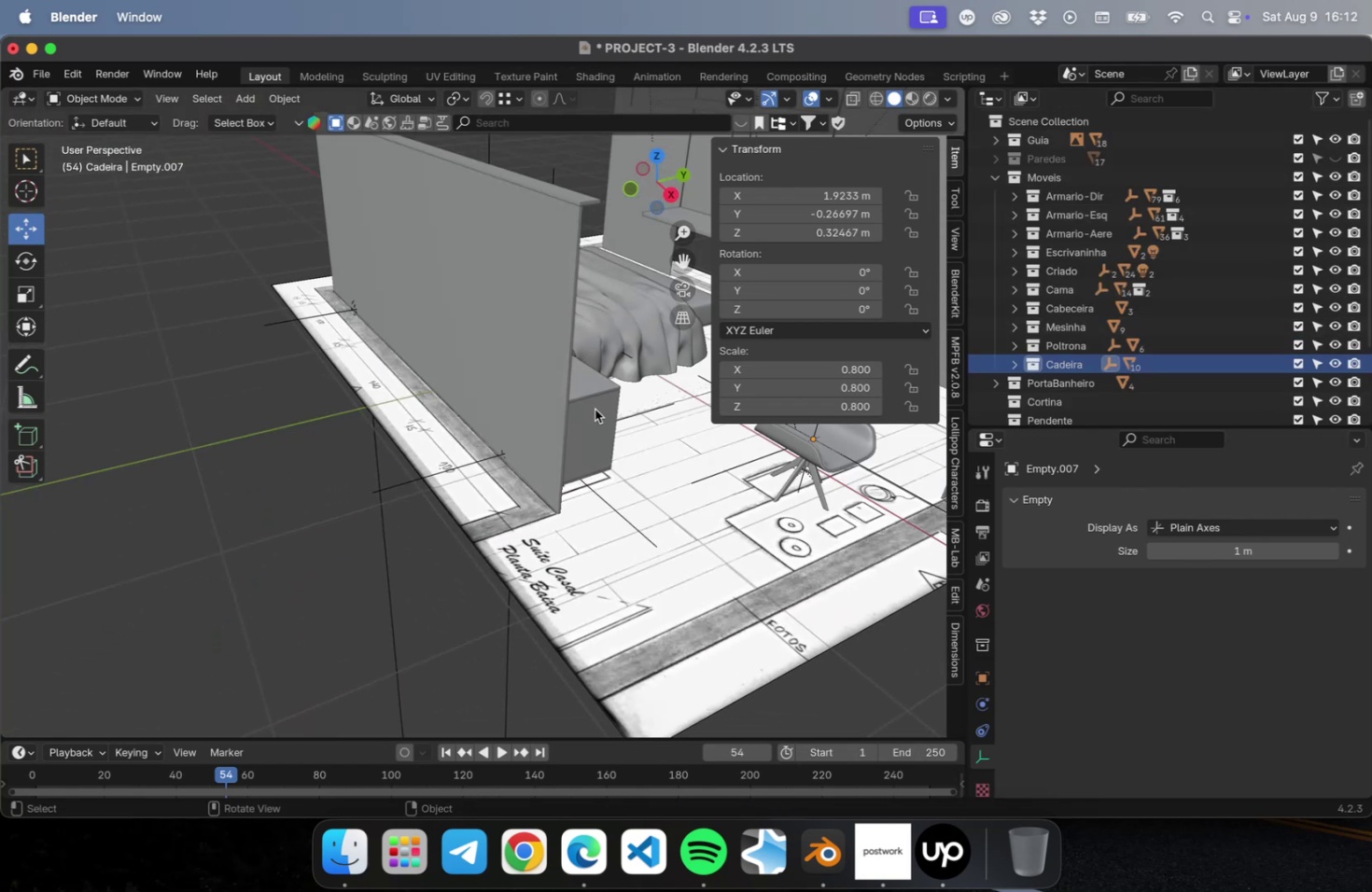 
hold_key(key=ShiftLeft, duration=0.54)
scroll: coordinate [455, 470], scroll_direction: up, amount: 10.0
 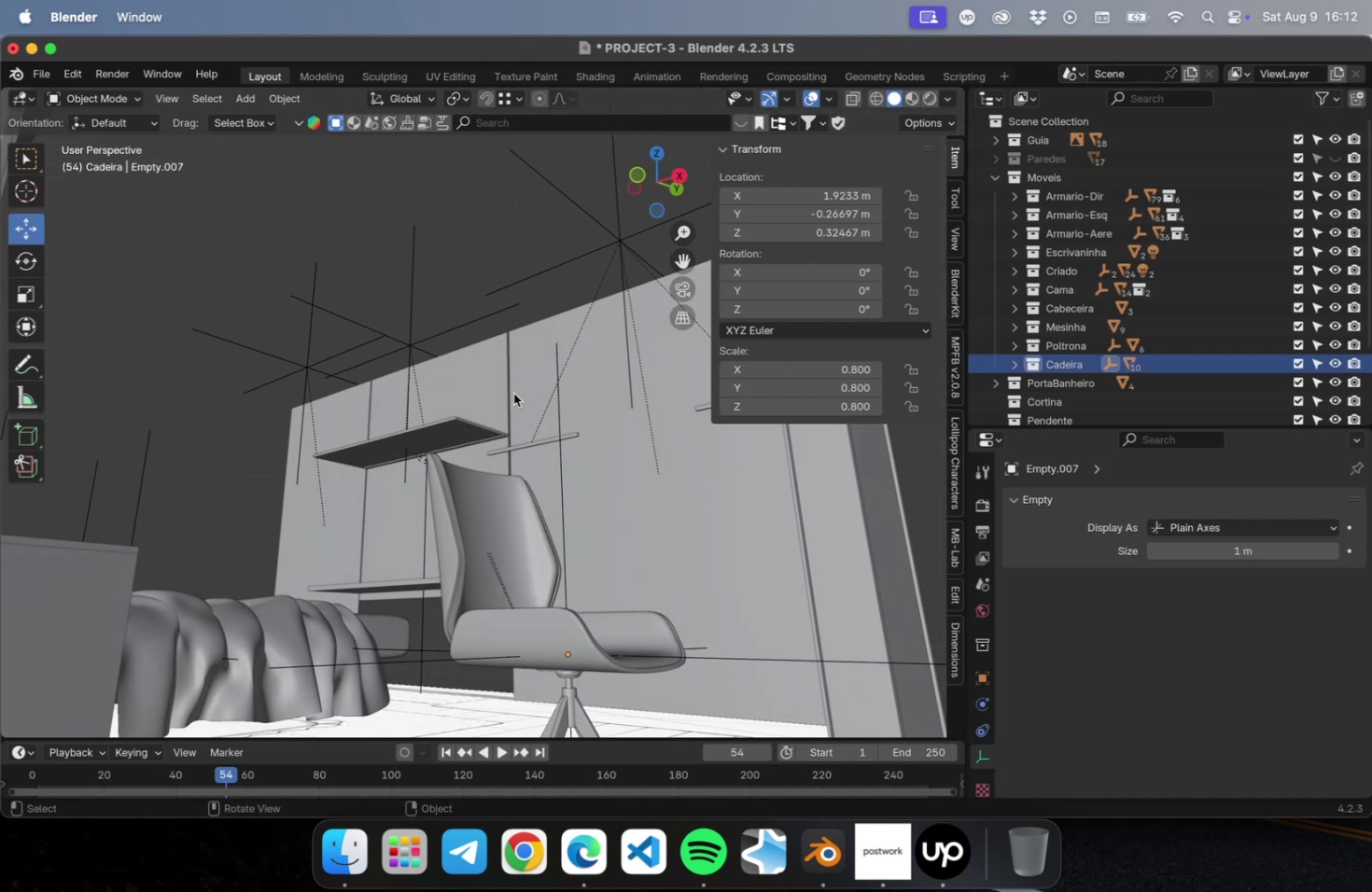 
scroll: coordinate [536, 573], scroll_direction: down, amount: 1.0
 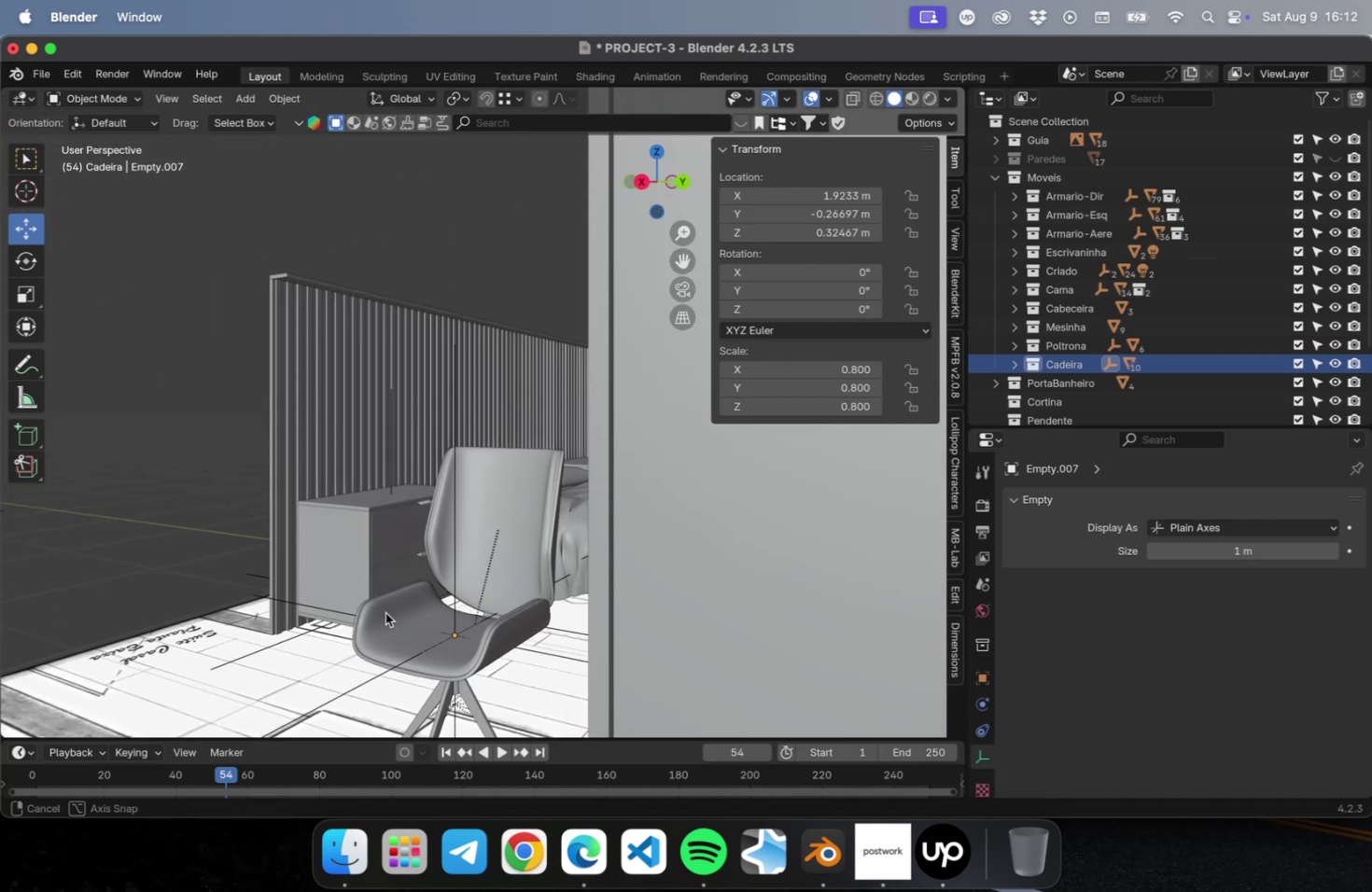 
hold_key(key=ShiftLeft, duration=0.39)
 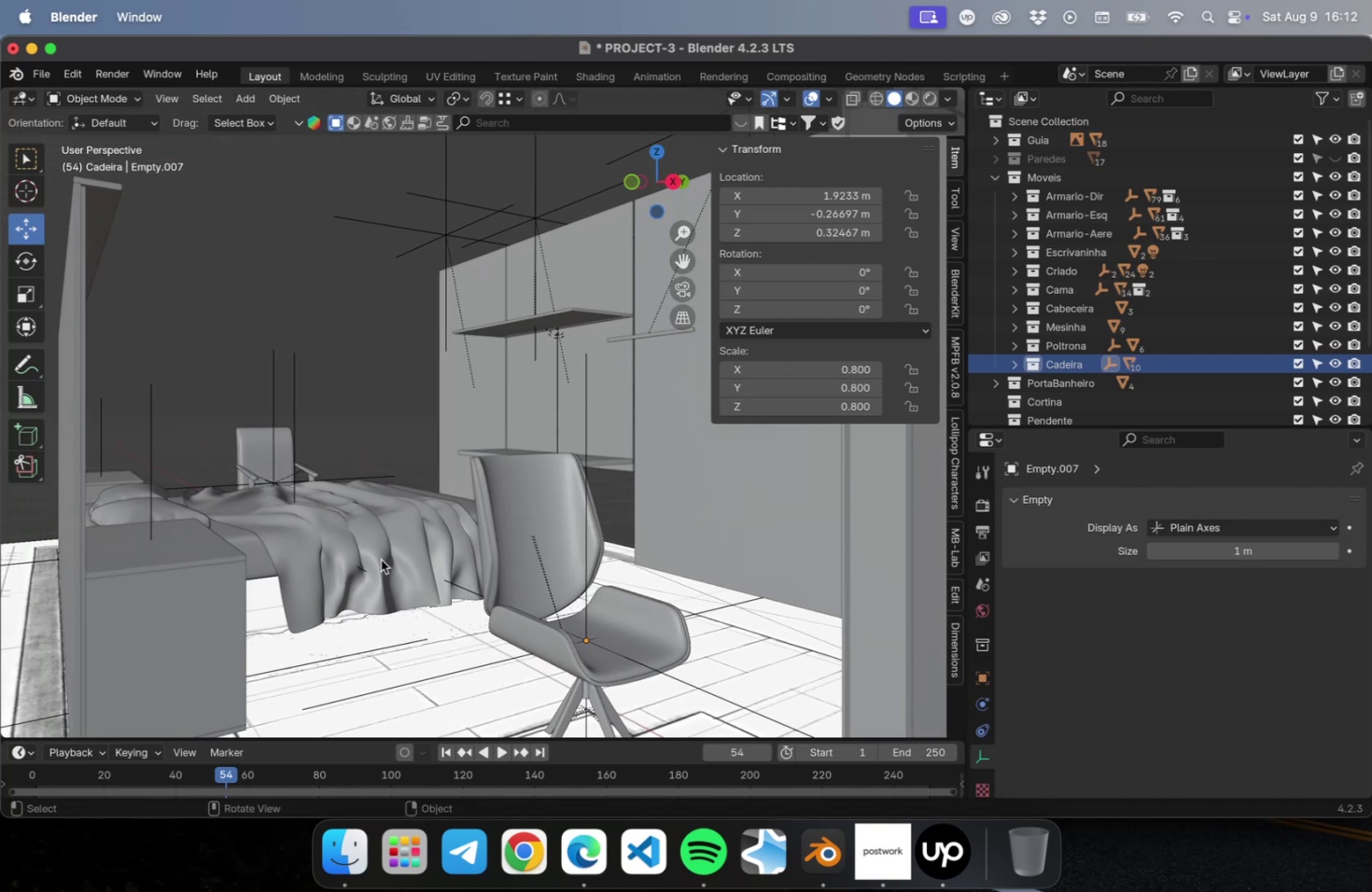 
key(Meta+CommandLeft)
 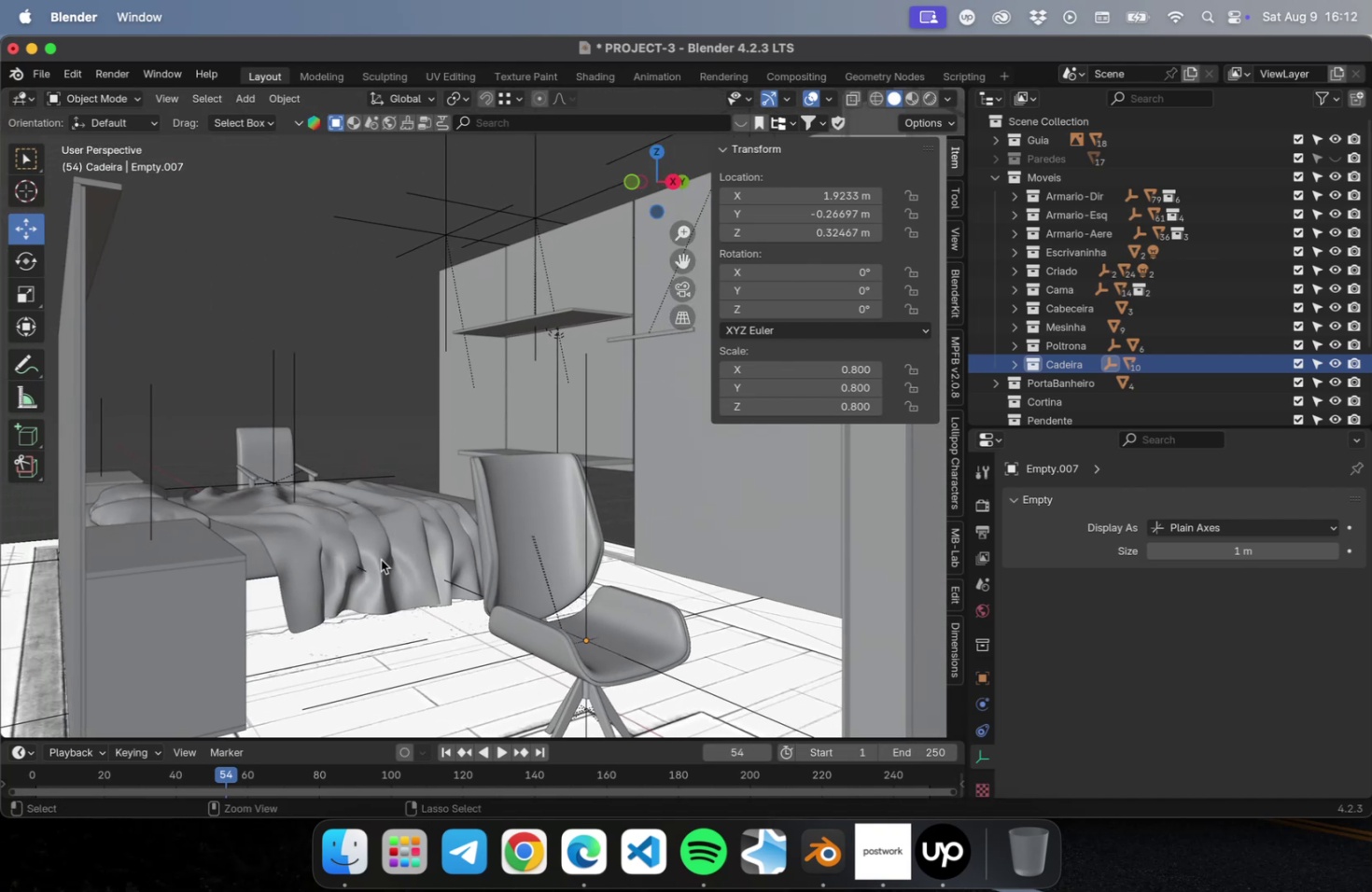 
key(Meta+S)
 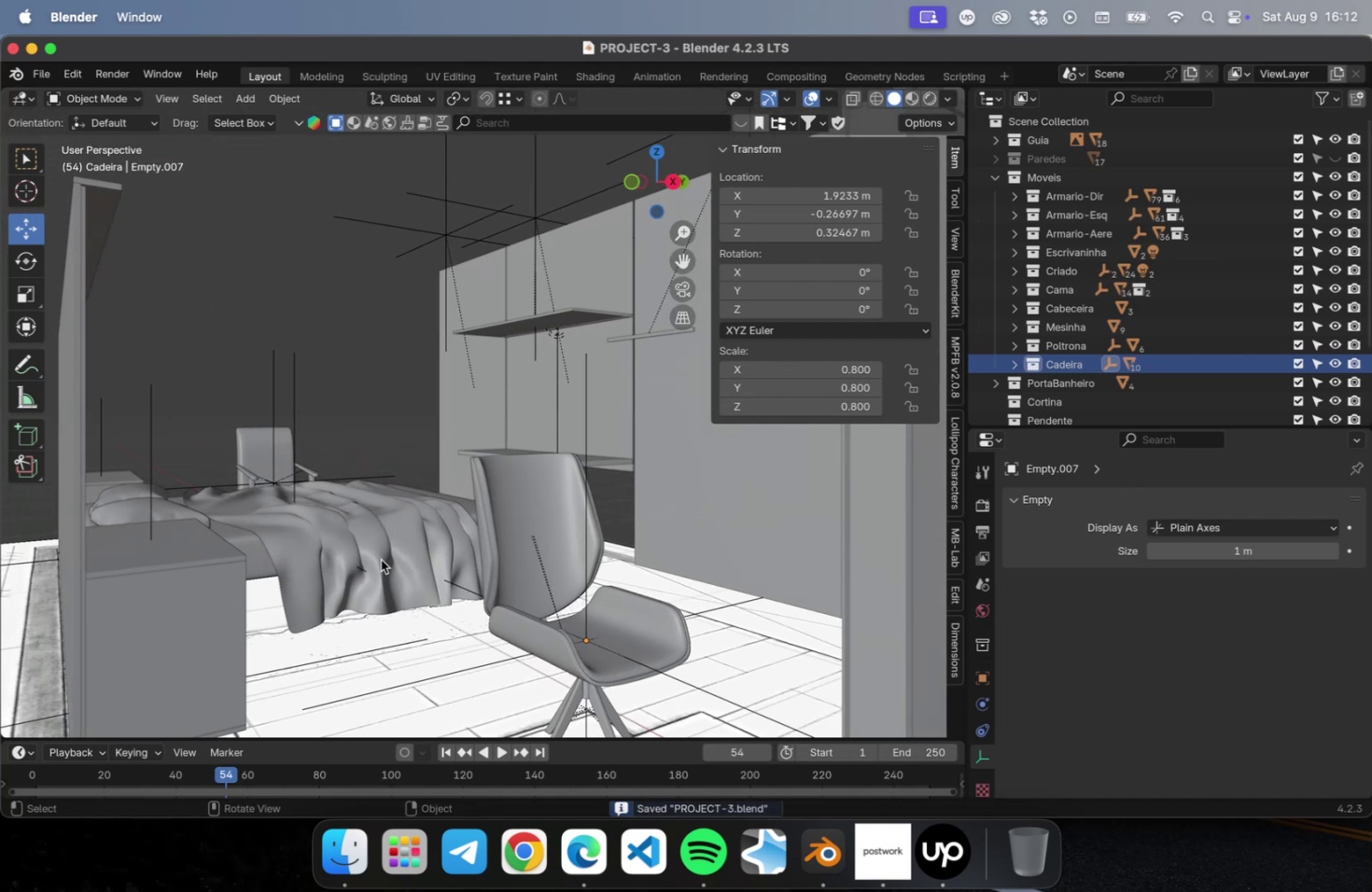 
key(Meta+CommandLeft)
 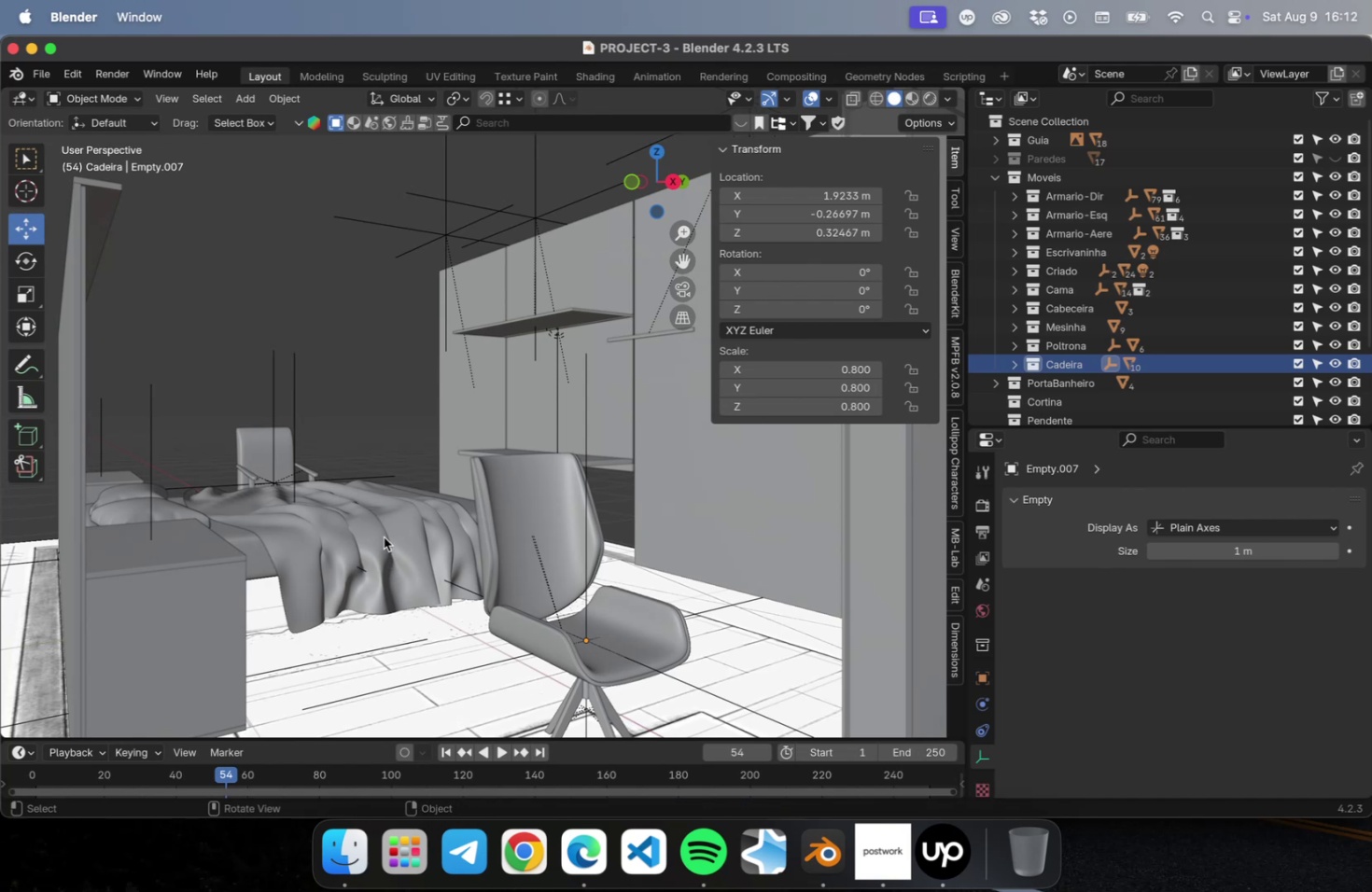 
scroll: coordinate [456, 516], scroll_direction: down, amount: 9.0
 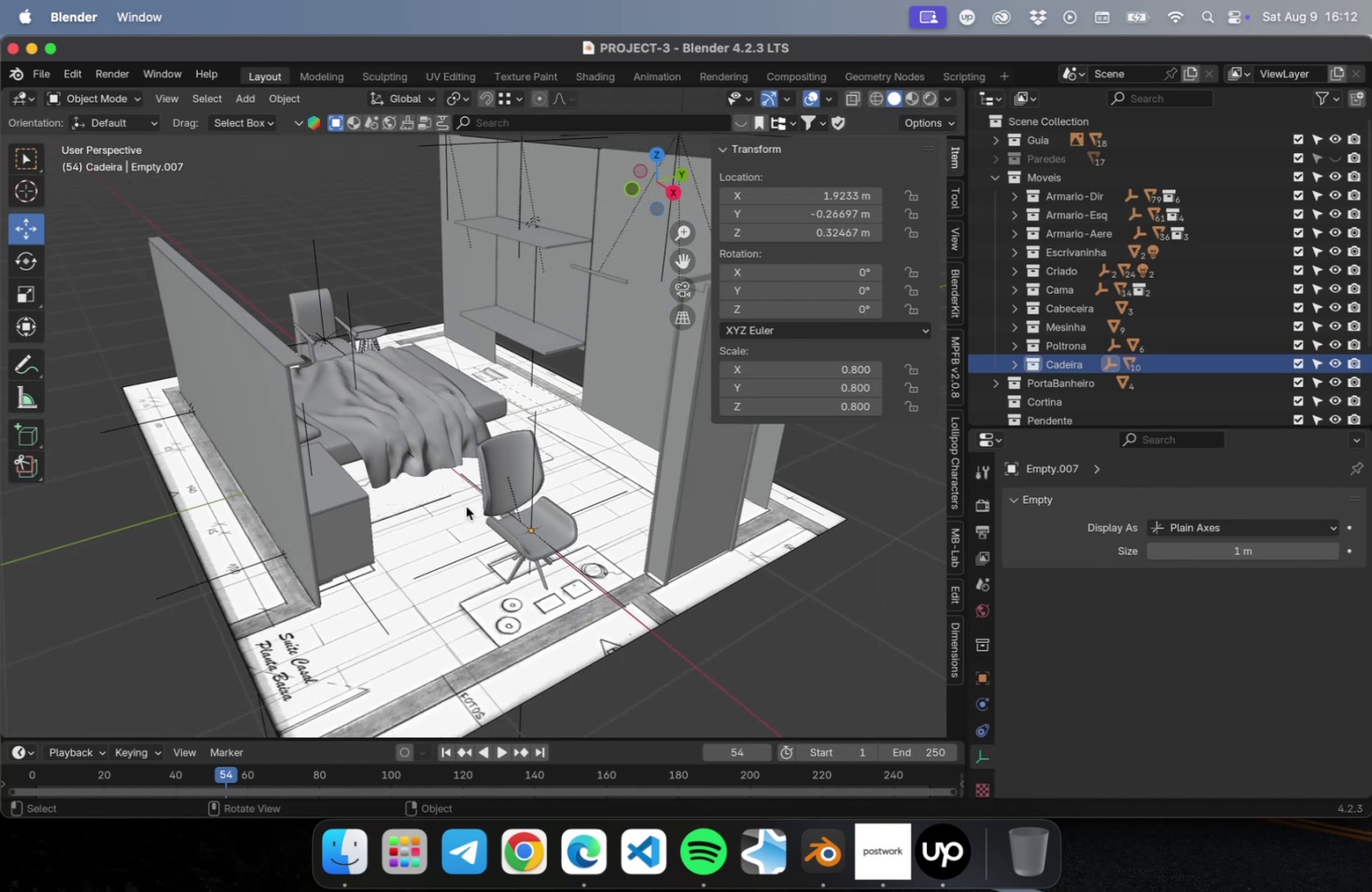 
key(Meta+S)
 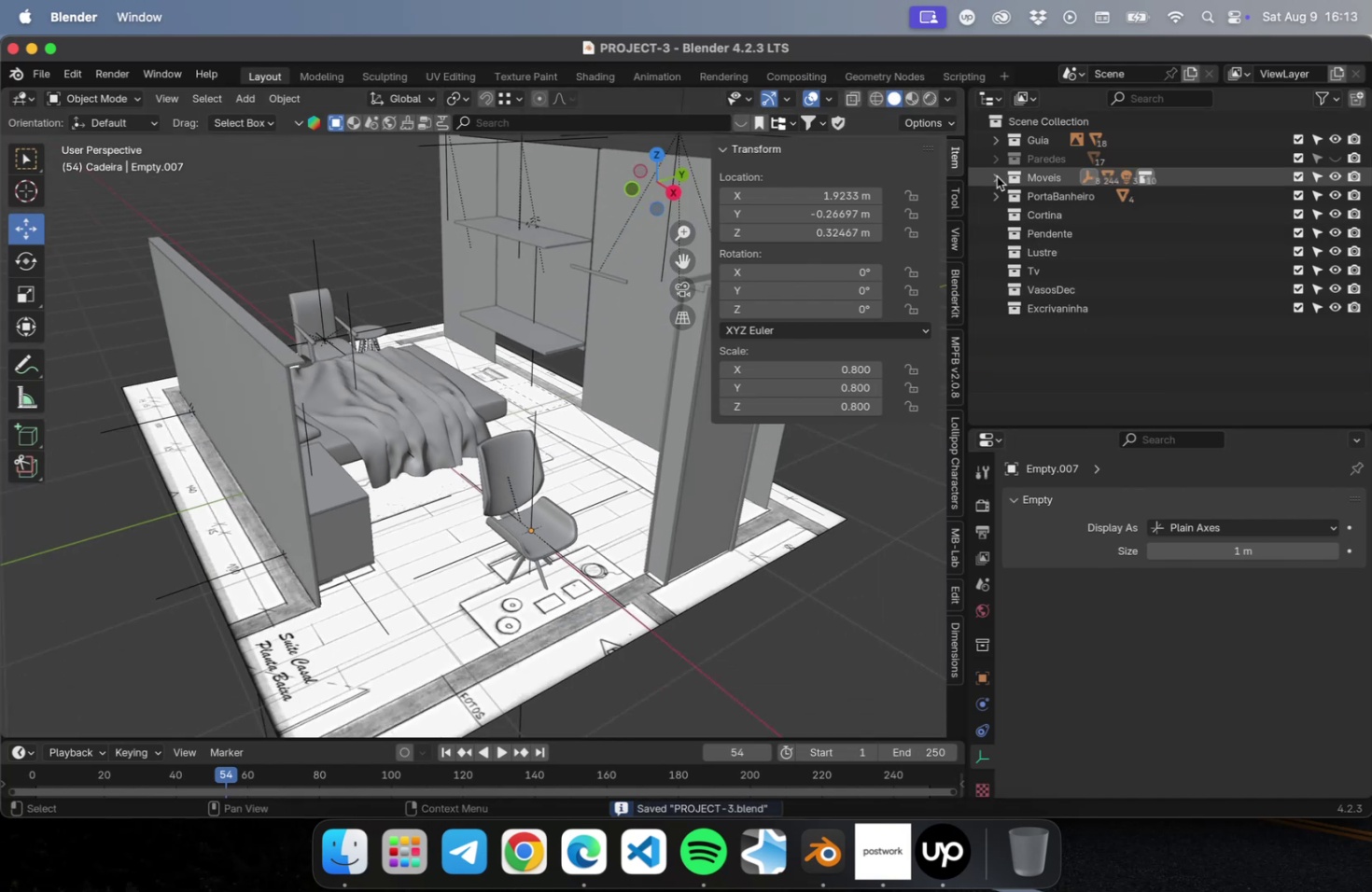 
double_click([1103, 344])
 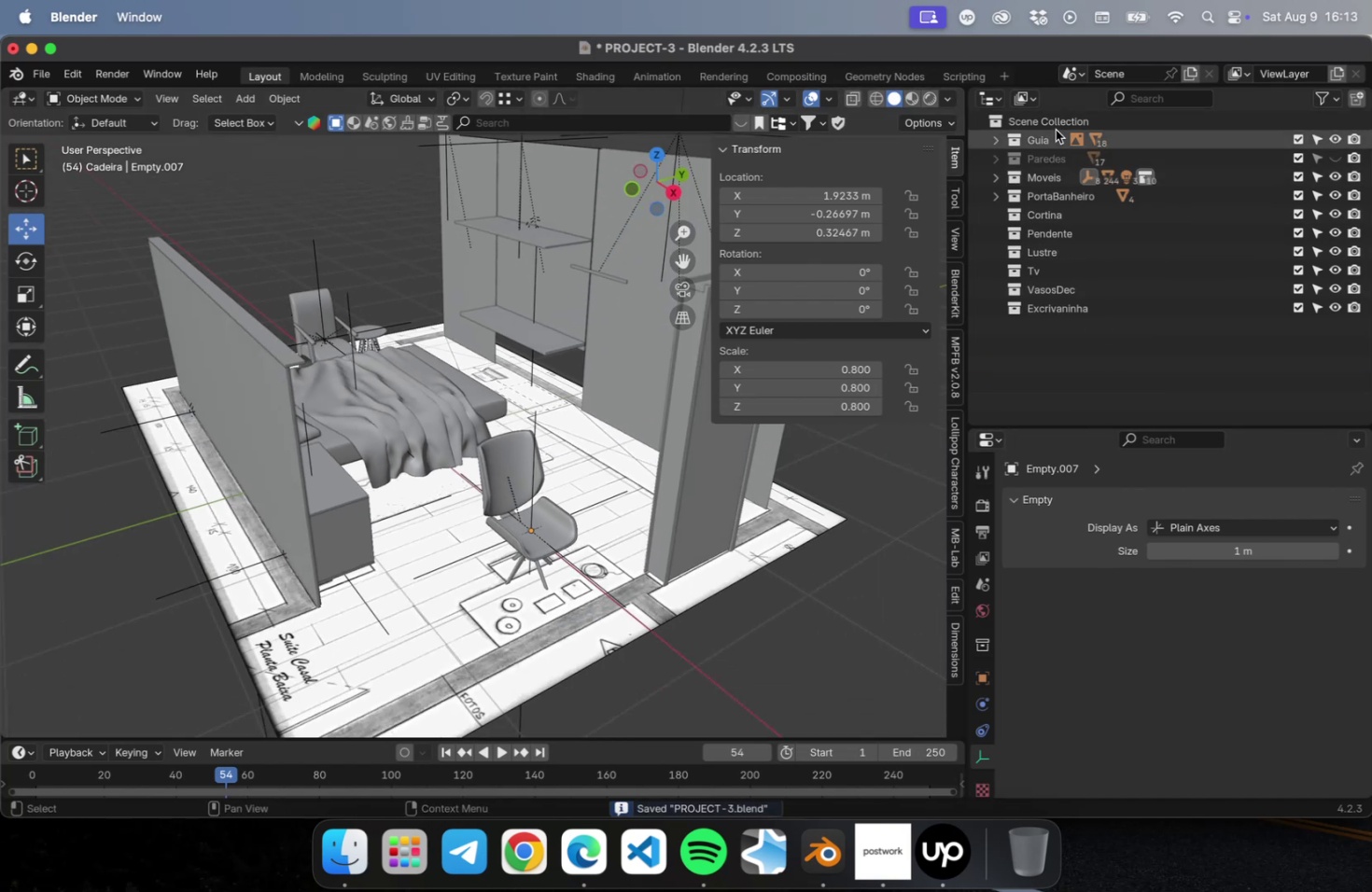 
left_click([1051, 124])
 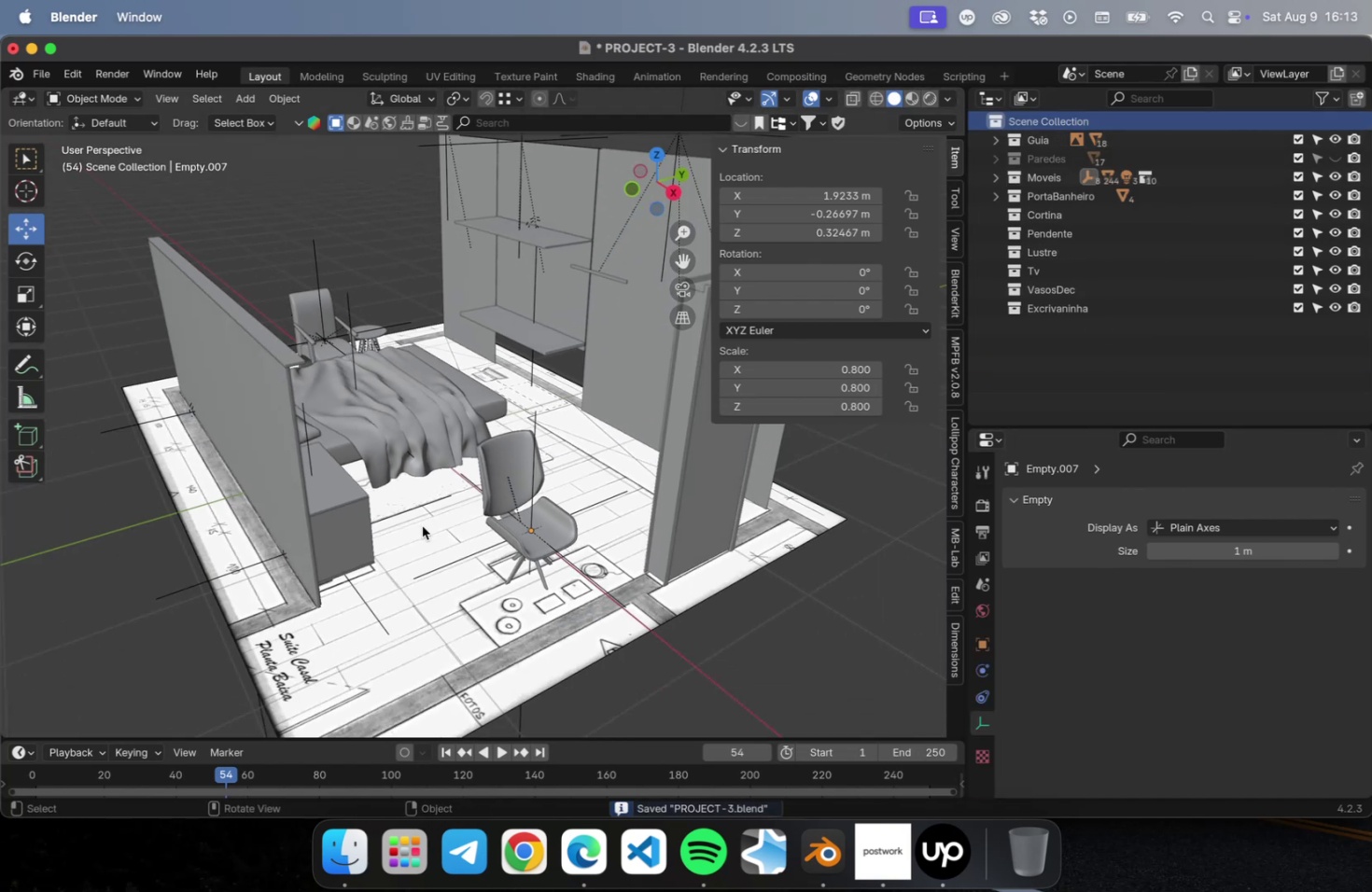 
key(Shift+ShiftLeft)
 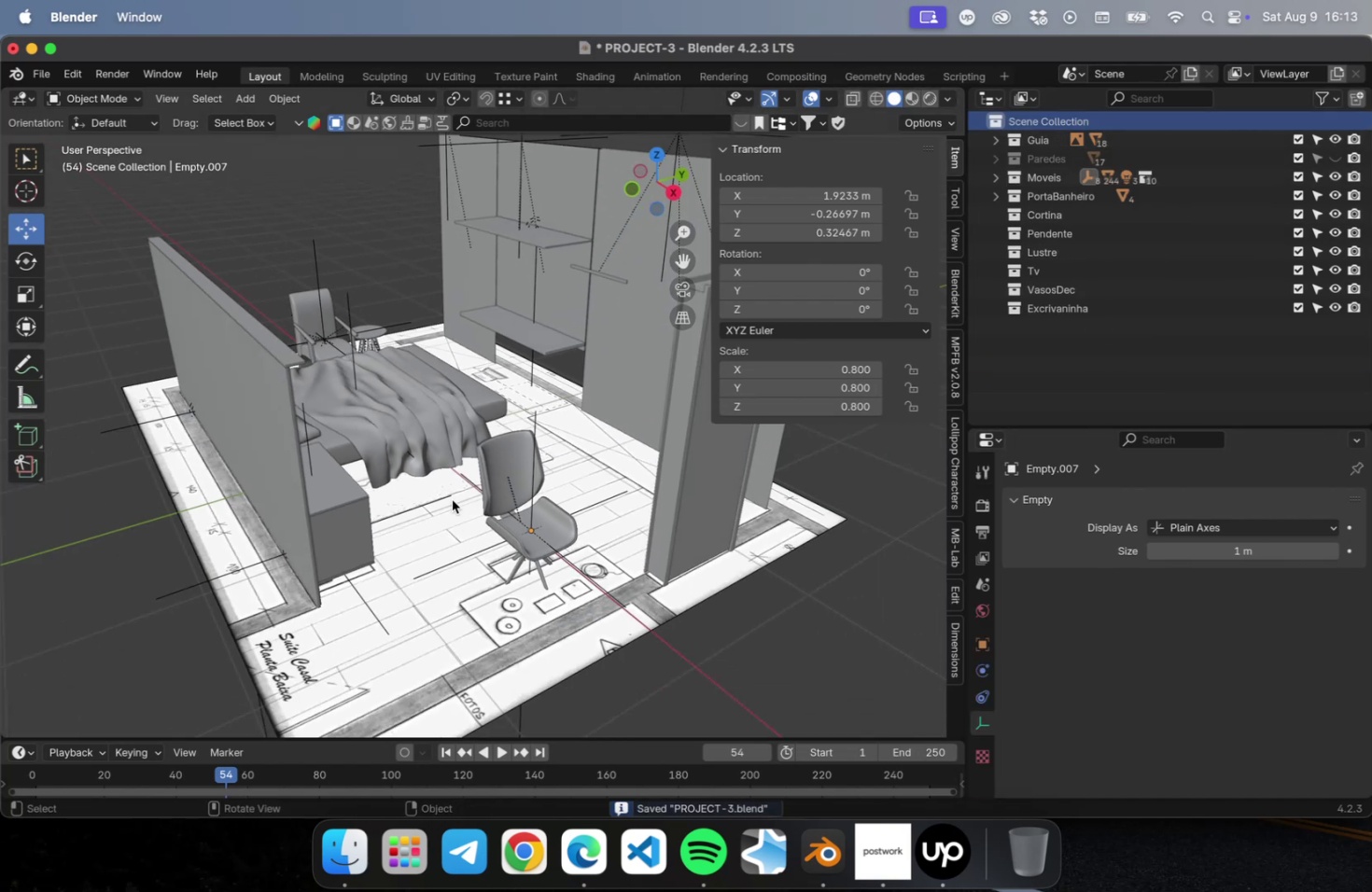 
key(Shift+A)
 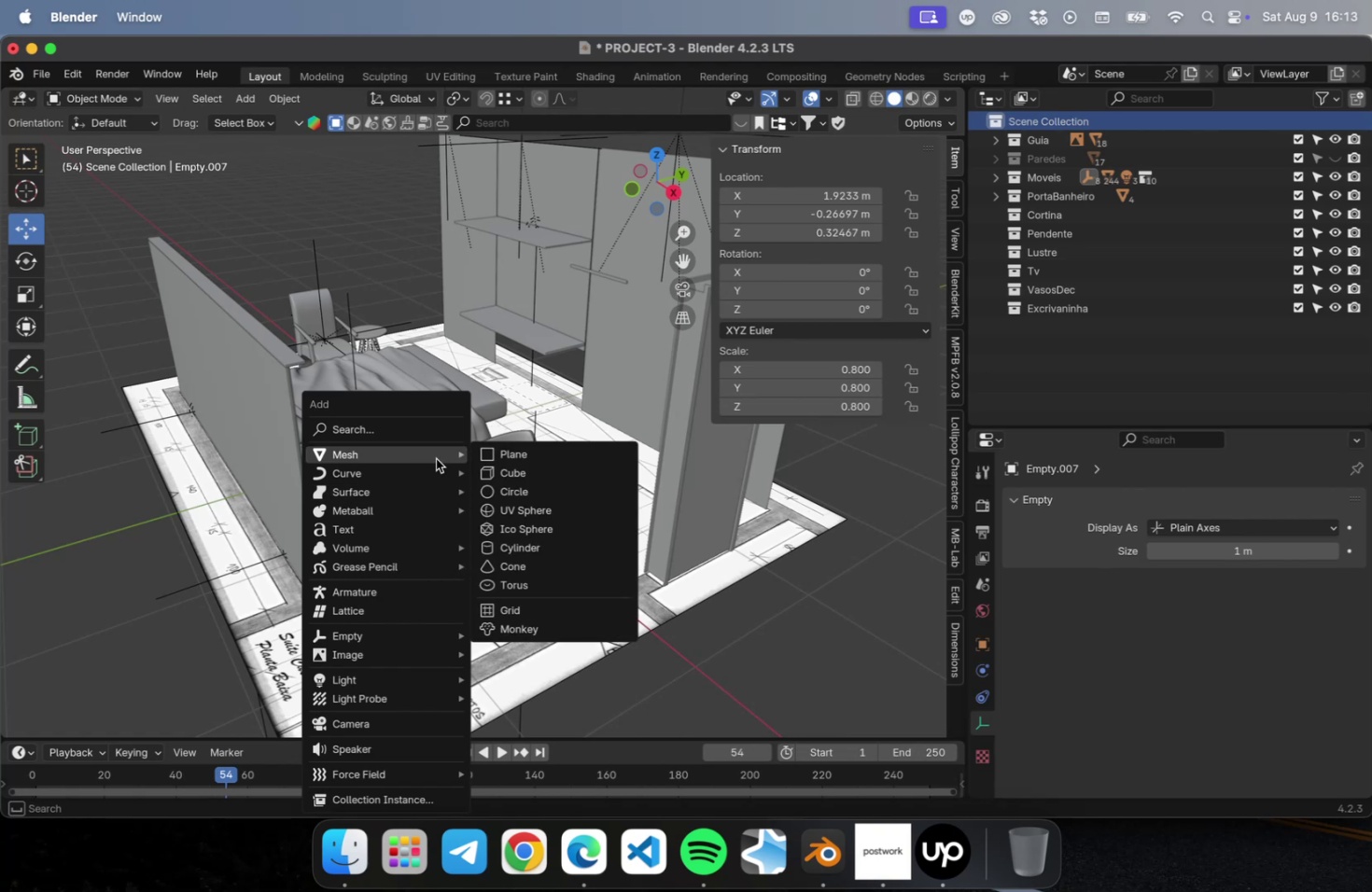 
left_click([560, 458])
 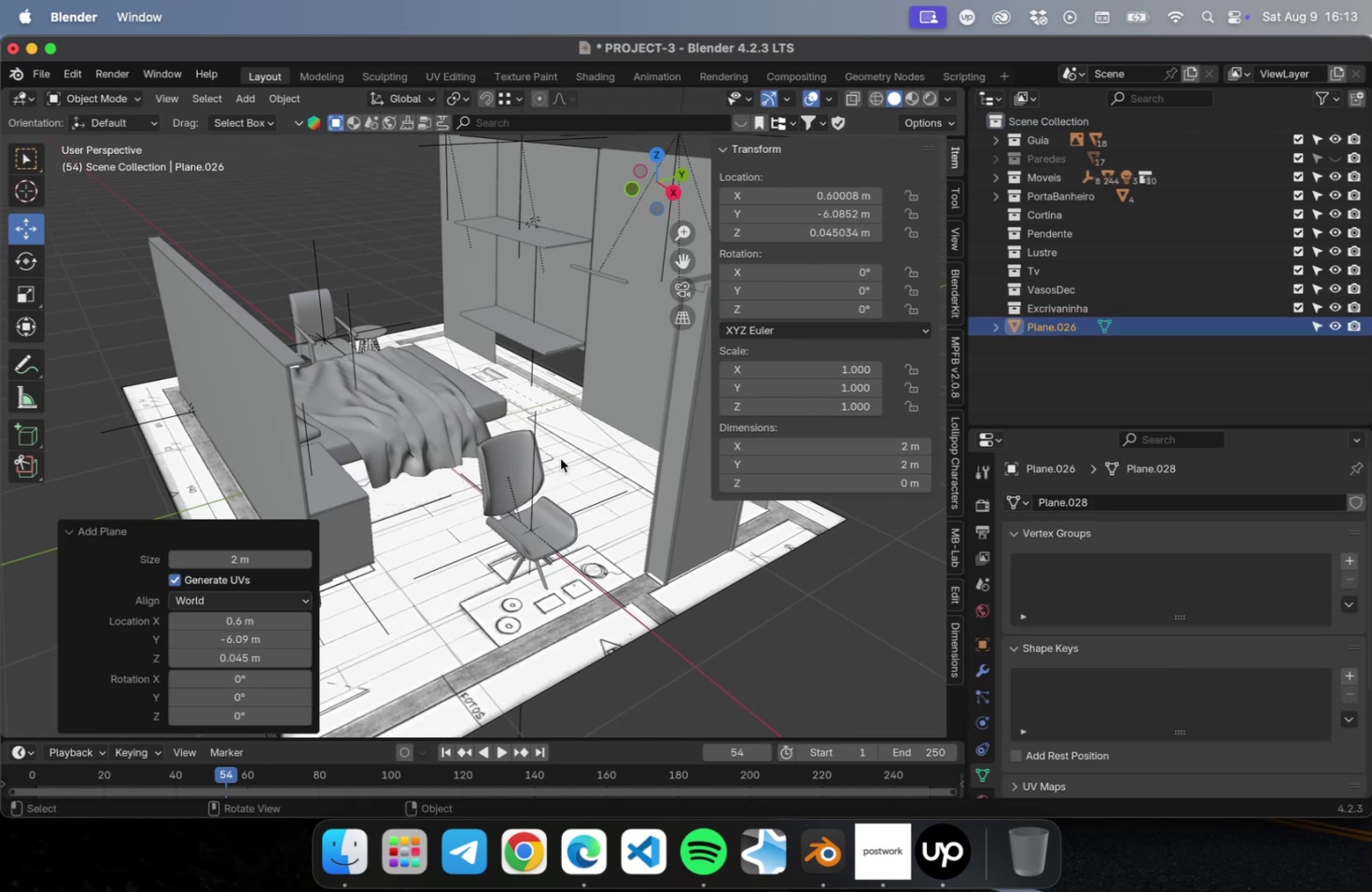 
scroll: coordinate [557, 461], scroll_direction: down, amount: 38.0
 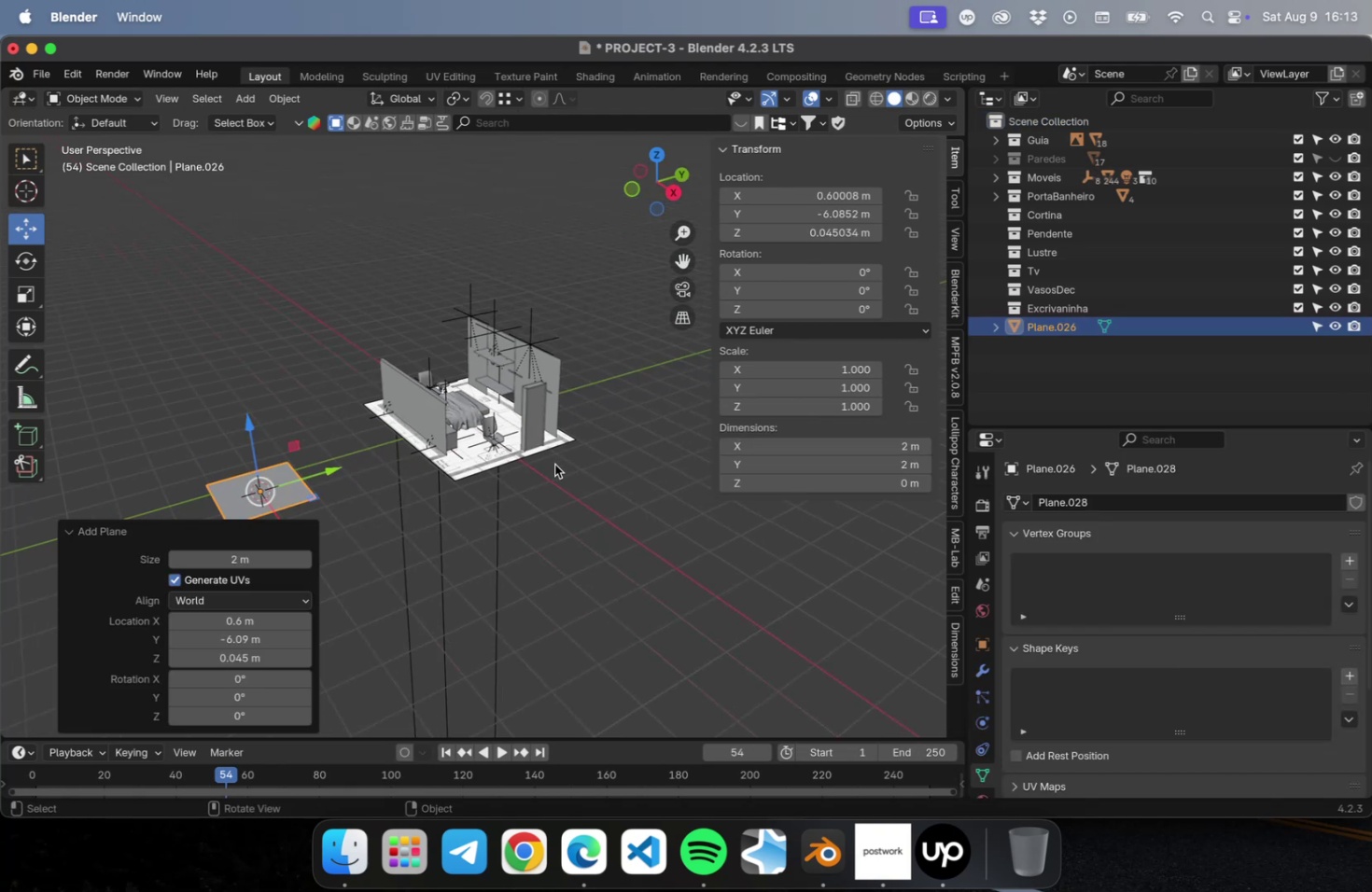 
key(S)
 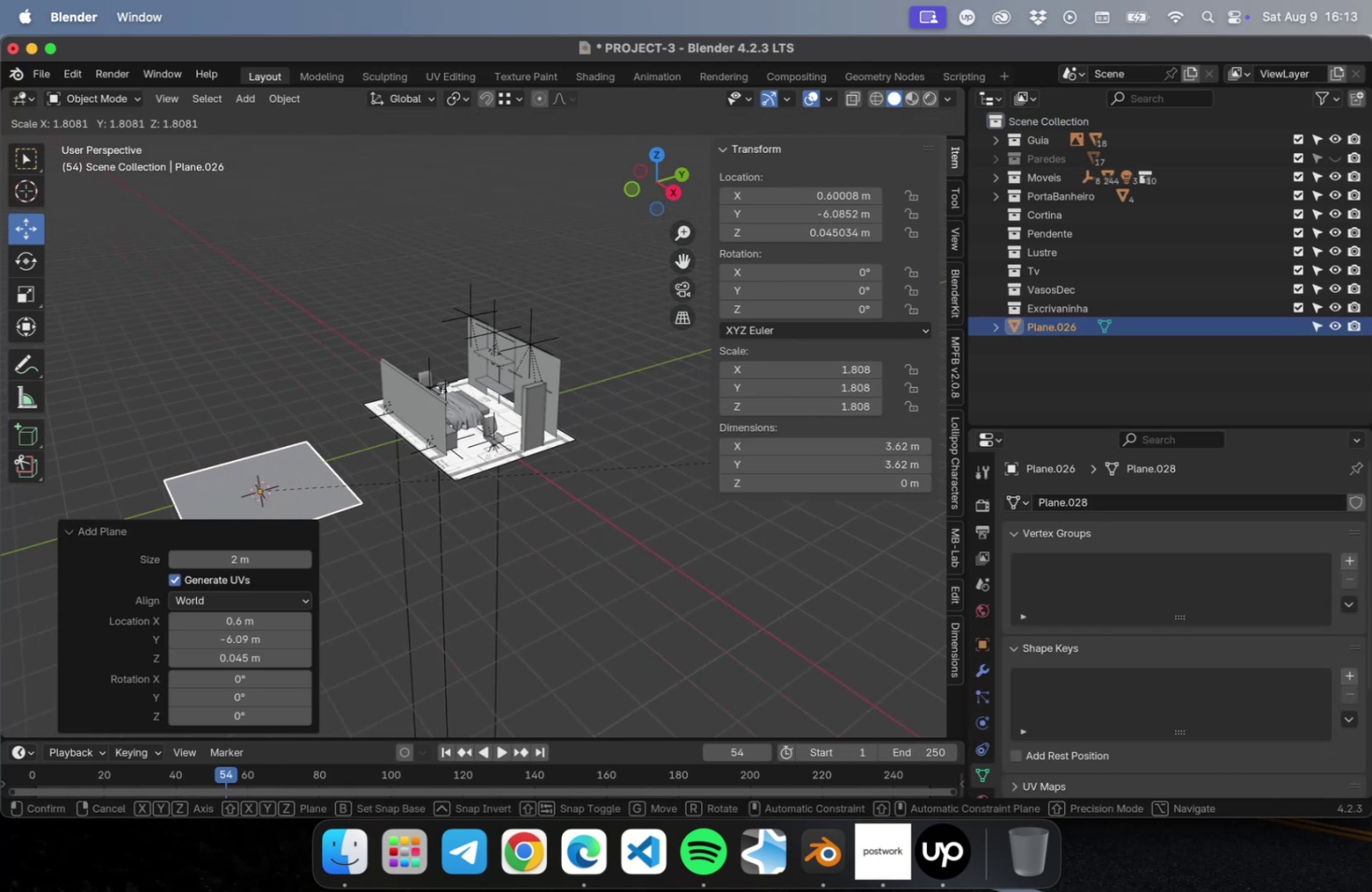 
left_click([793, 456])
 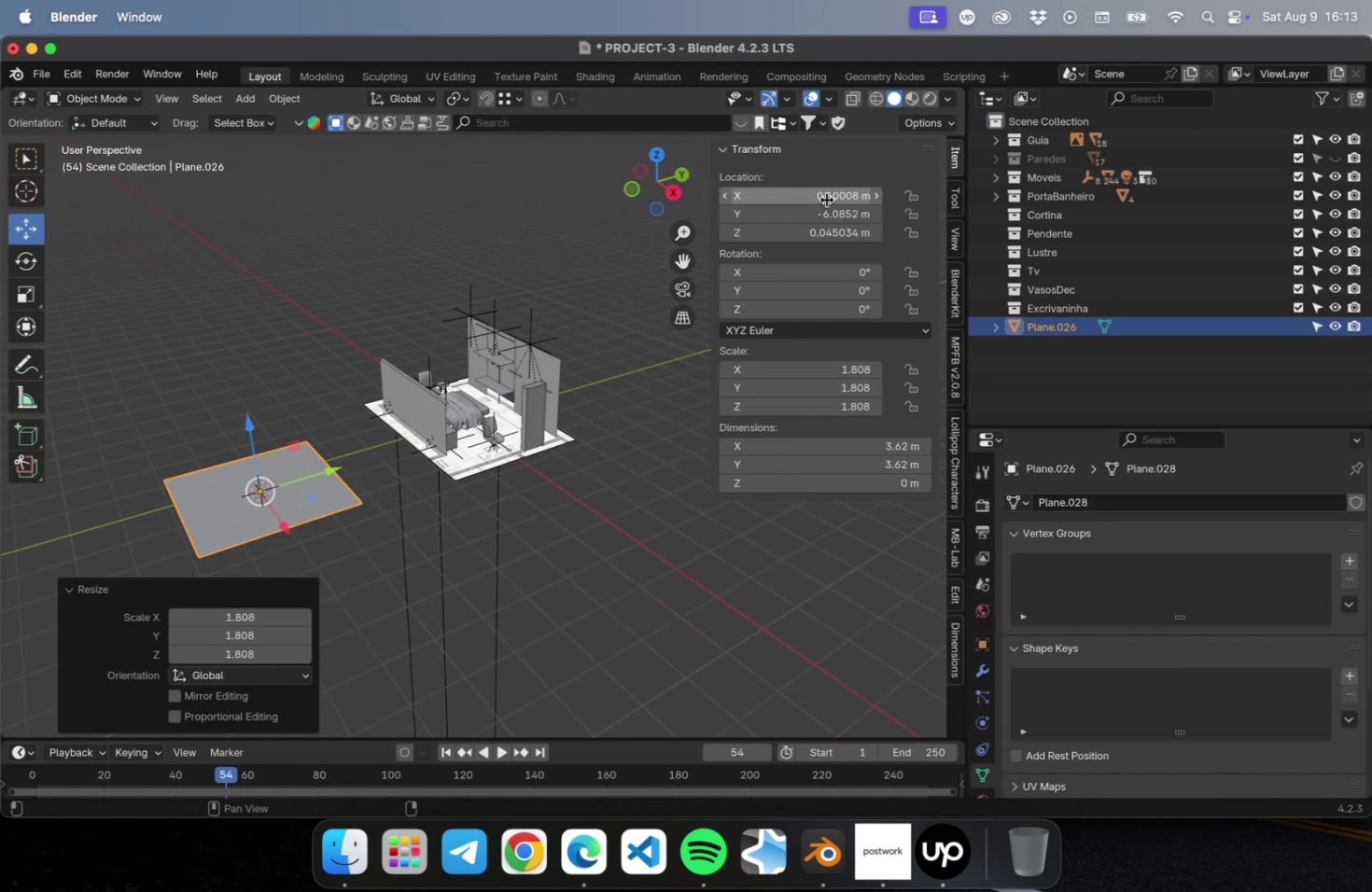 
left_click_drag(start_coordinate=[824, 198], to_coordinate=[835, 260])
 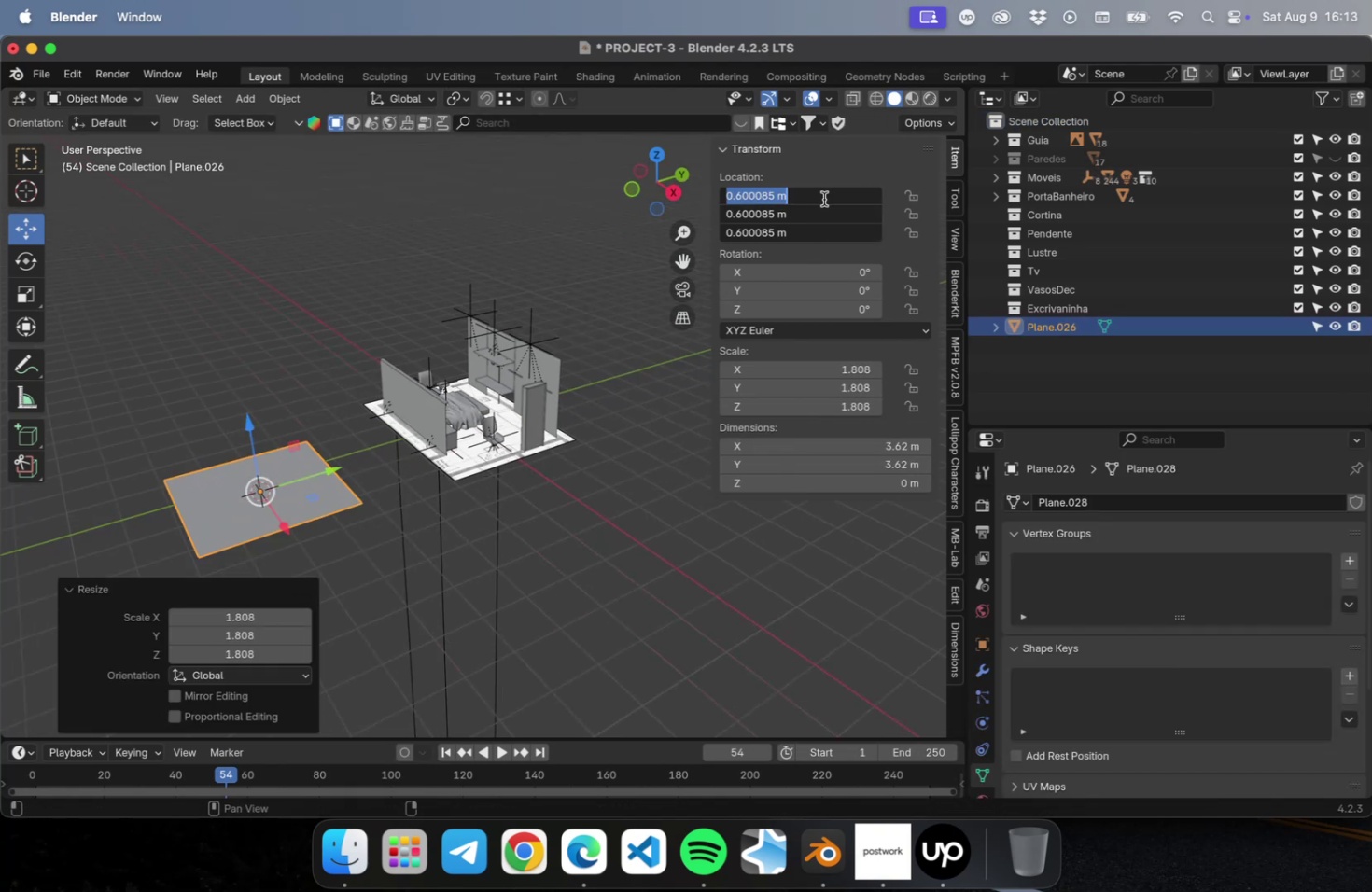 
key(0)
 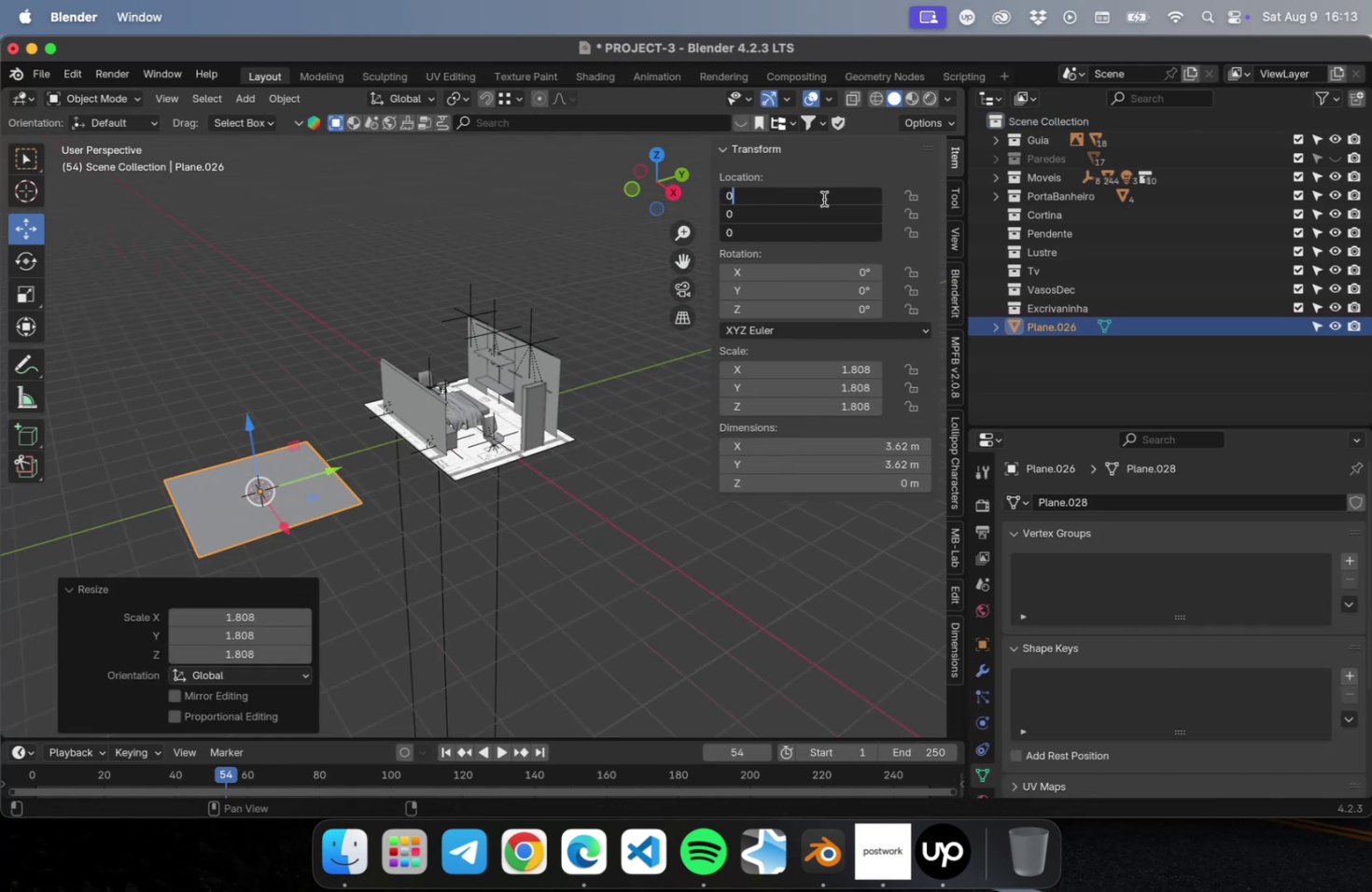 
key(Enter)
 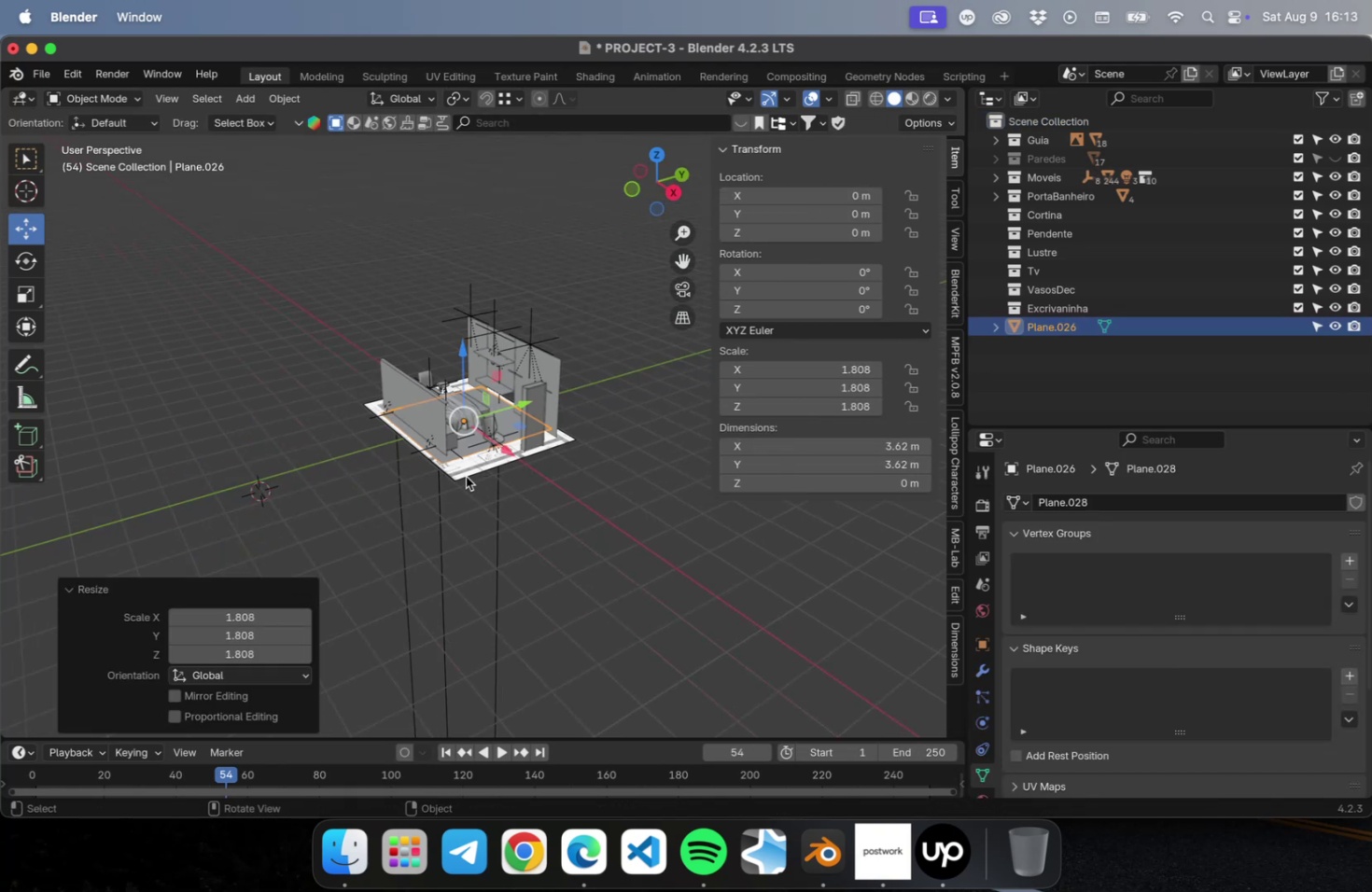 
key(S)
 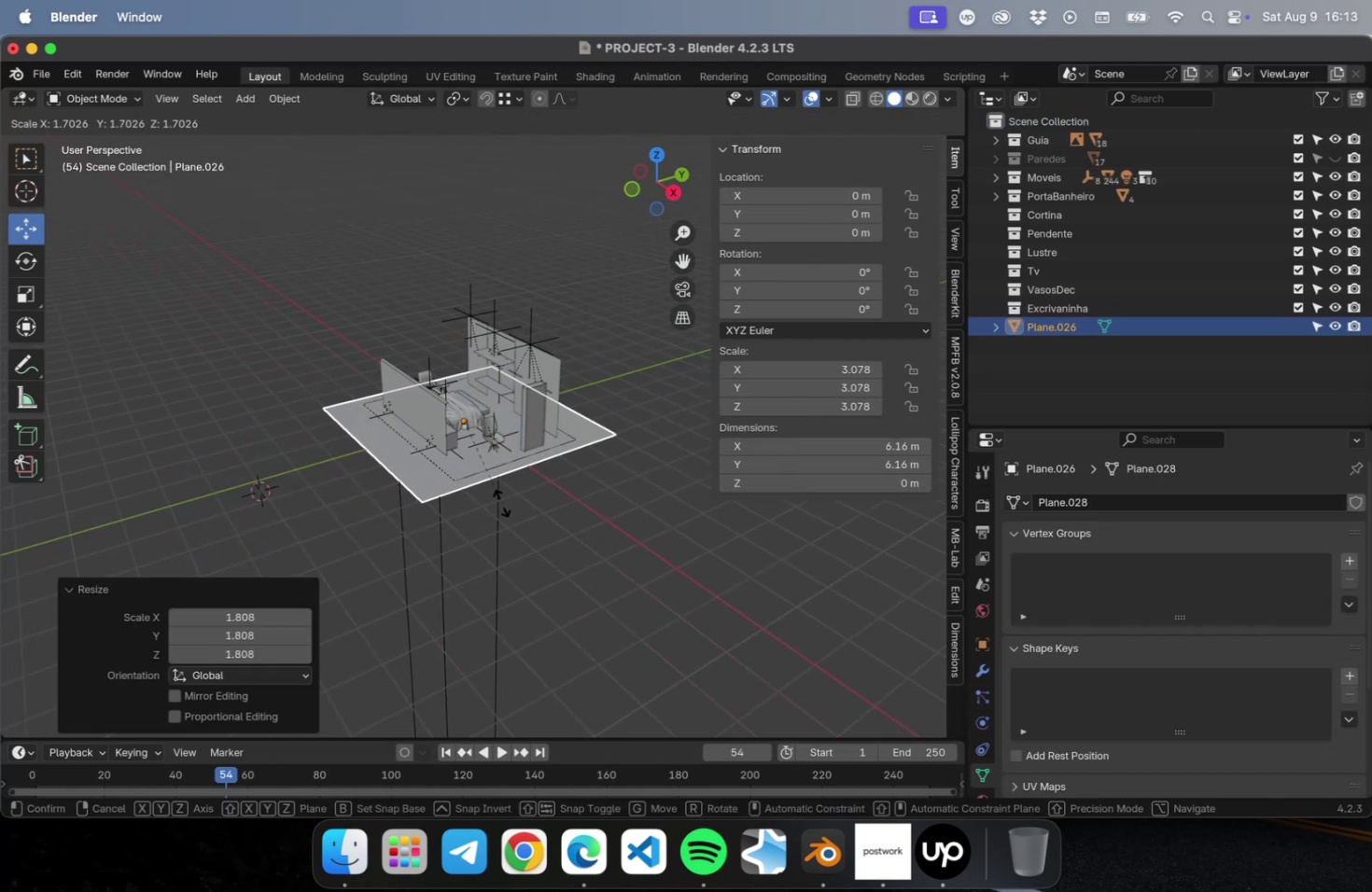 
left_click([505, 506])
 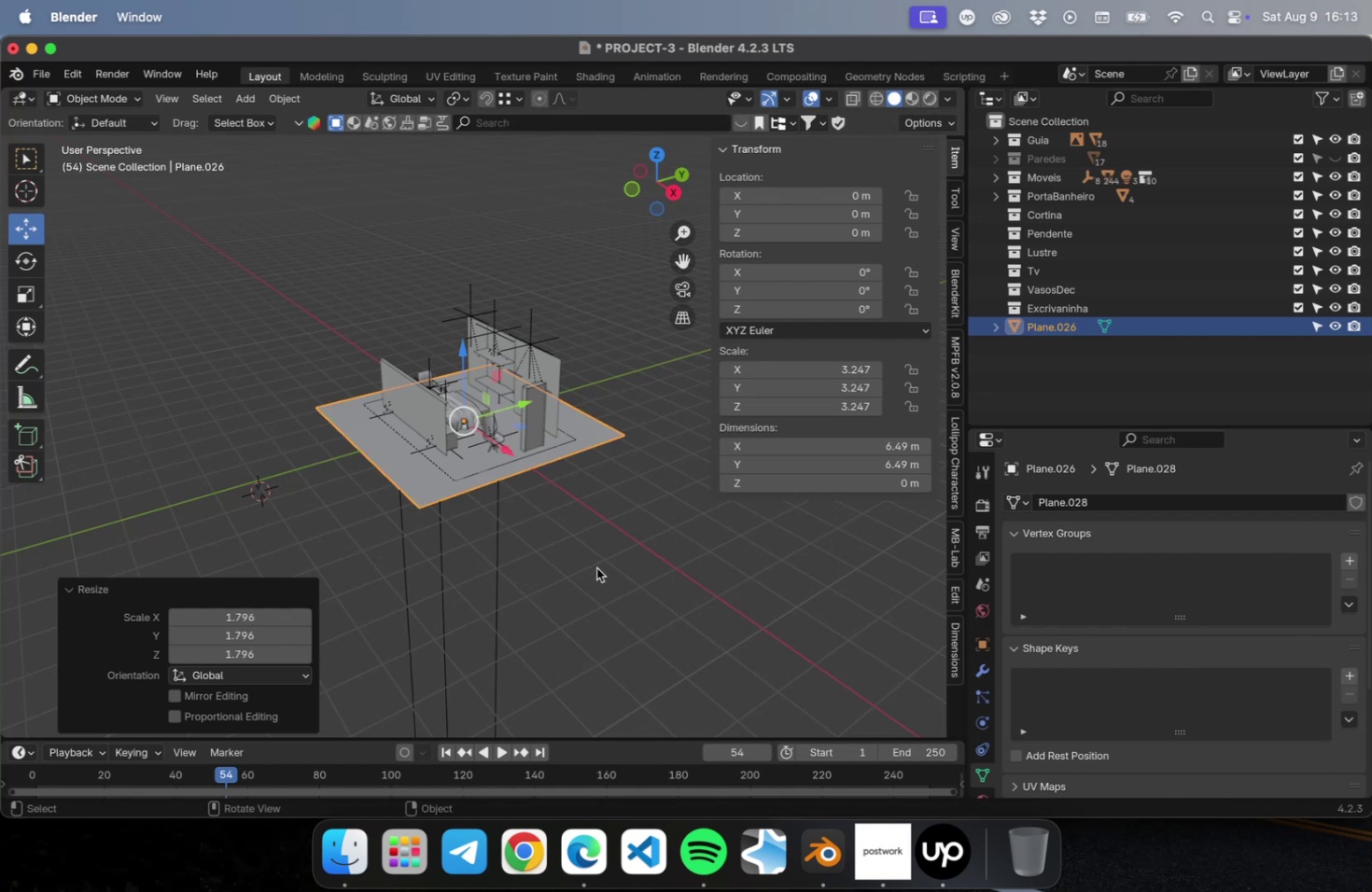 
key(Meta+S)
 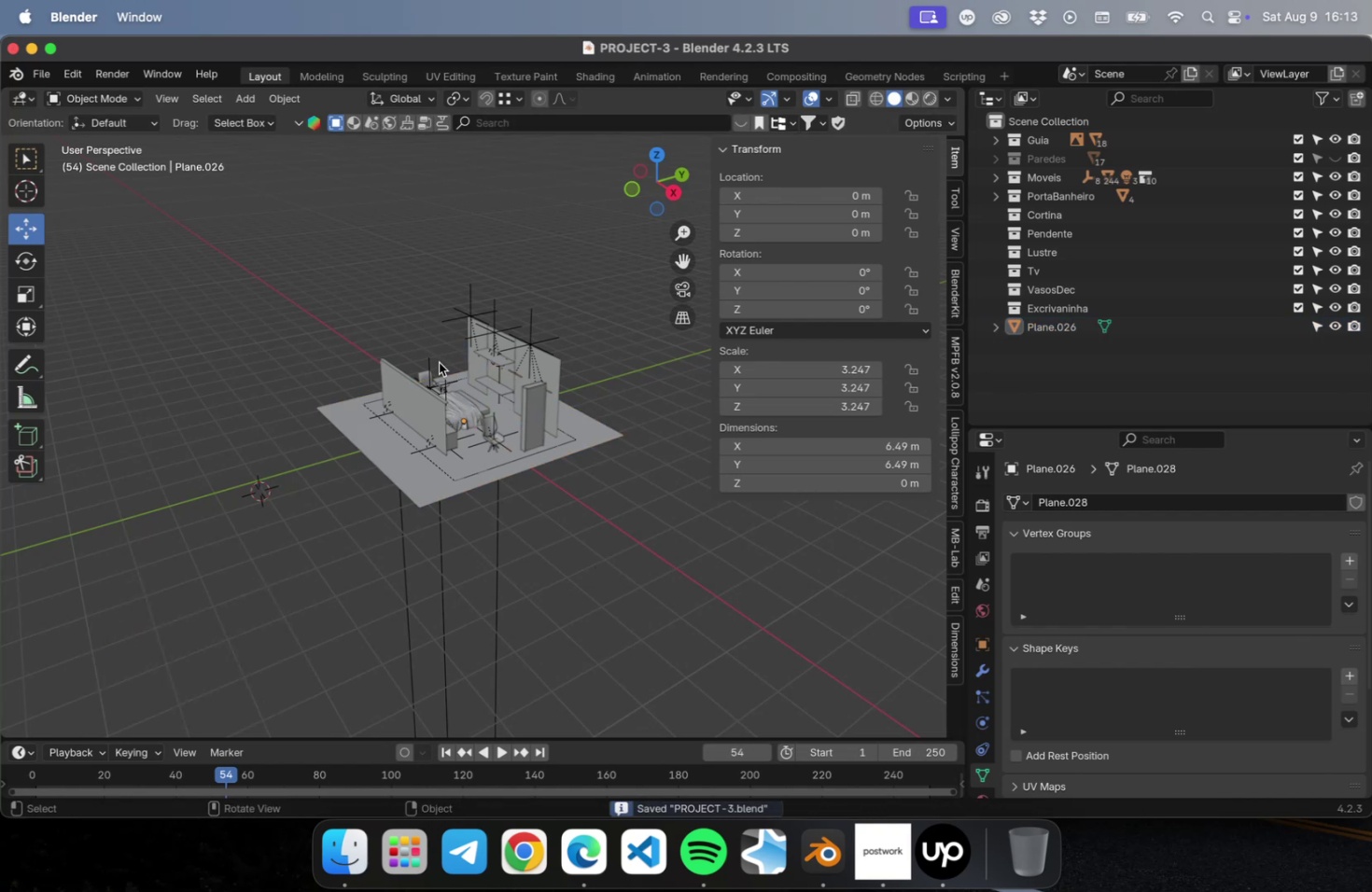 
scroll: coordinate [415, 327], scroll_direction: up, amount: 53.0
 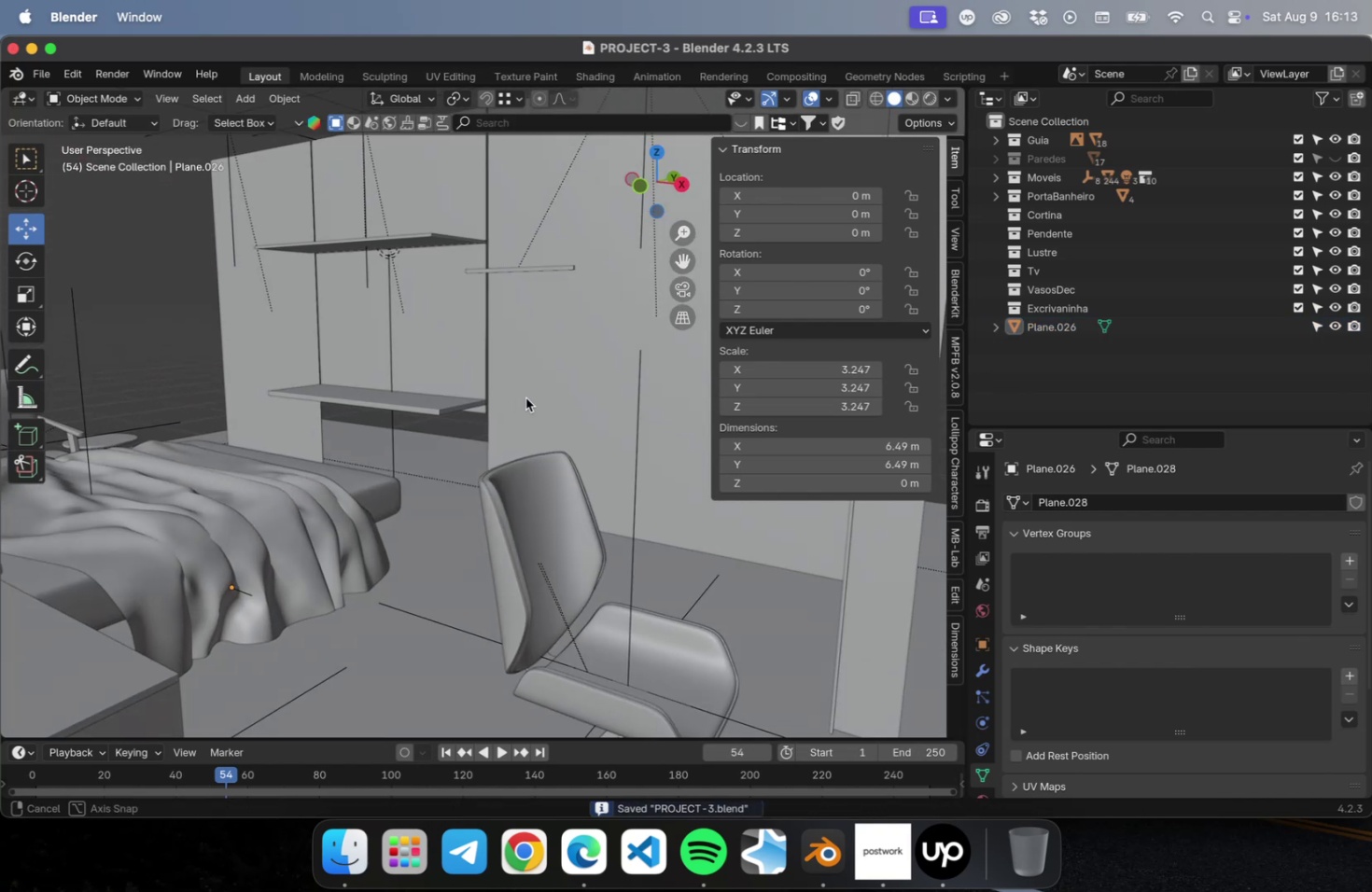 
hold_key(key=ShiftLeft, duration=0.69)
 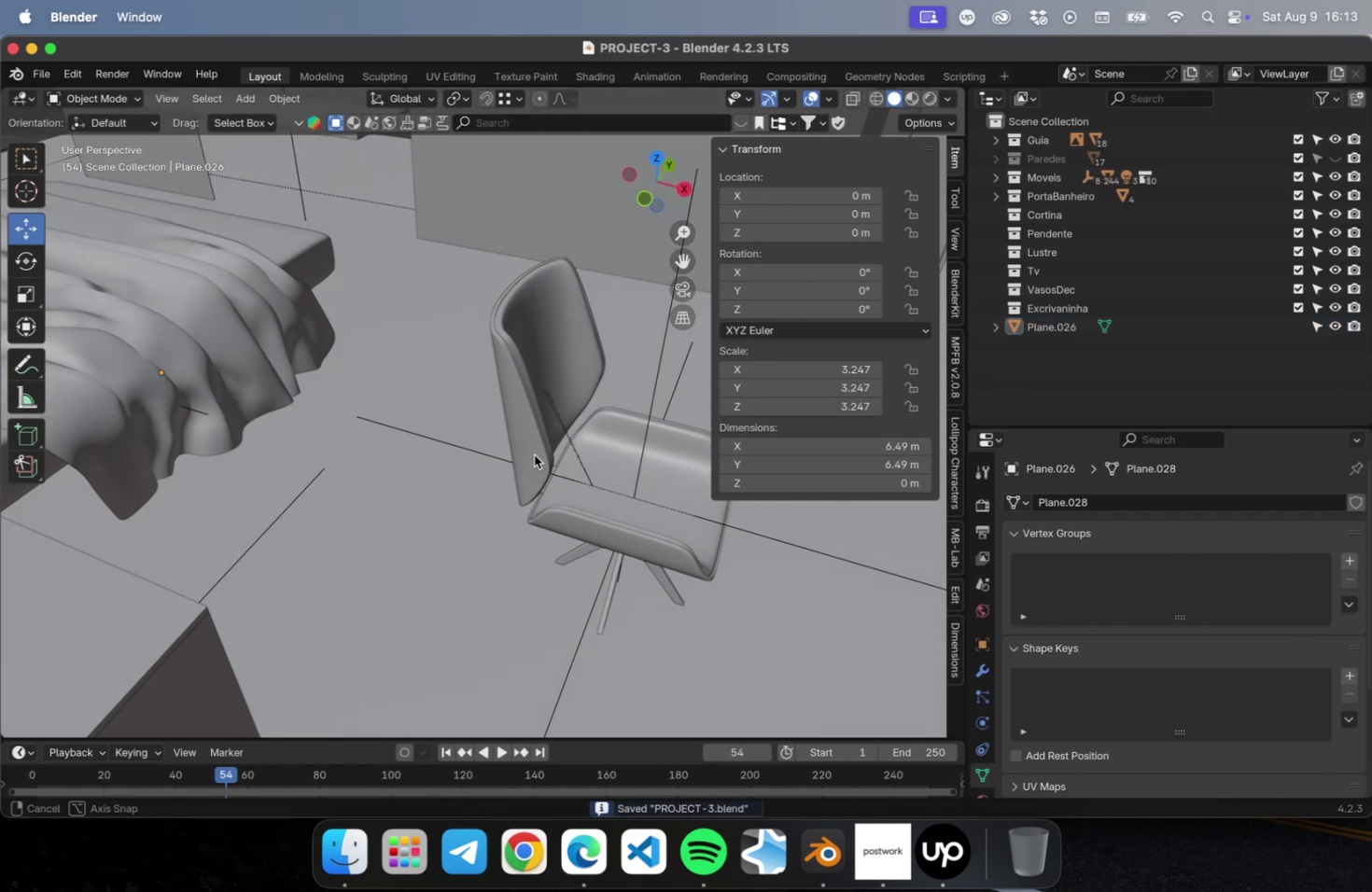 
type(~wasds)
 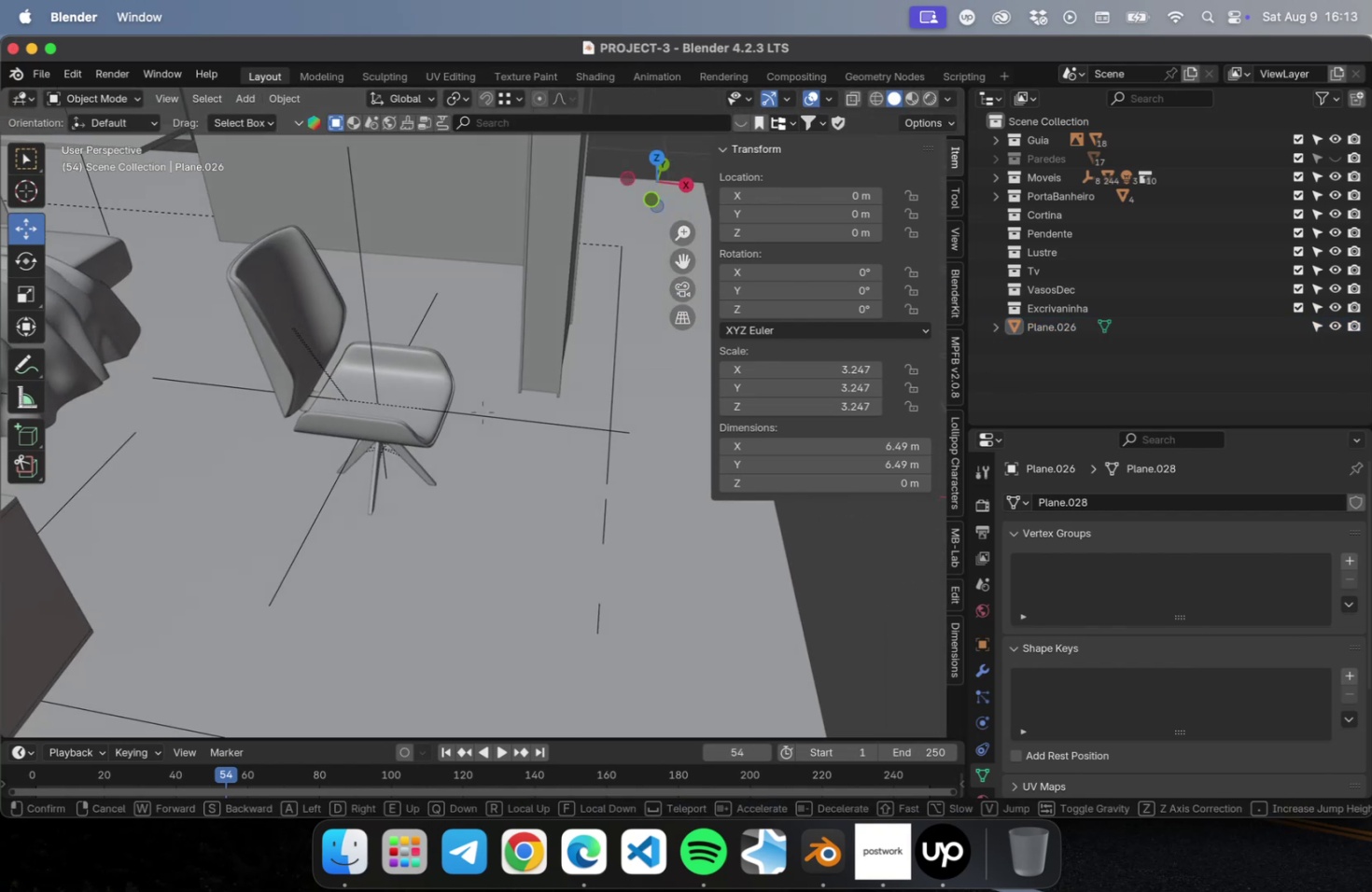 
hold_key(key=W, duration=0.66)
 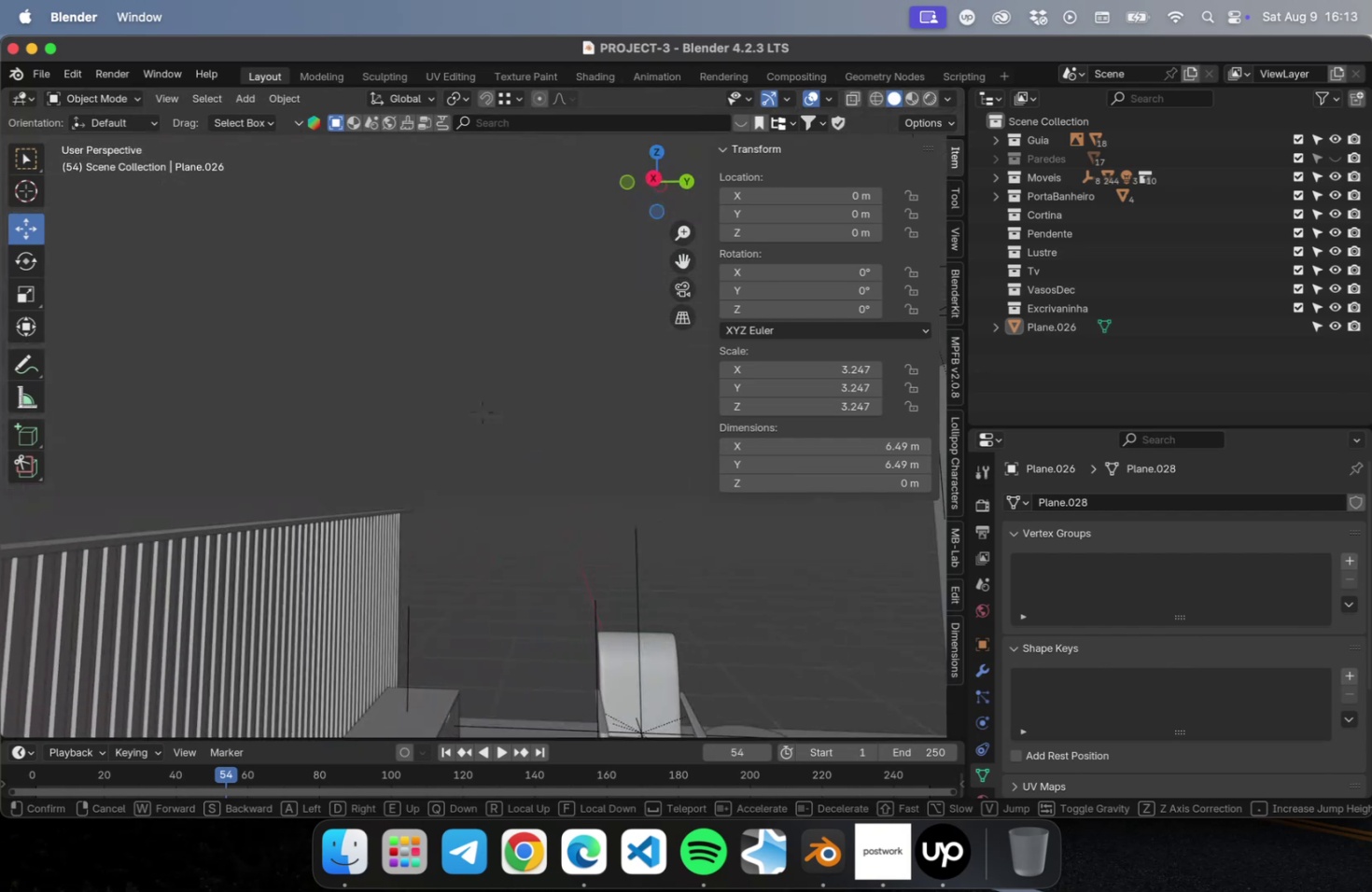 
hold_key(key=W, duration=1.08)
 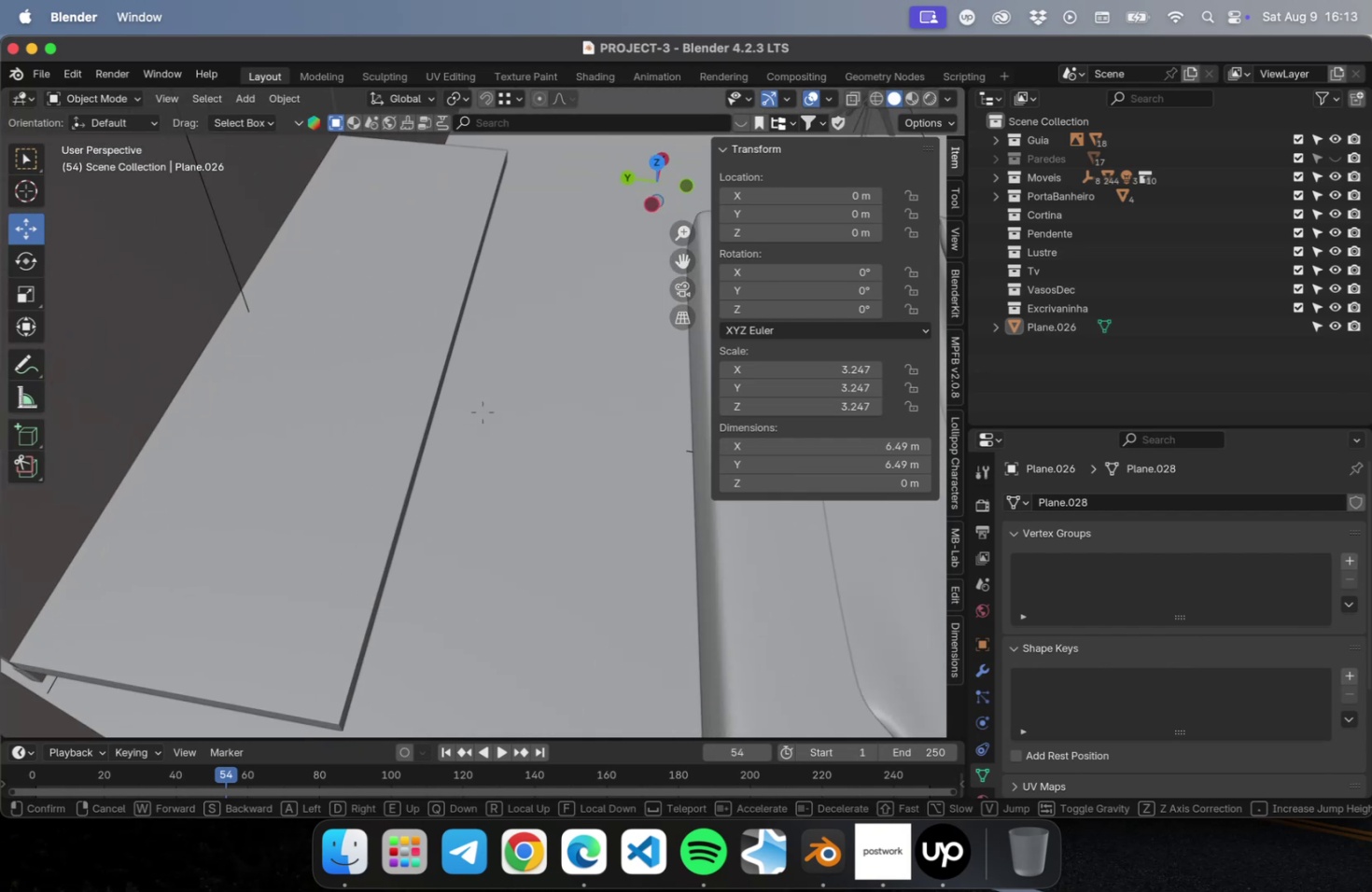 
hold_key(key=D, duration=1.17)
 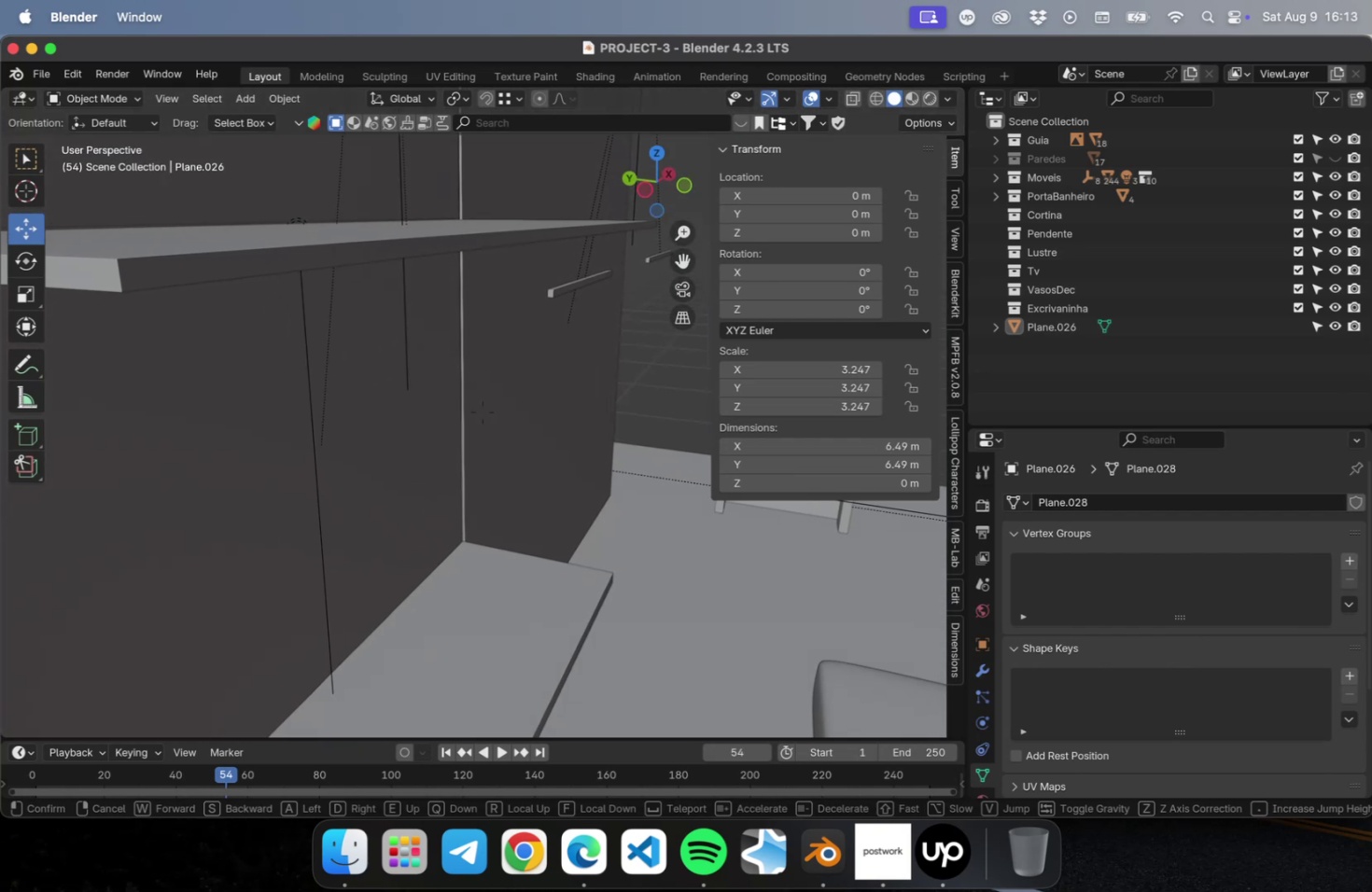 
hold_key(key=S, duration=0.45)
 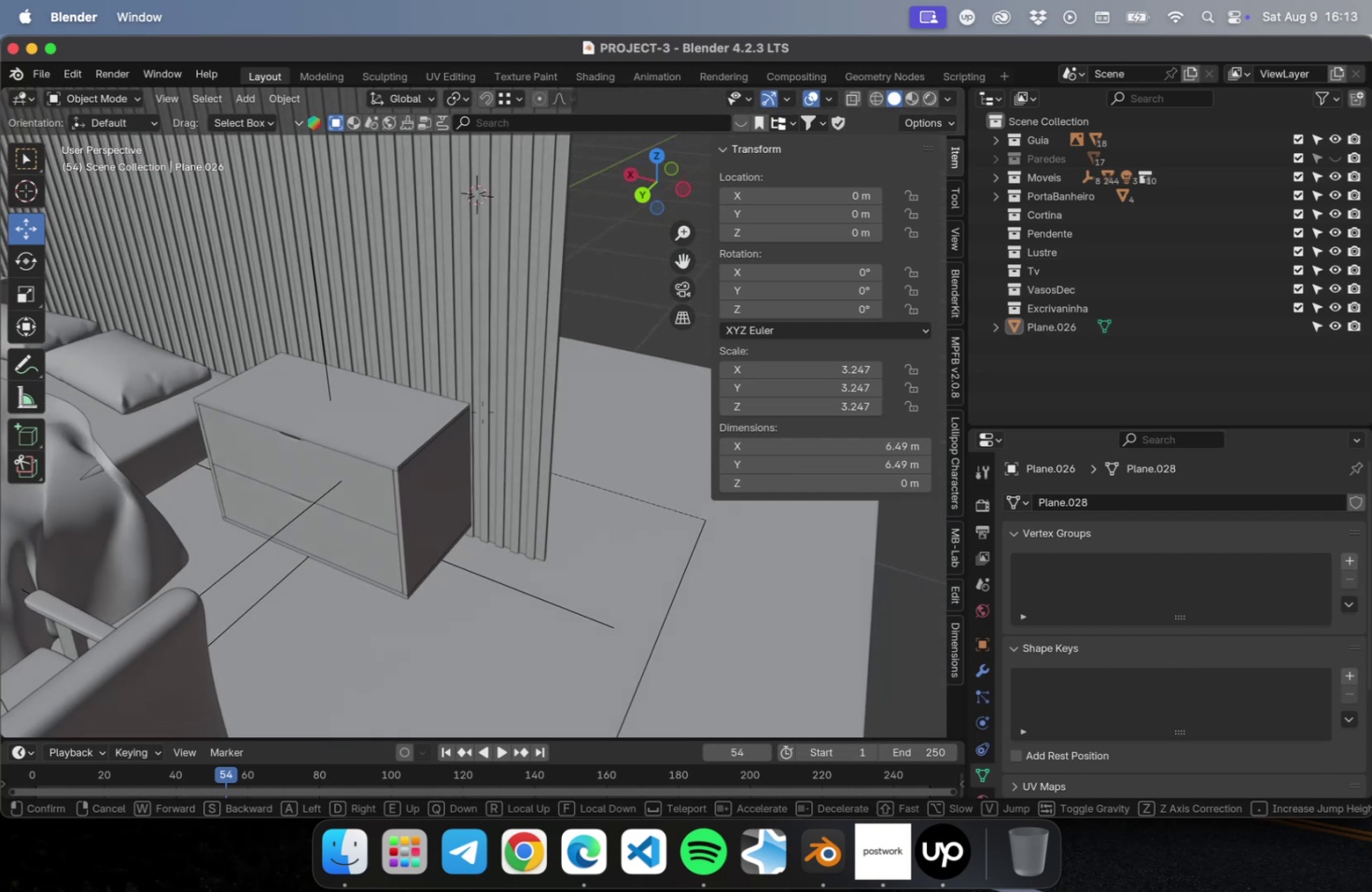 
hold_key(key=A, duration=0.38)
 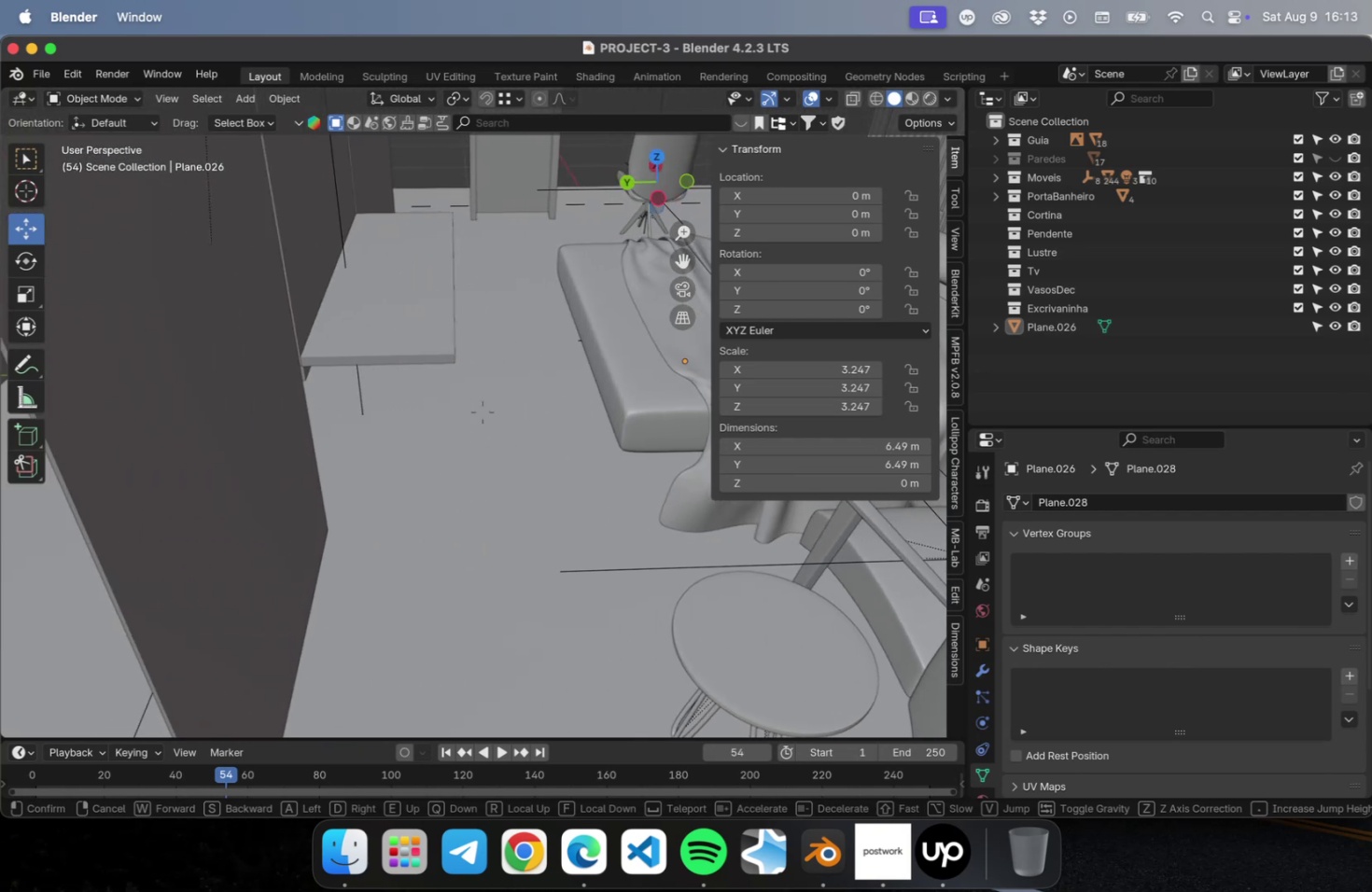 
hold_key(key=W, duration=0.62)
 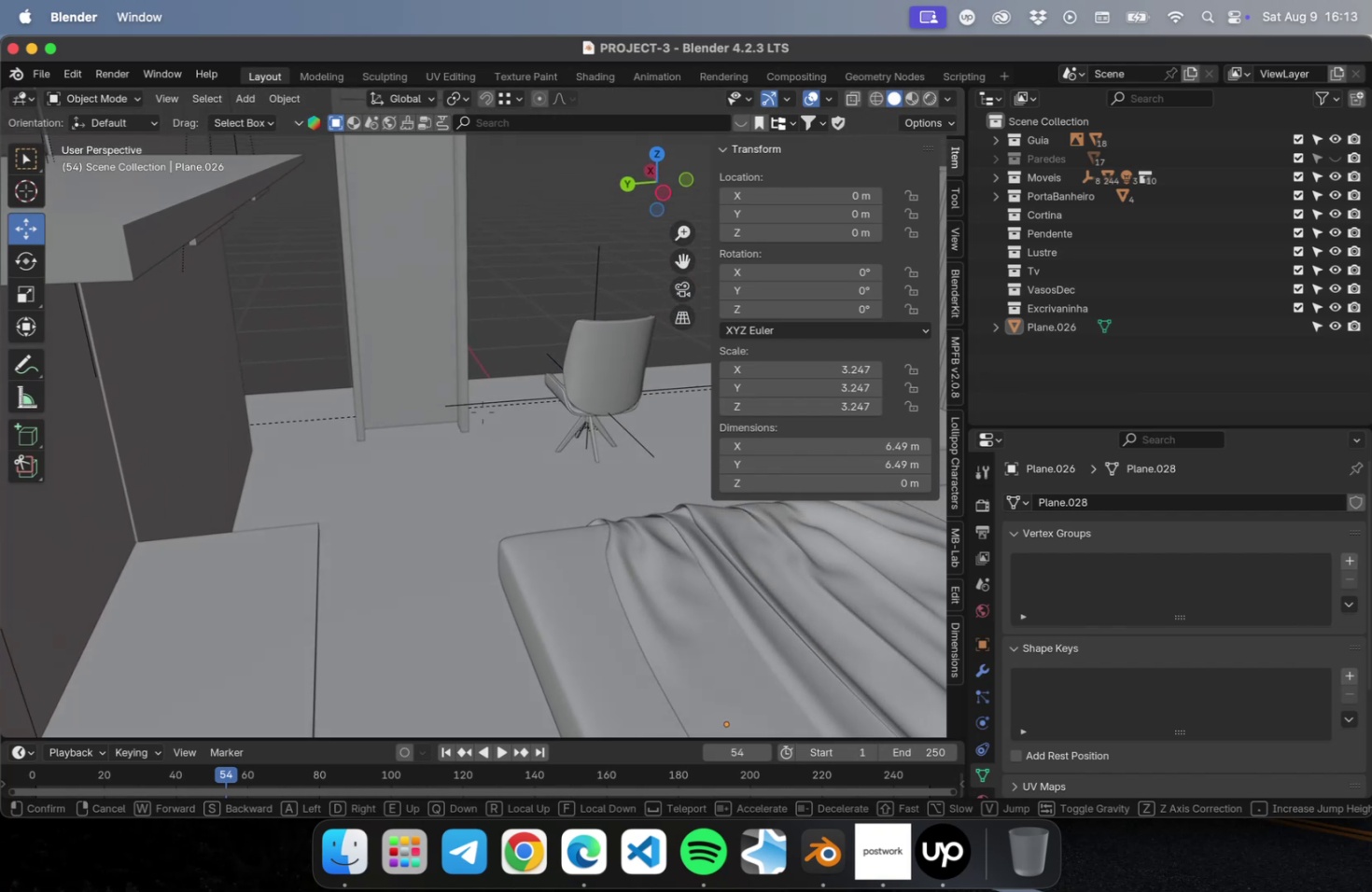 
hold_key(key=W, duration=1.42)
 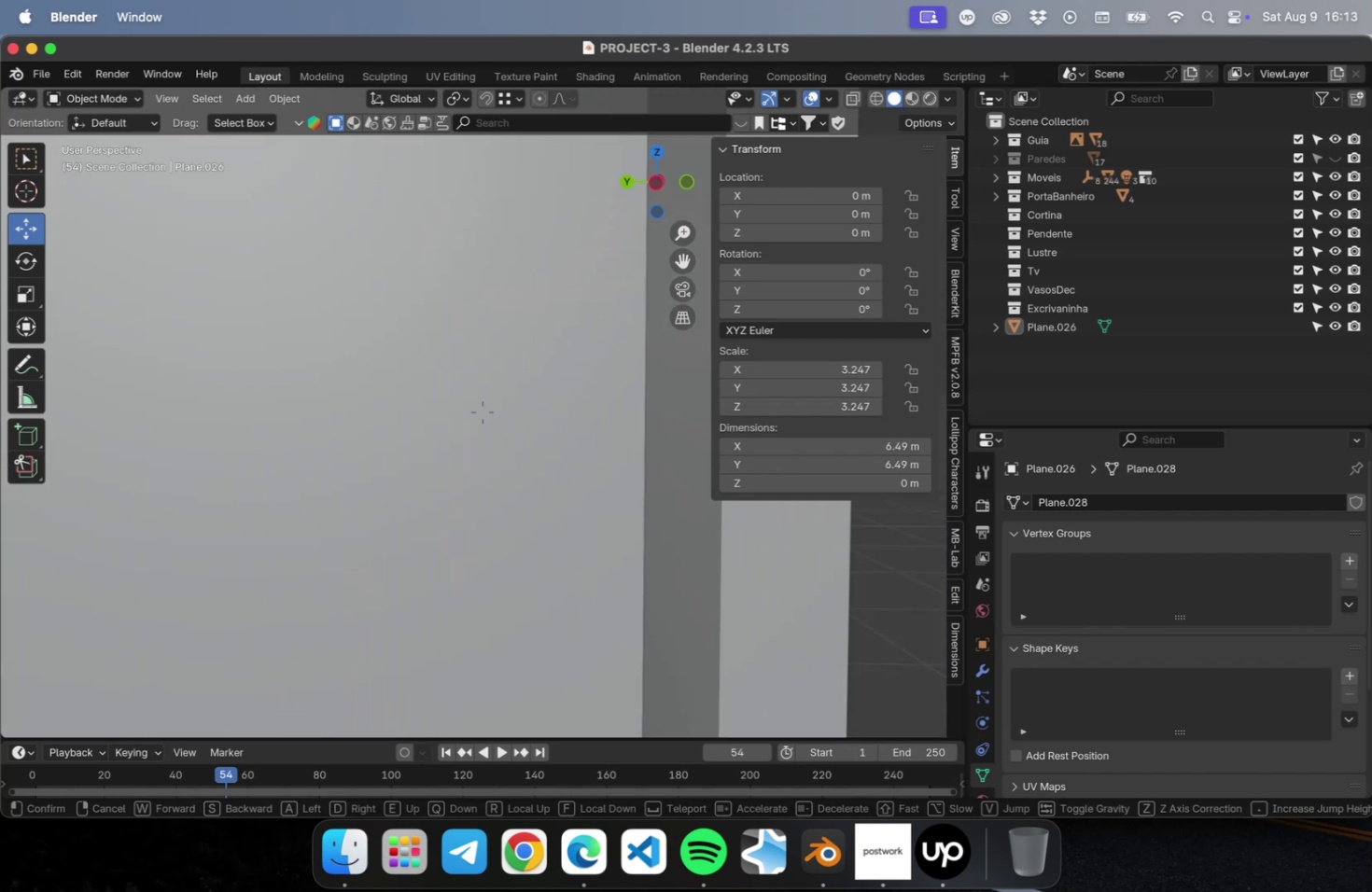 
type(ddds)
 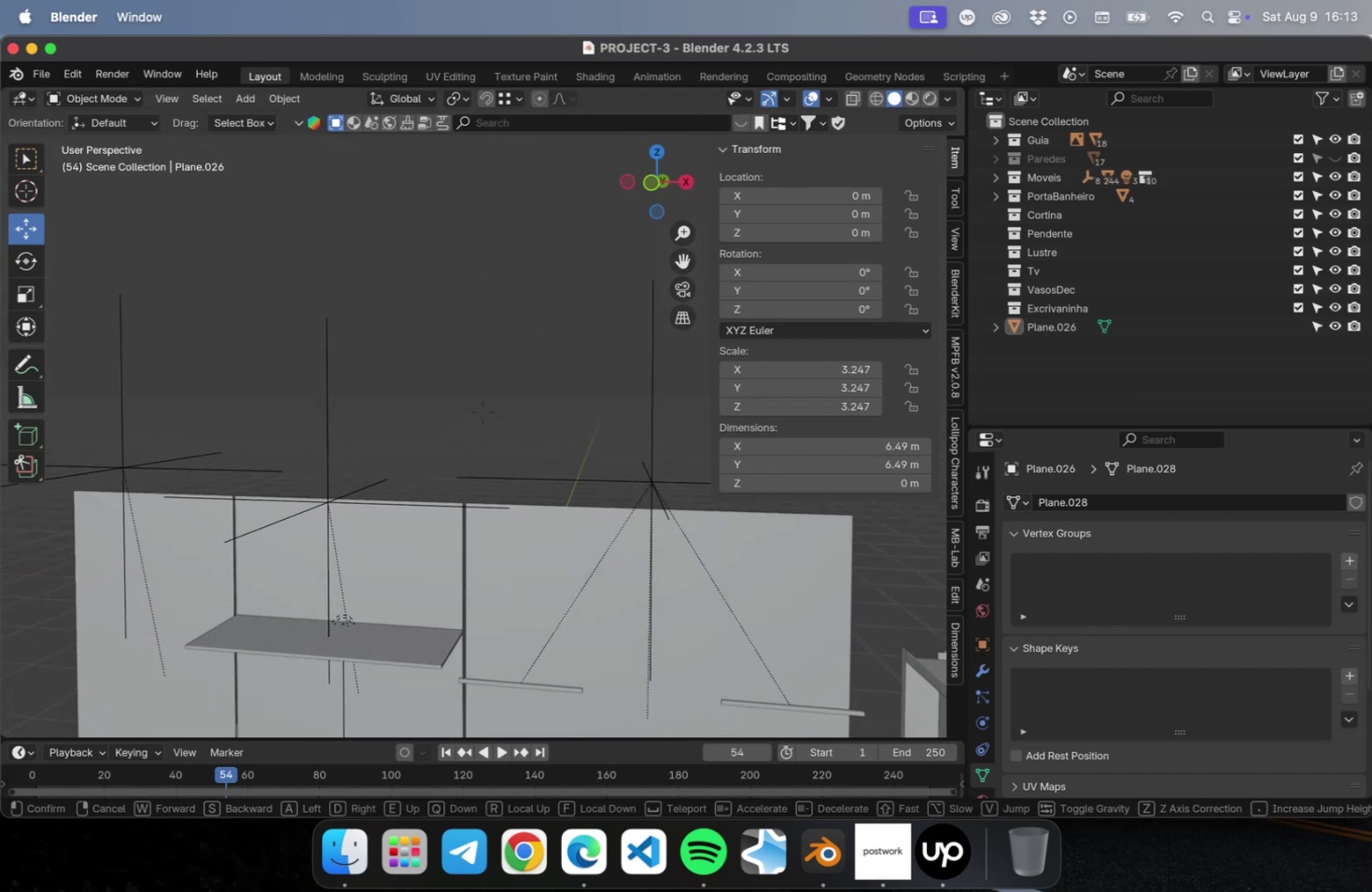 
hold_key(key=D, duration=0.5)
 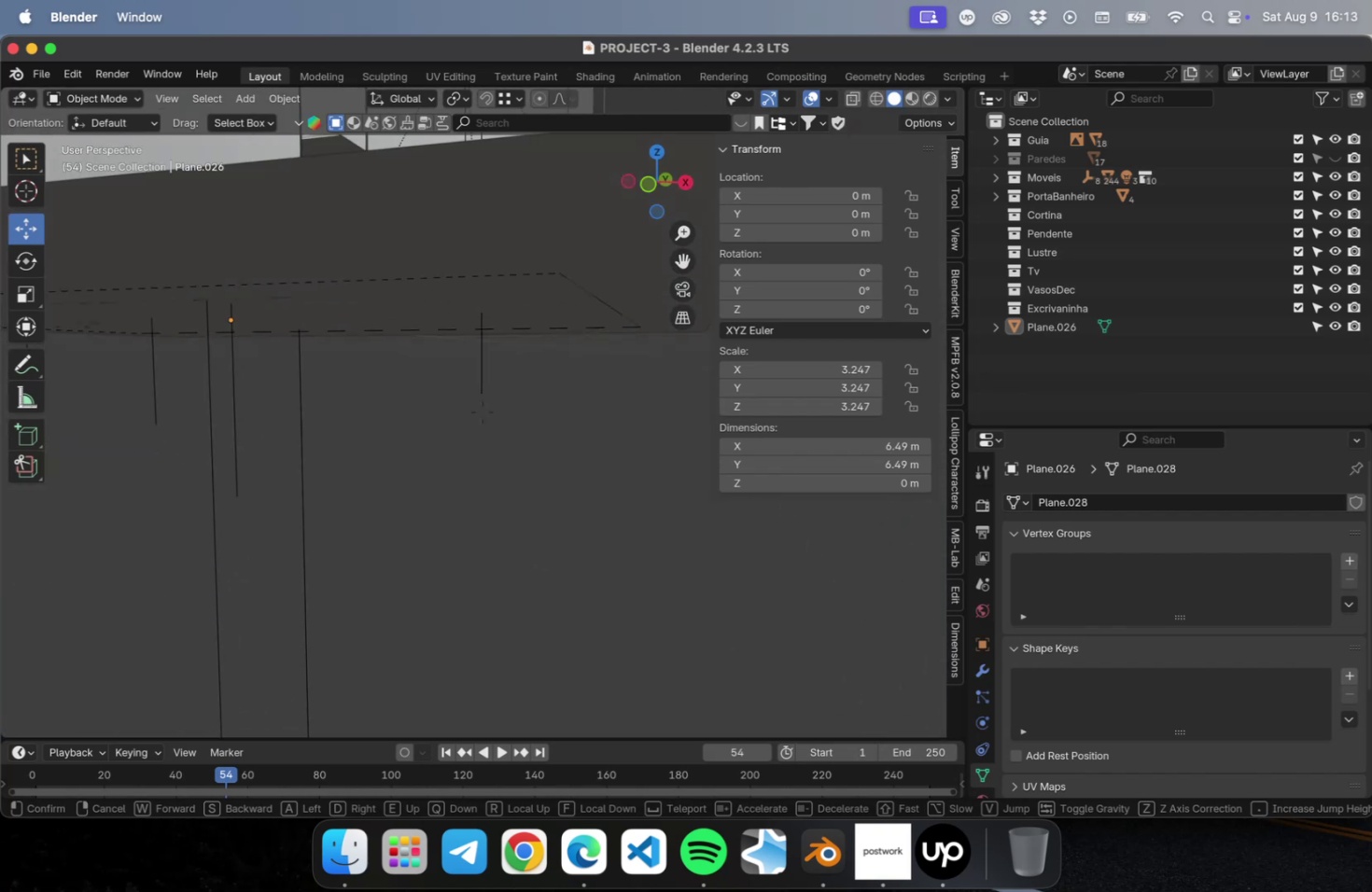 
hold_key(key=S, duration=0.63)
 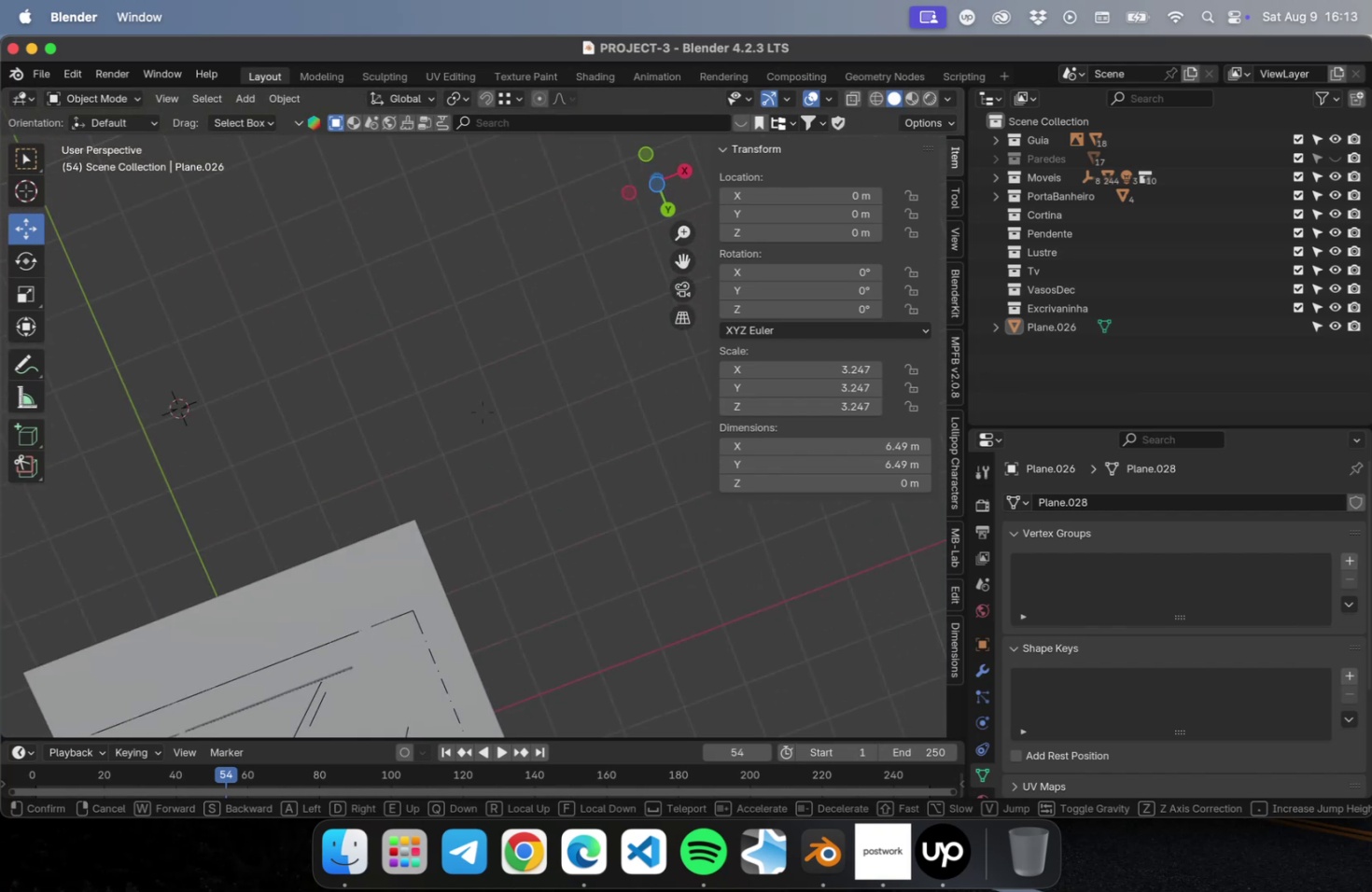 
key(Escape)
 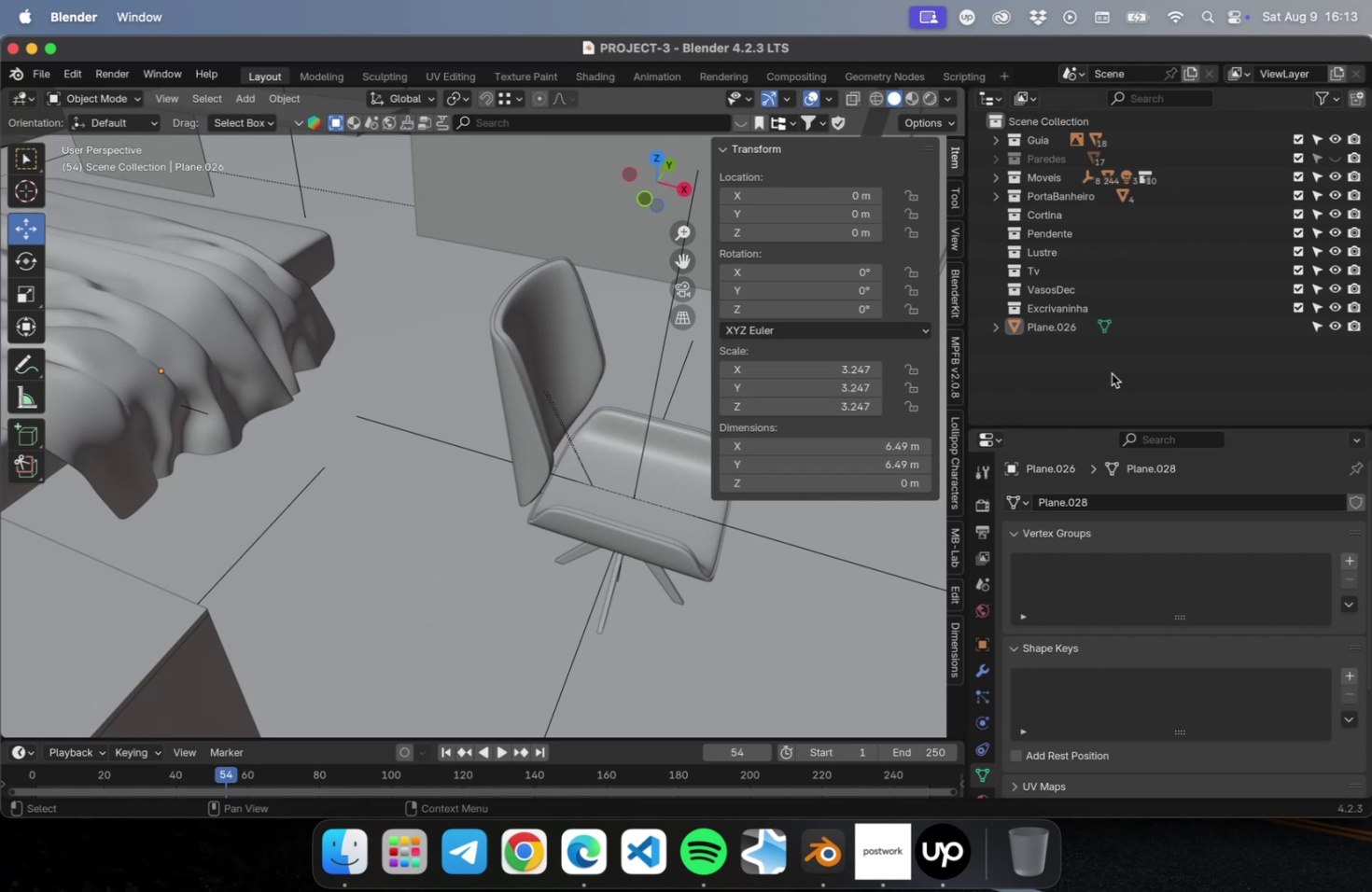 
double_click([1064, 328])
 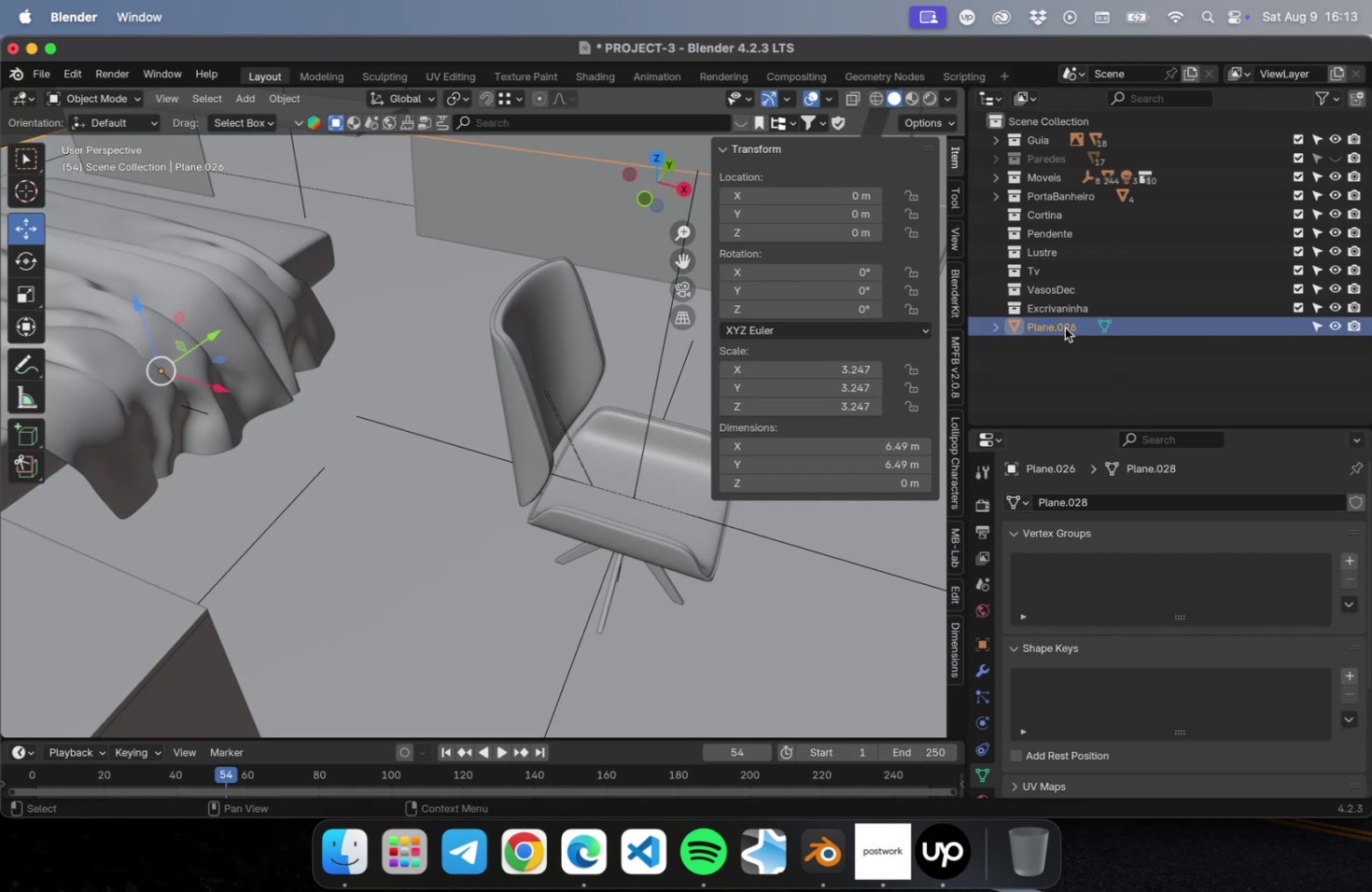 
key(Delete)
 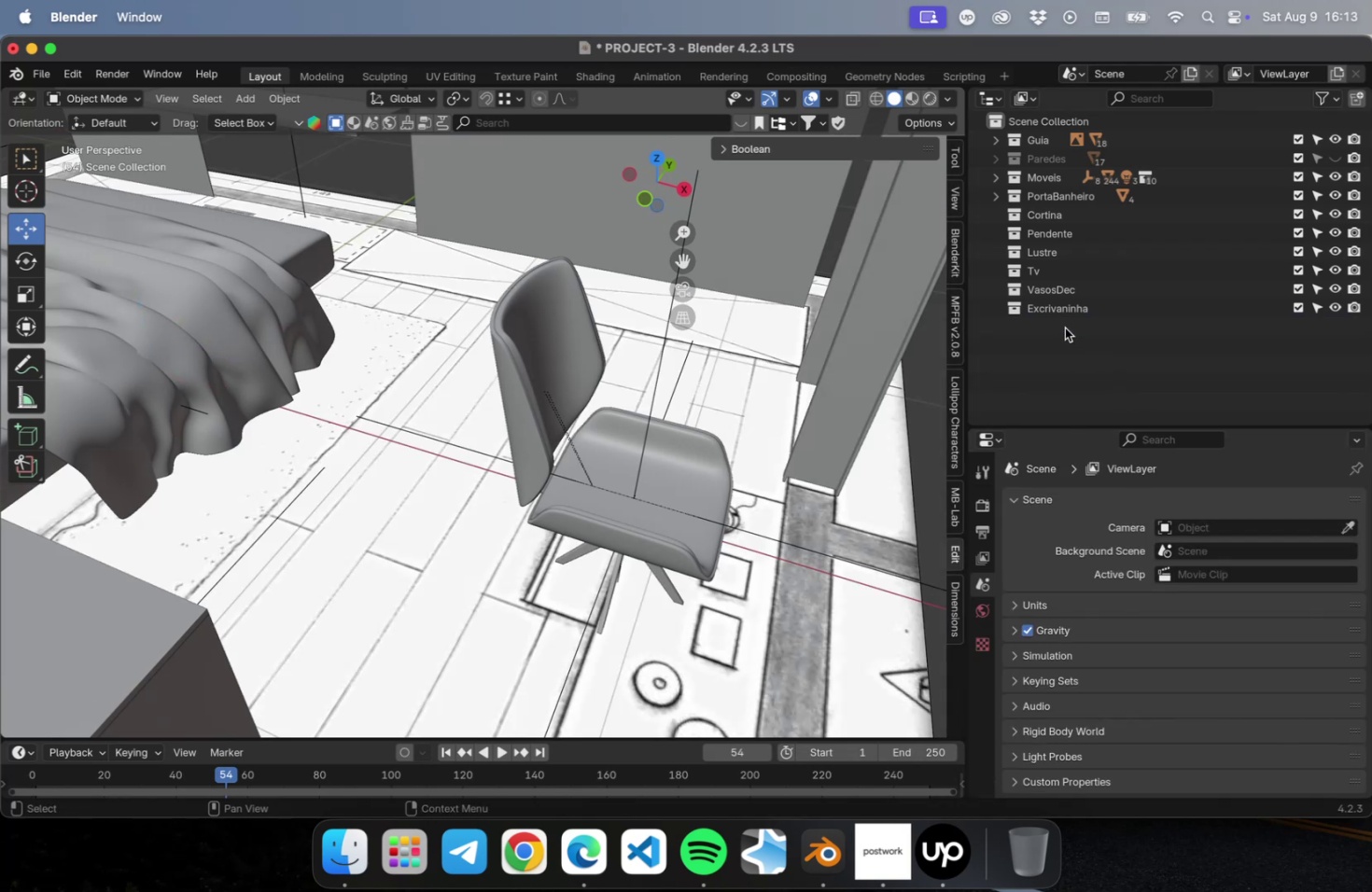 
scroll: coordinate [768, 386], scroll_direction: down, amount: 10.0
 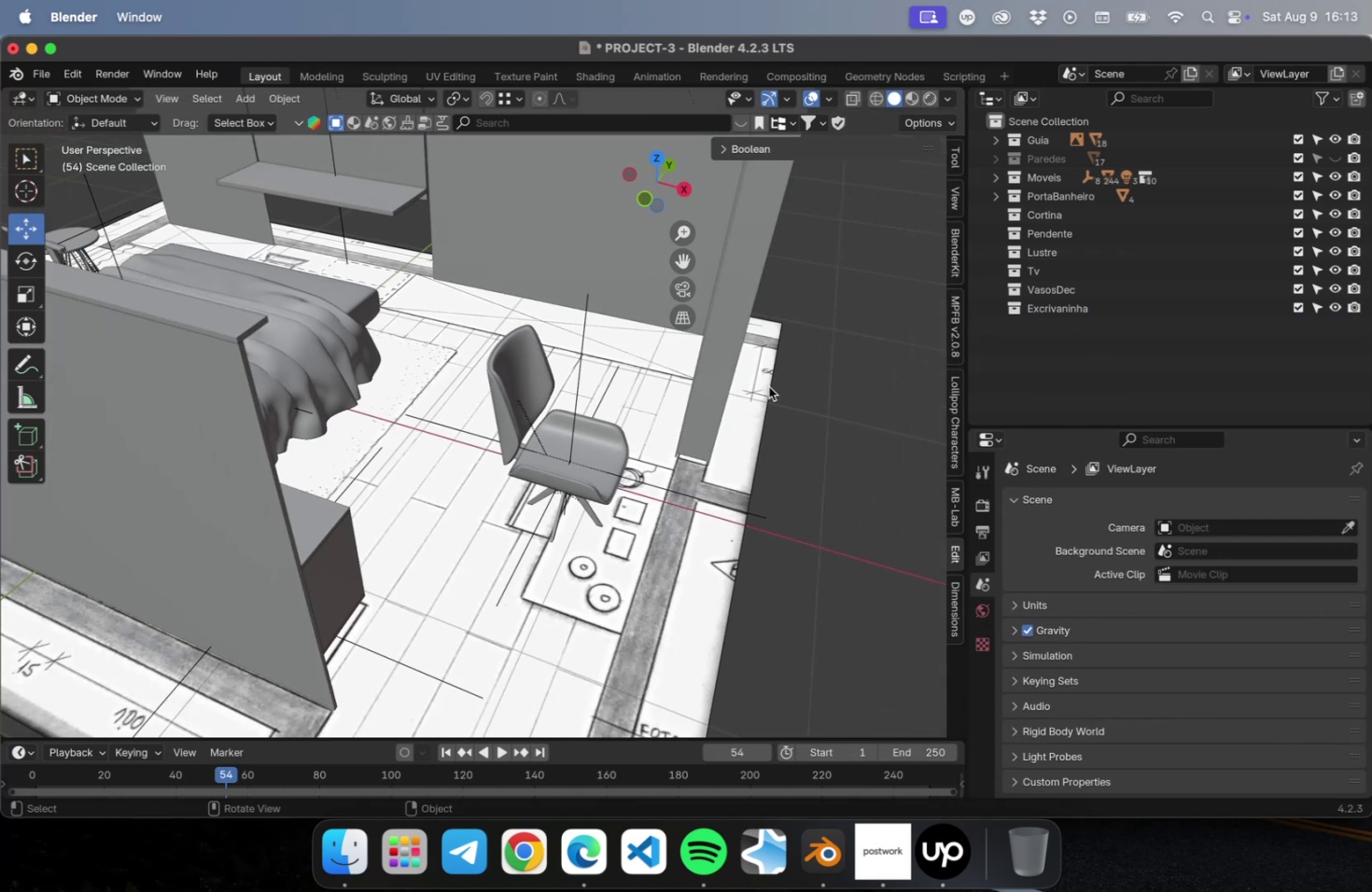 
key(Meta+CommandLeft)
 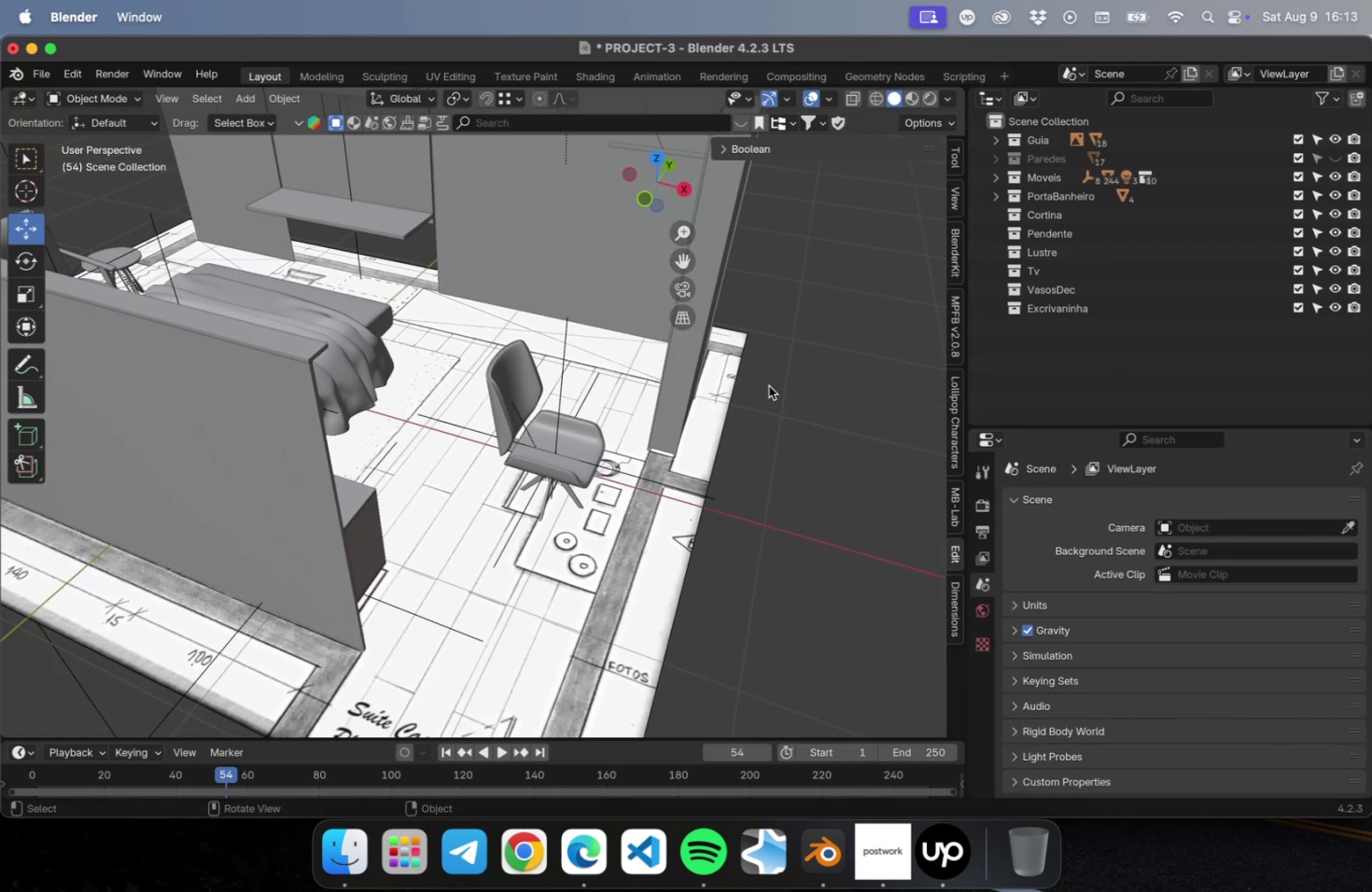 
key(Meta+S)
 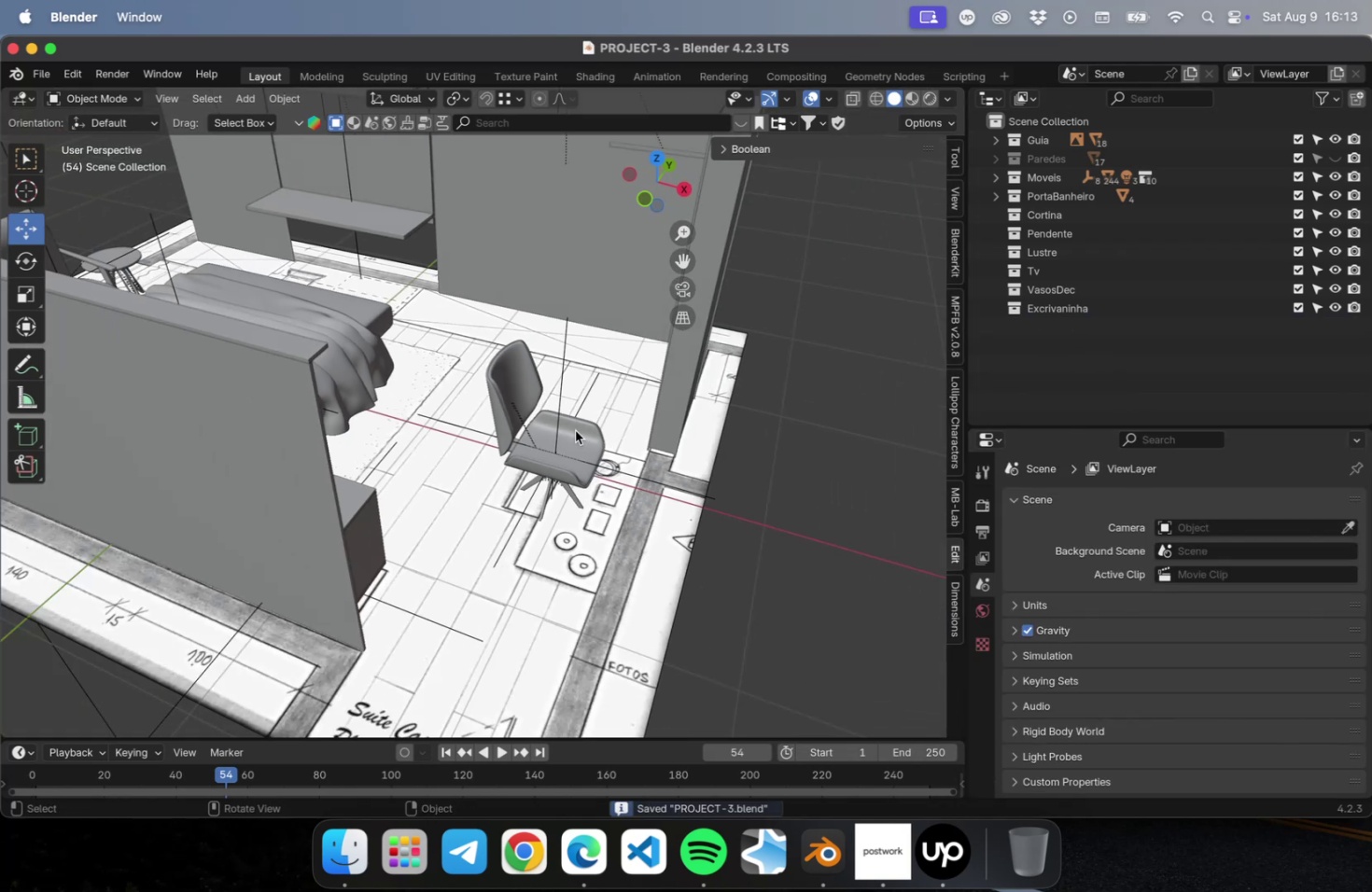 
hold_key(key=ShiftLeft, duration=0.39)
 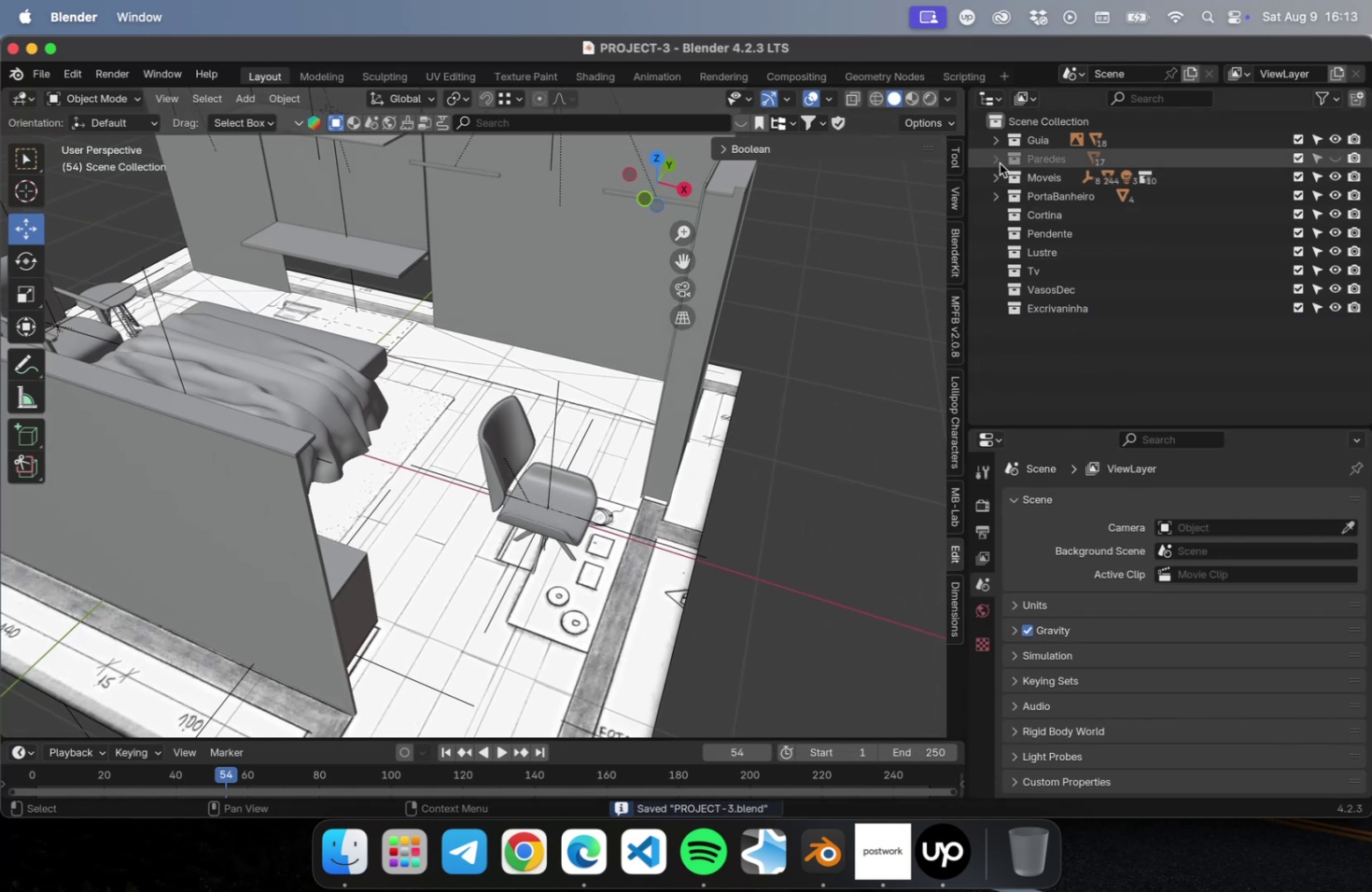 
left_click([995, 176])
 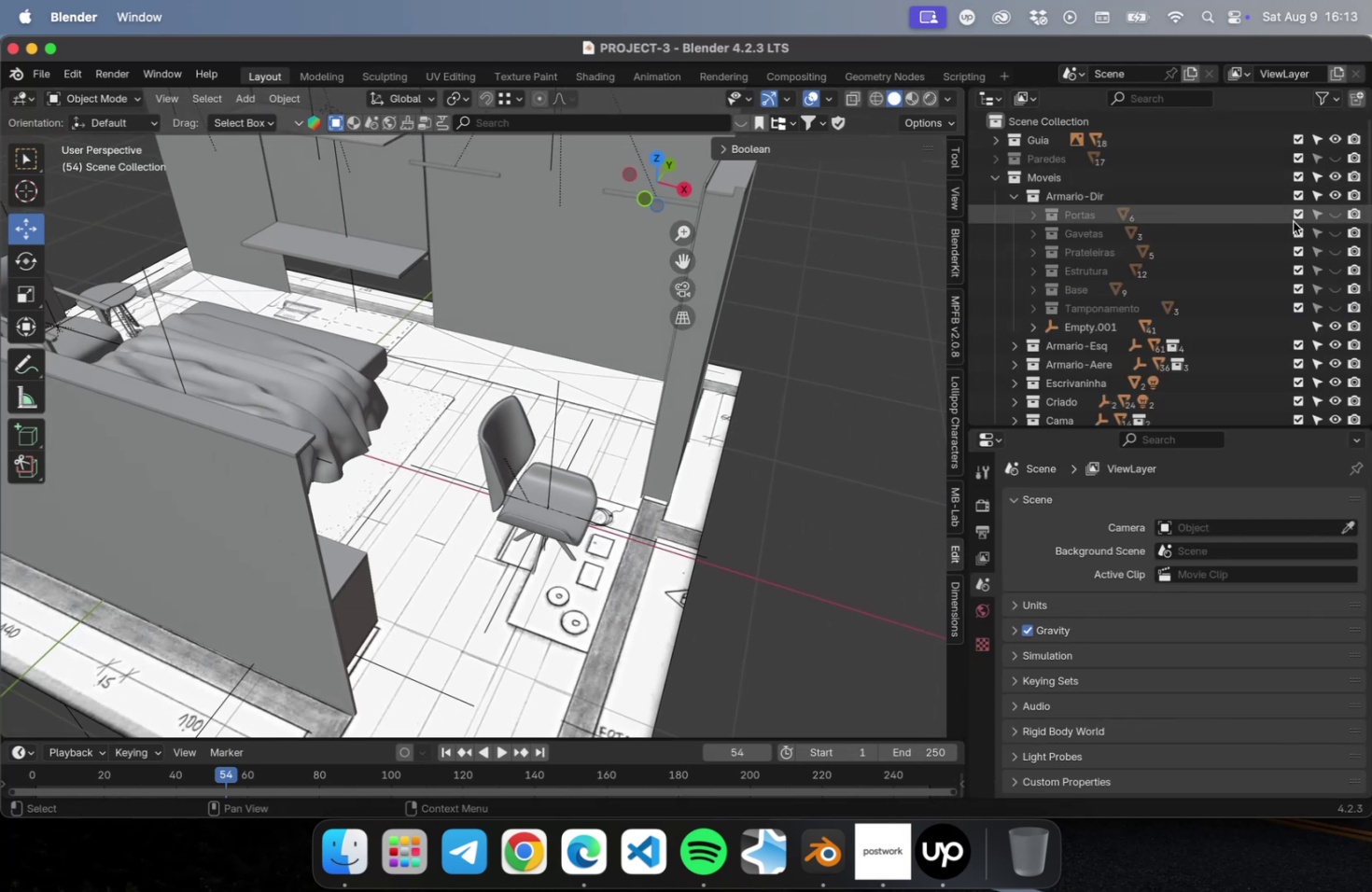 
left_click_drag(start_coordinate=[1334, 215], to_coordinate=[1343, 302])
 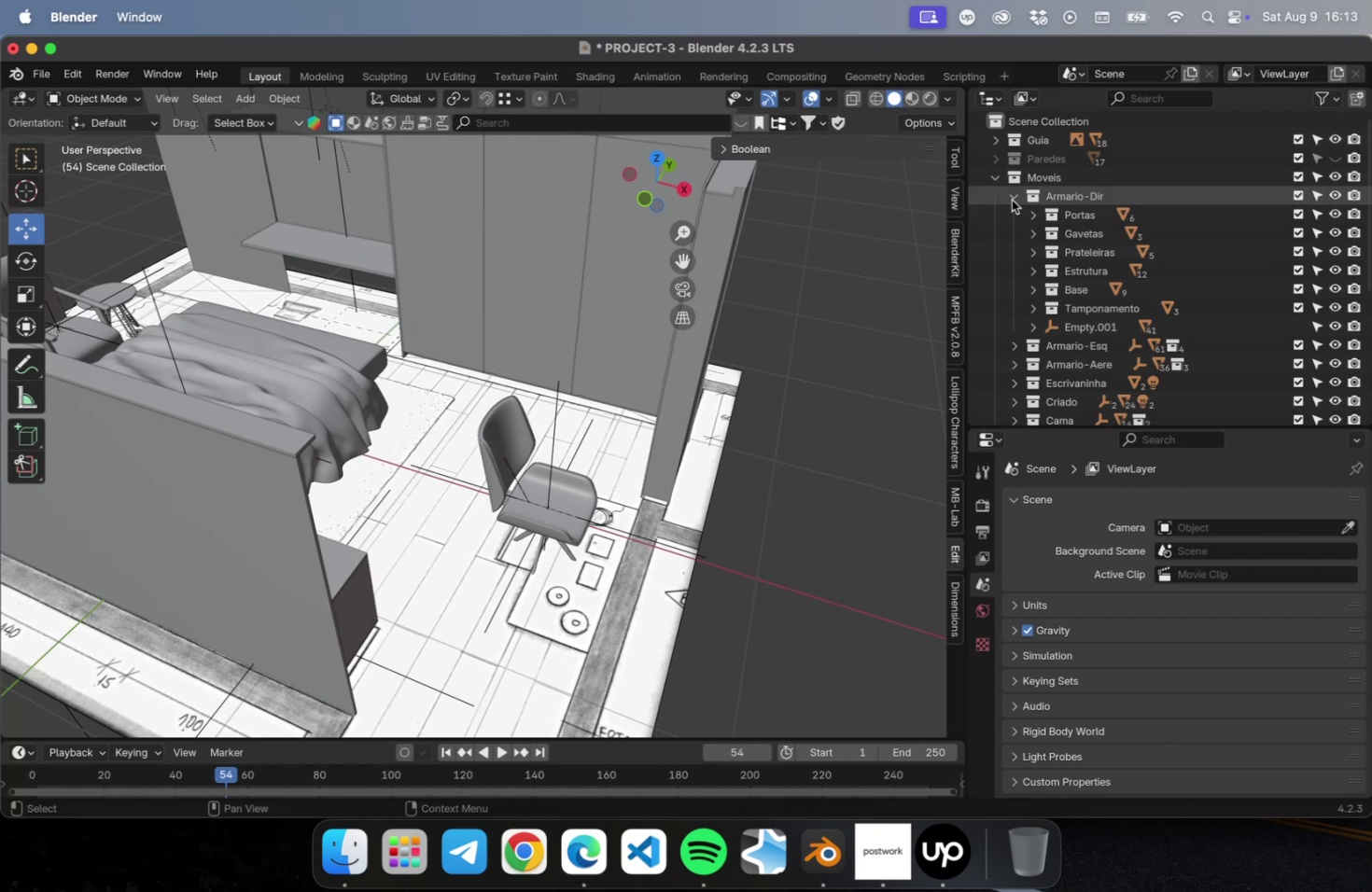 
left_click([1004, 199])
 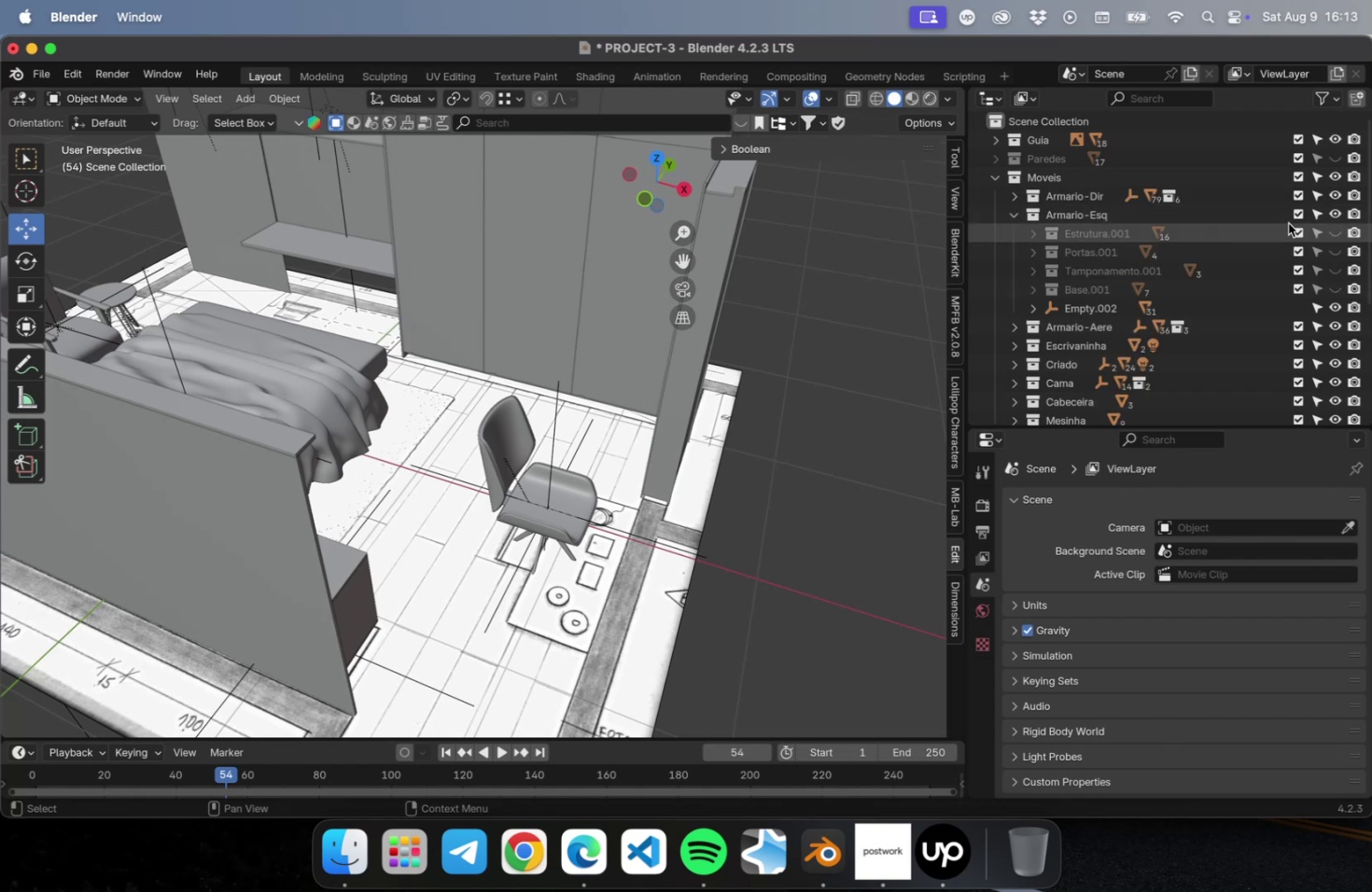 
left_click_drag(start_coordinate=[1329, 231], to_coordinate=[1340, 289])
 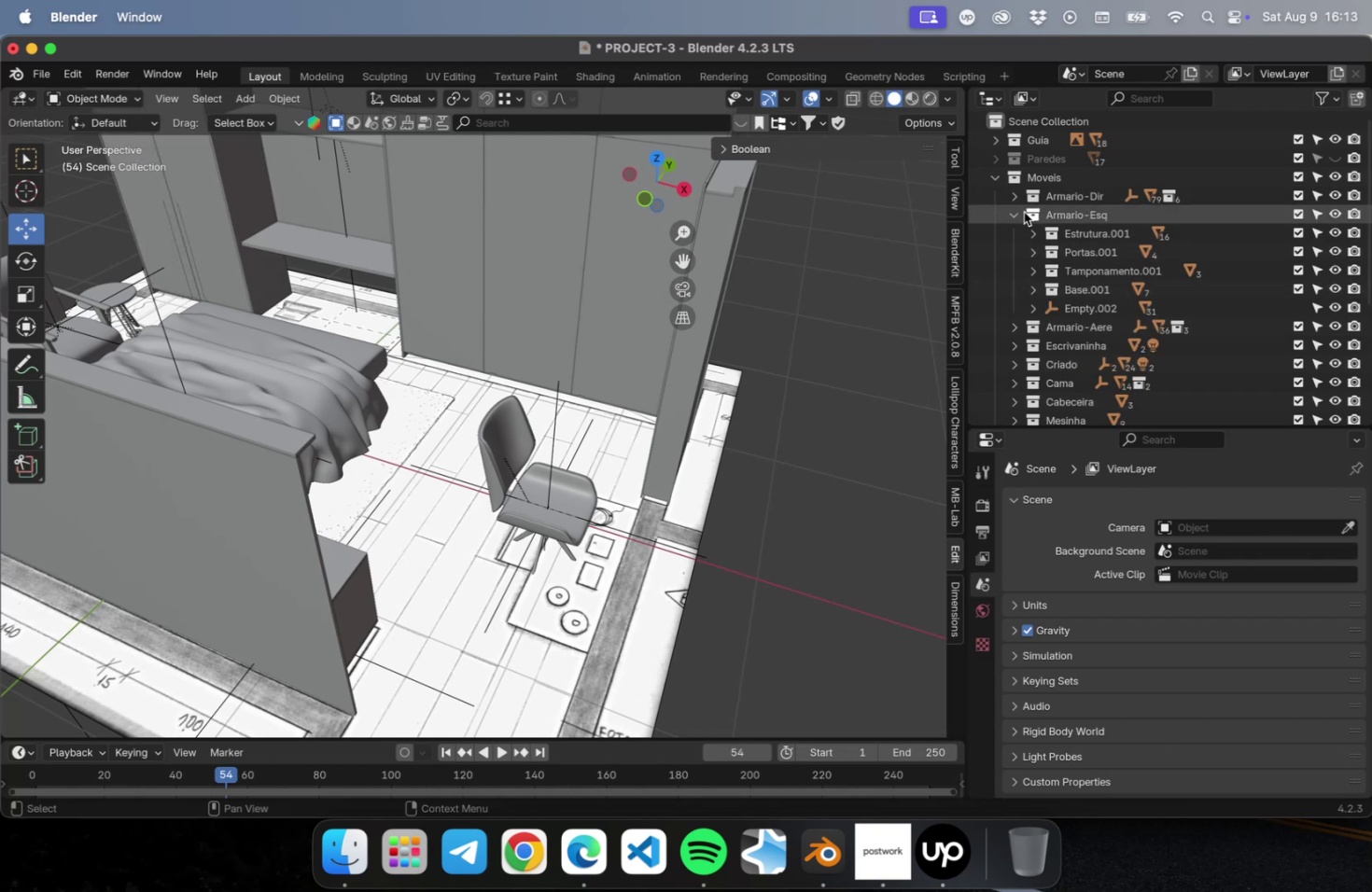 
left_click([1018, 213])
 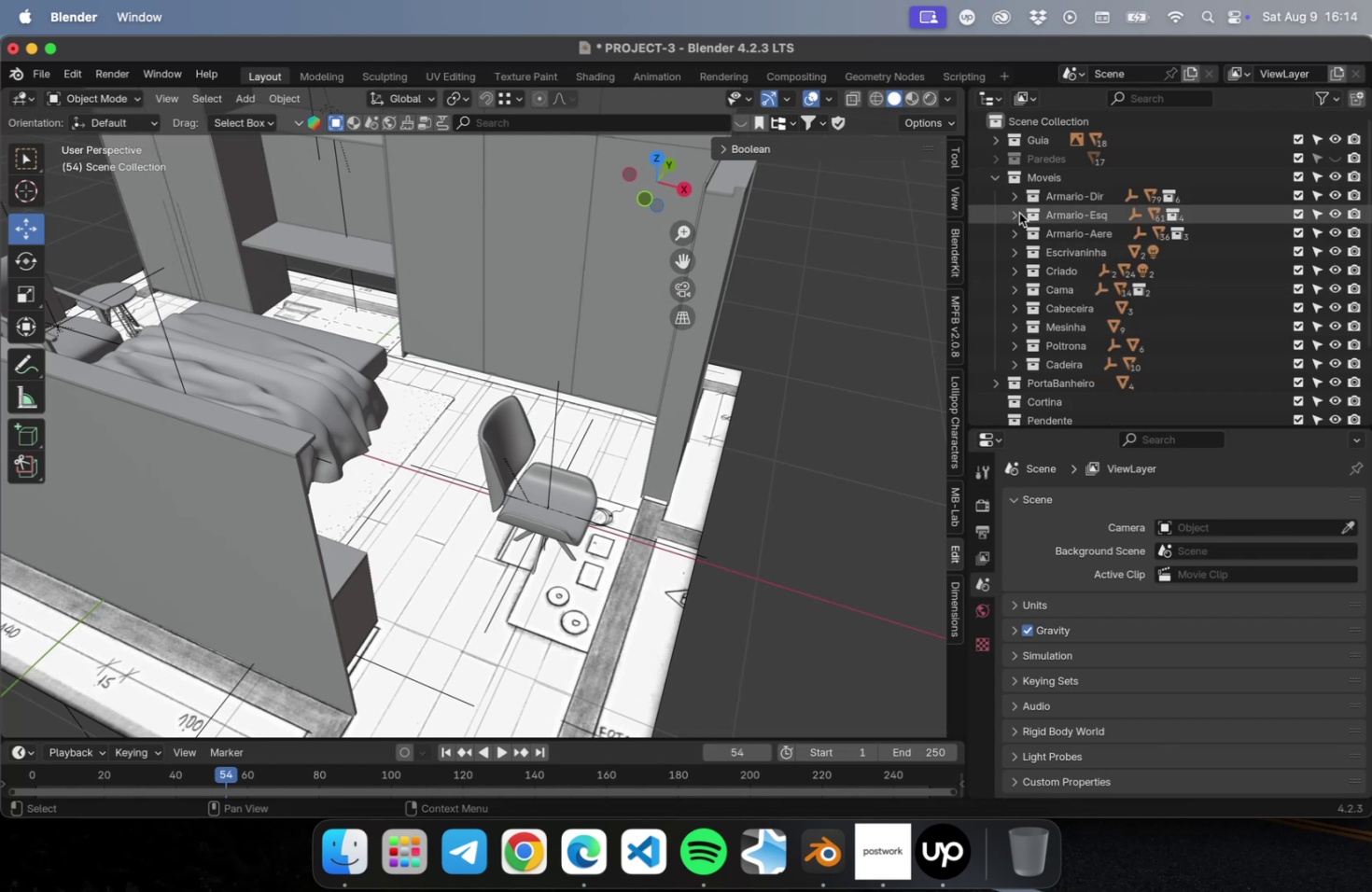 
left_click([1018, 213])
 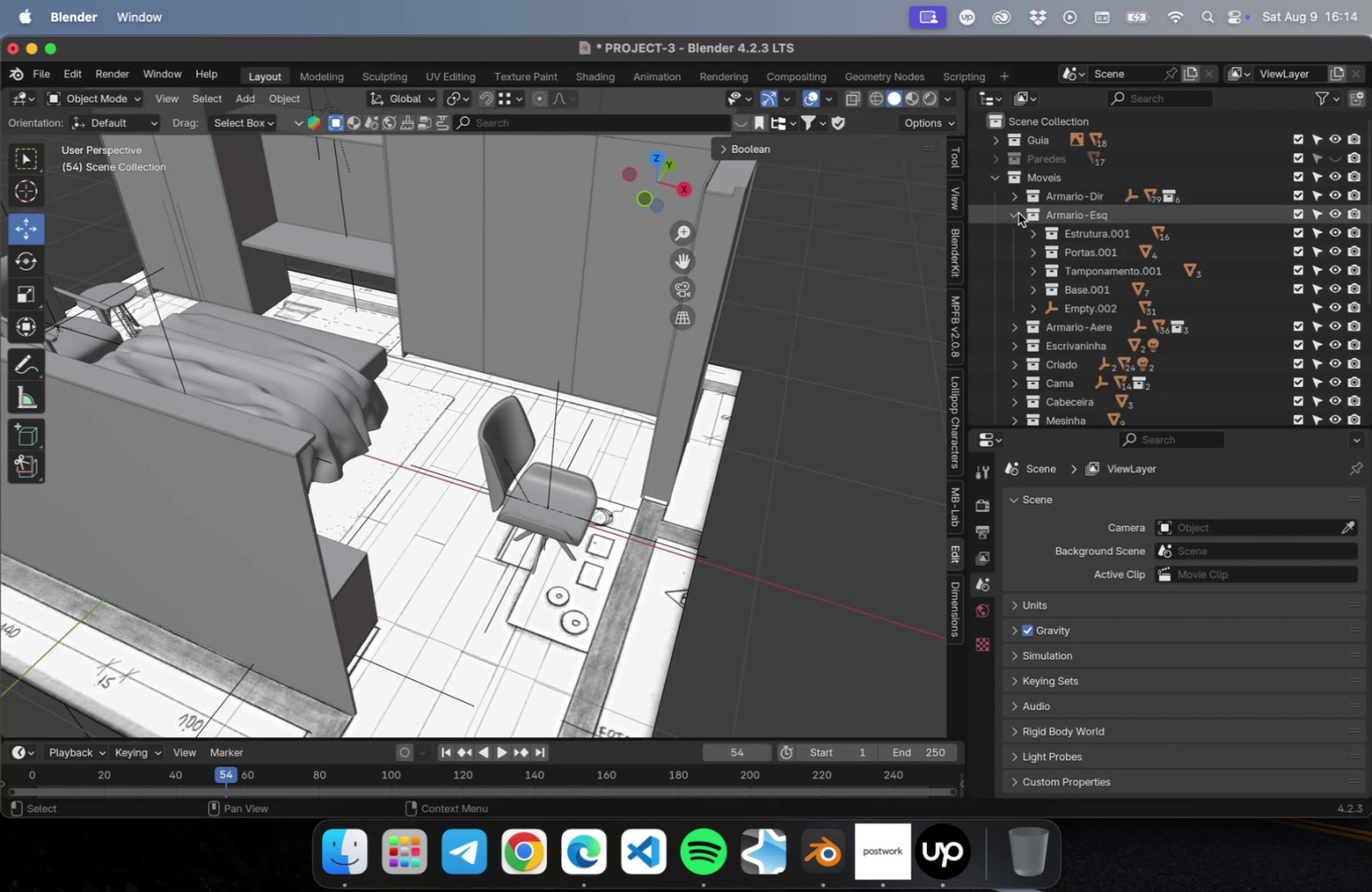 
left_click([1017, 213])
 